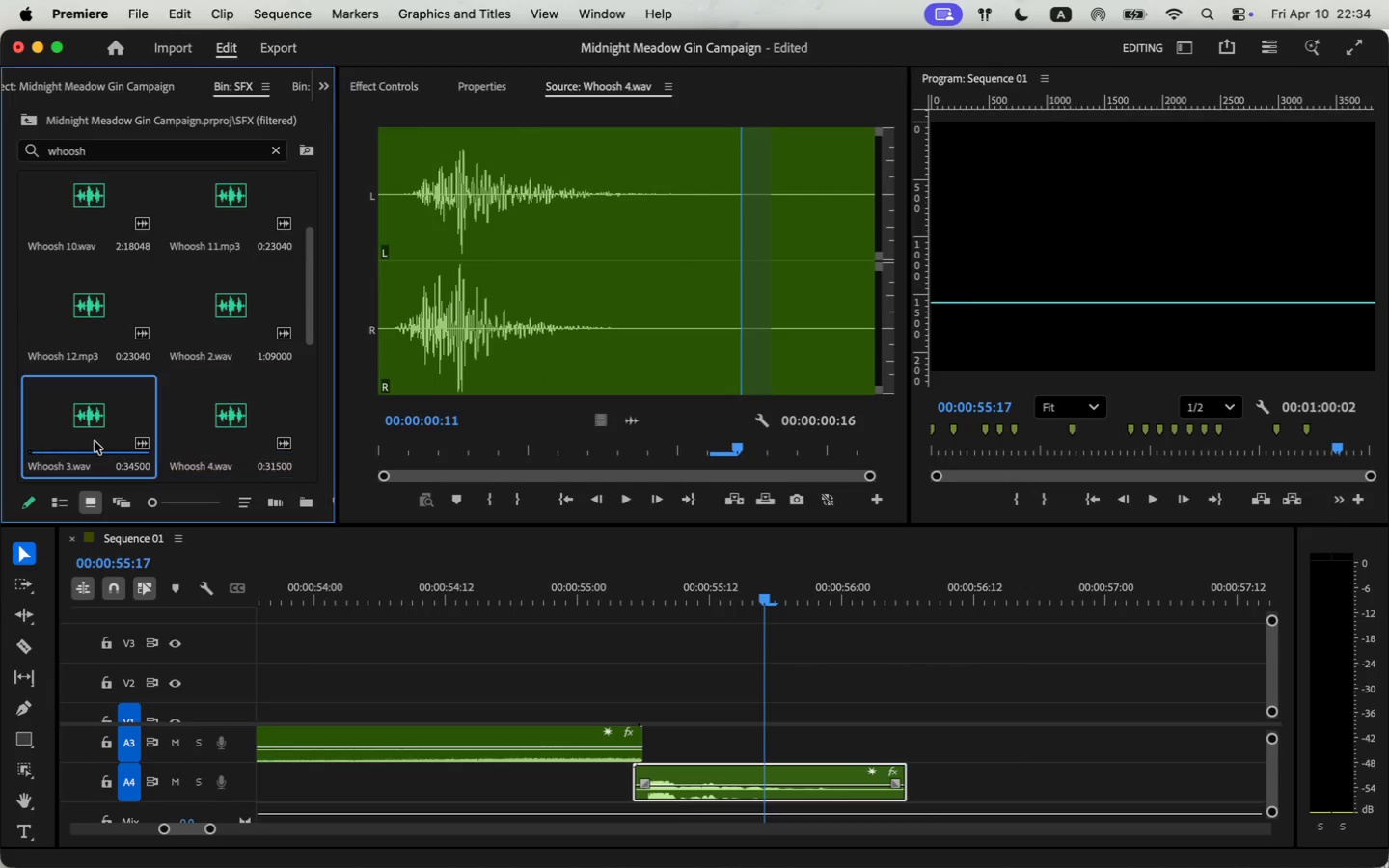 
key(Space)
 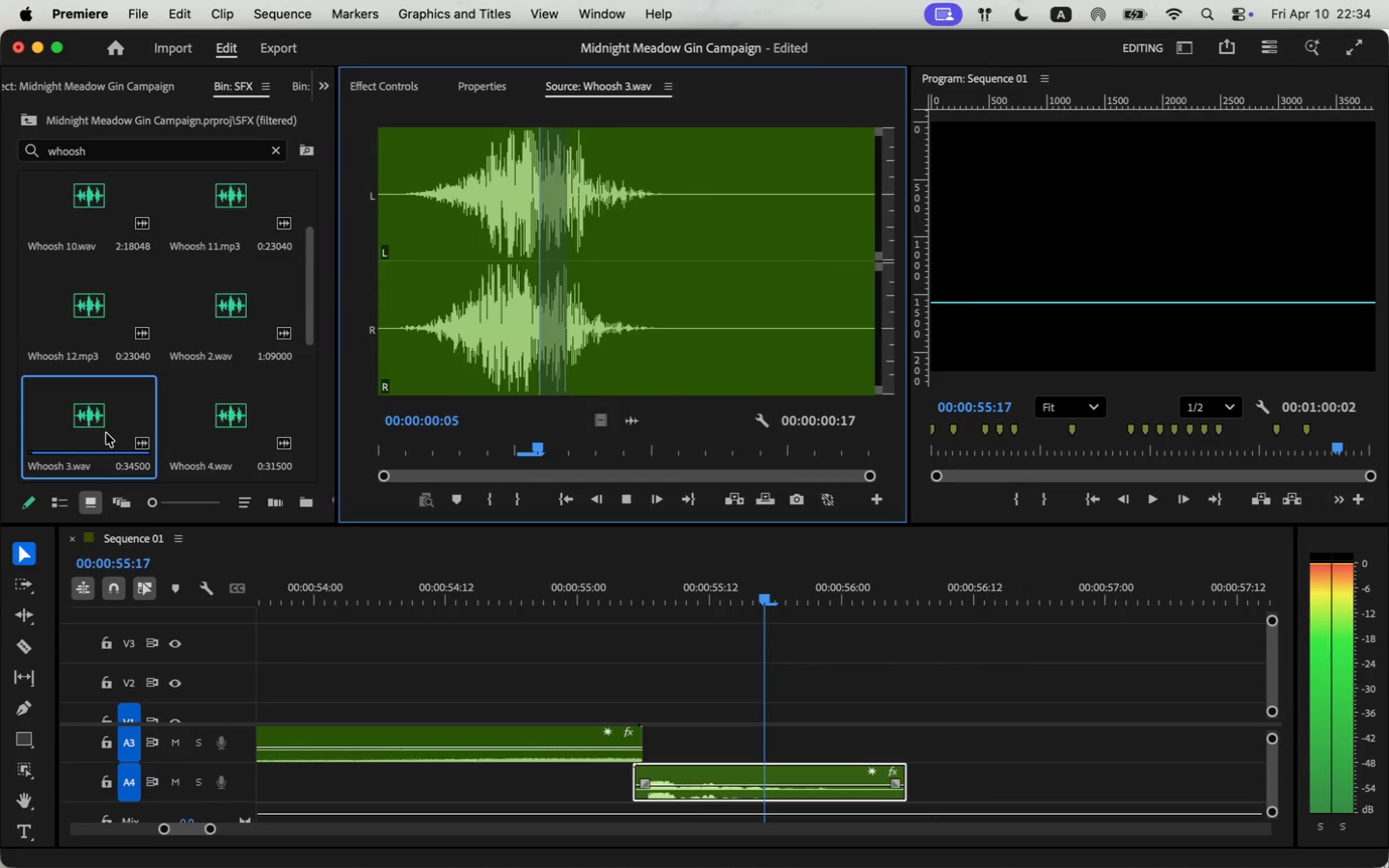 
key(Space)
 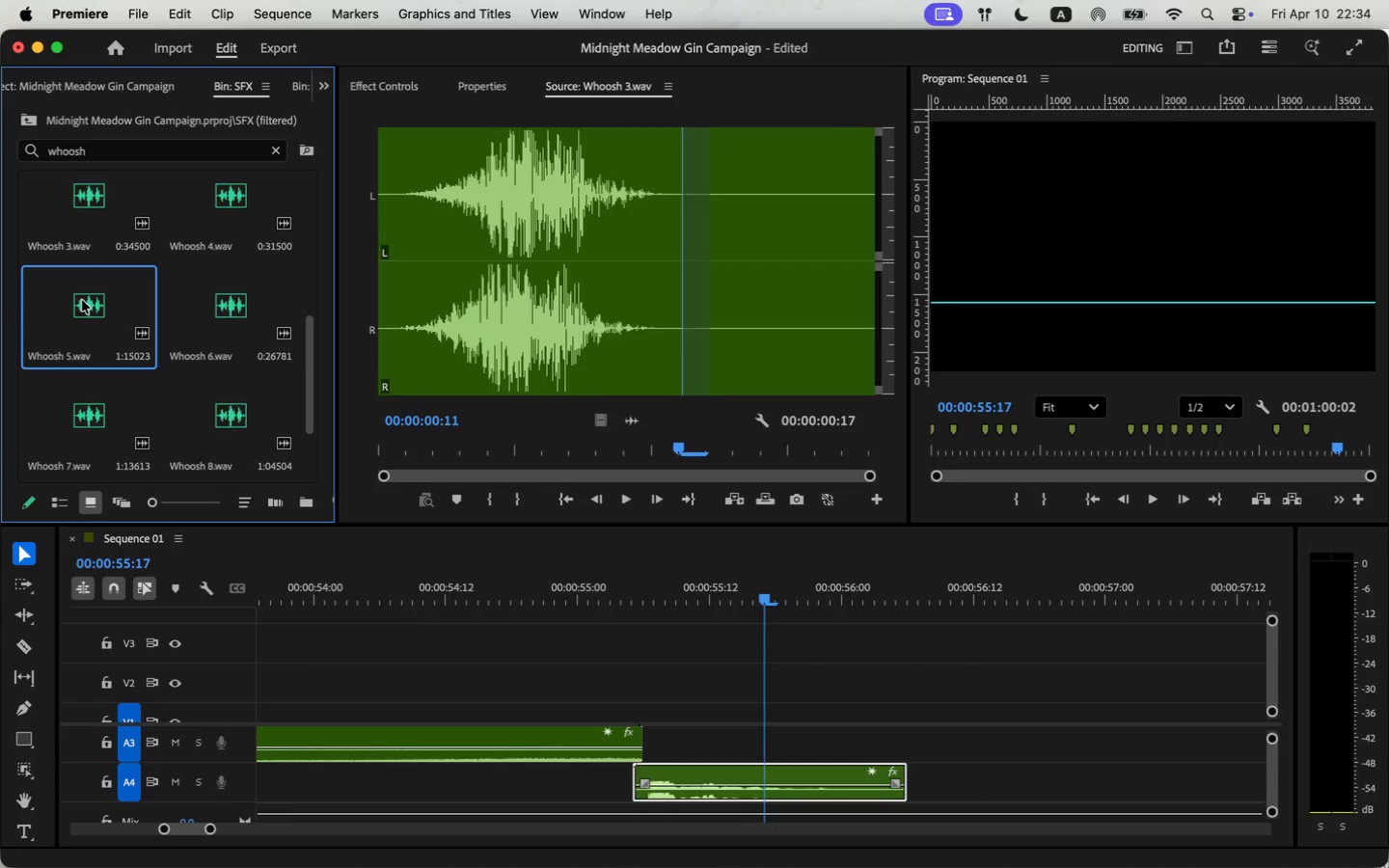 
scroll: coordinate [172, 425], scroll_direction: down, amount: 2.0
 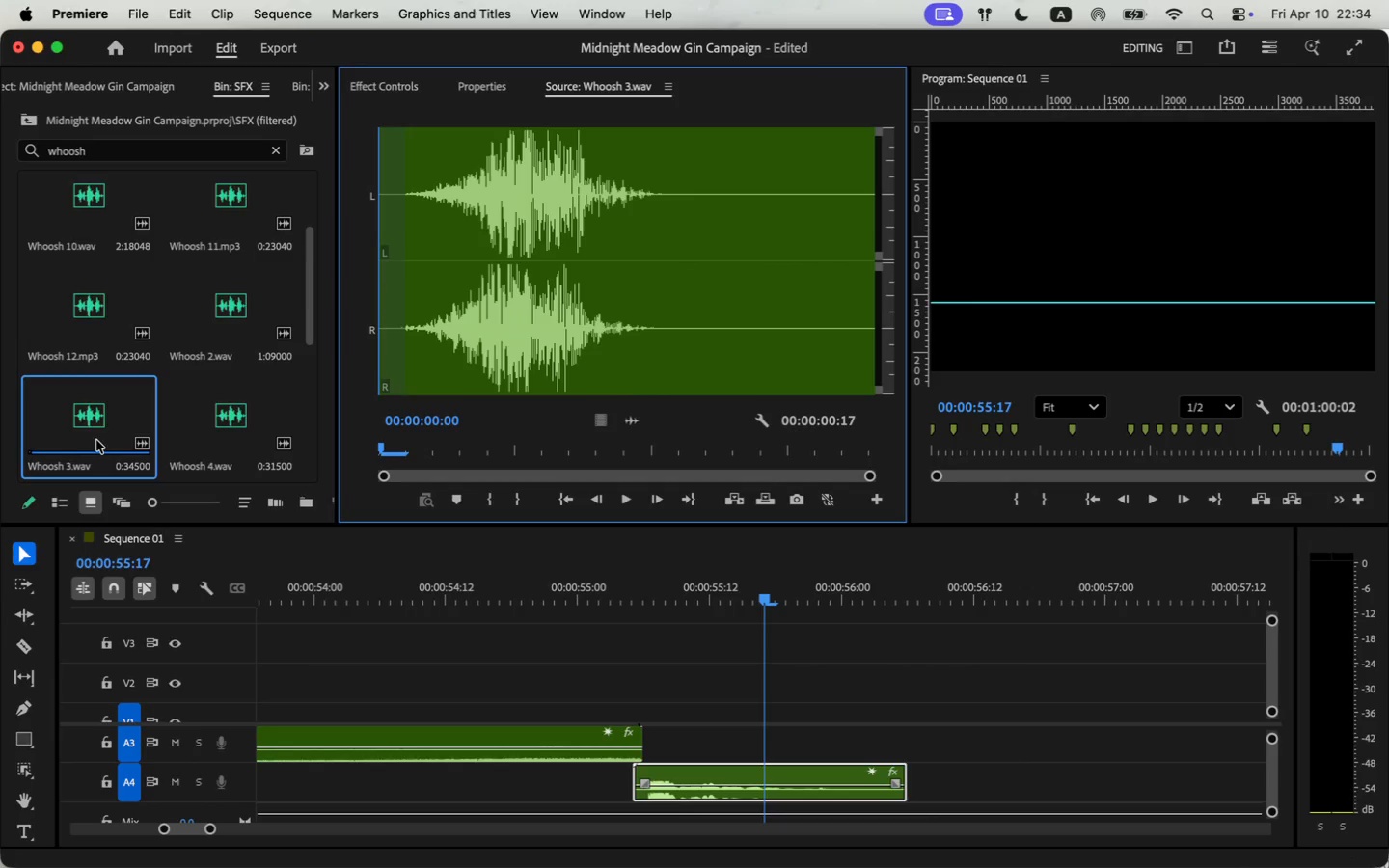 
key(Space)
 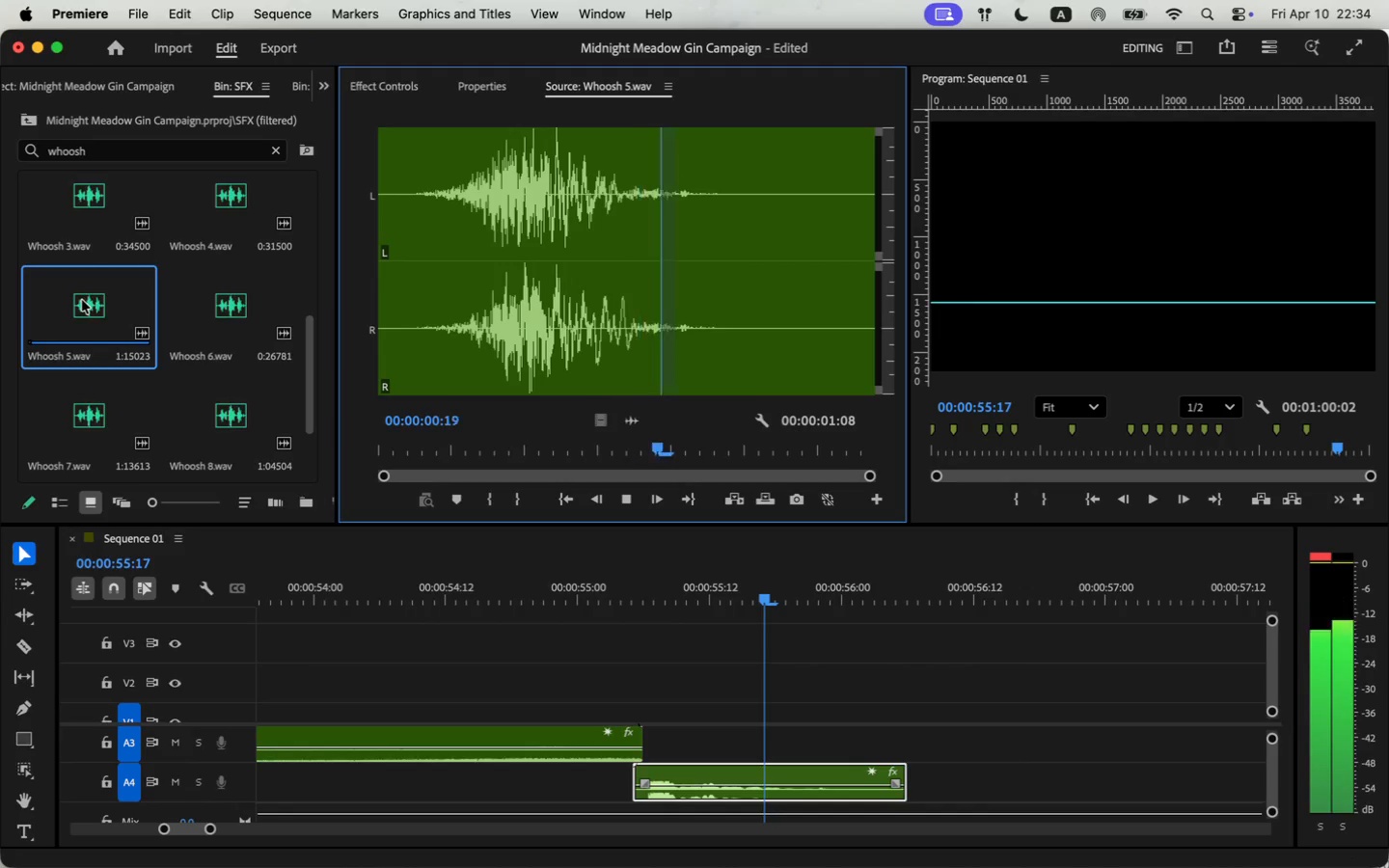 
key(Space)
 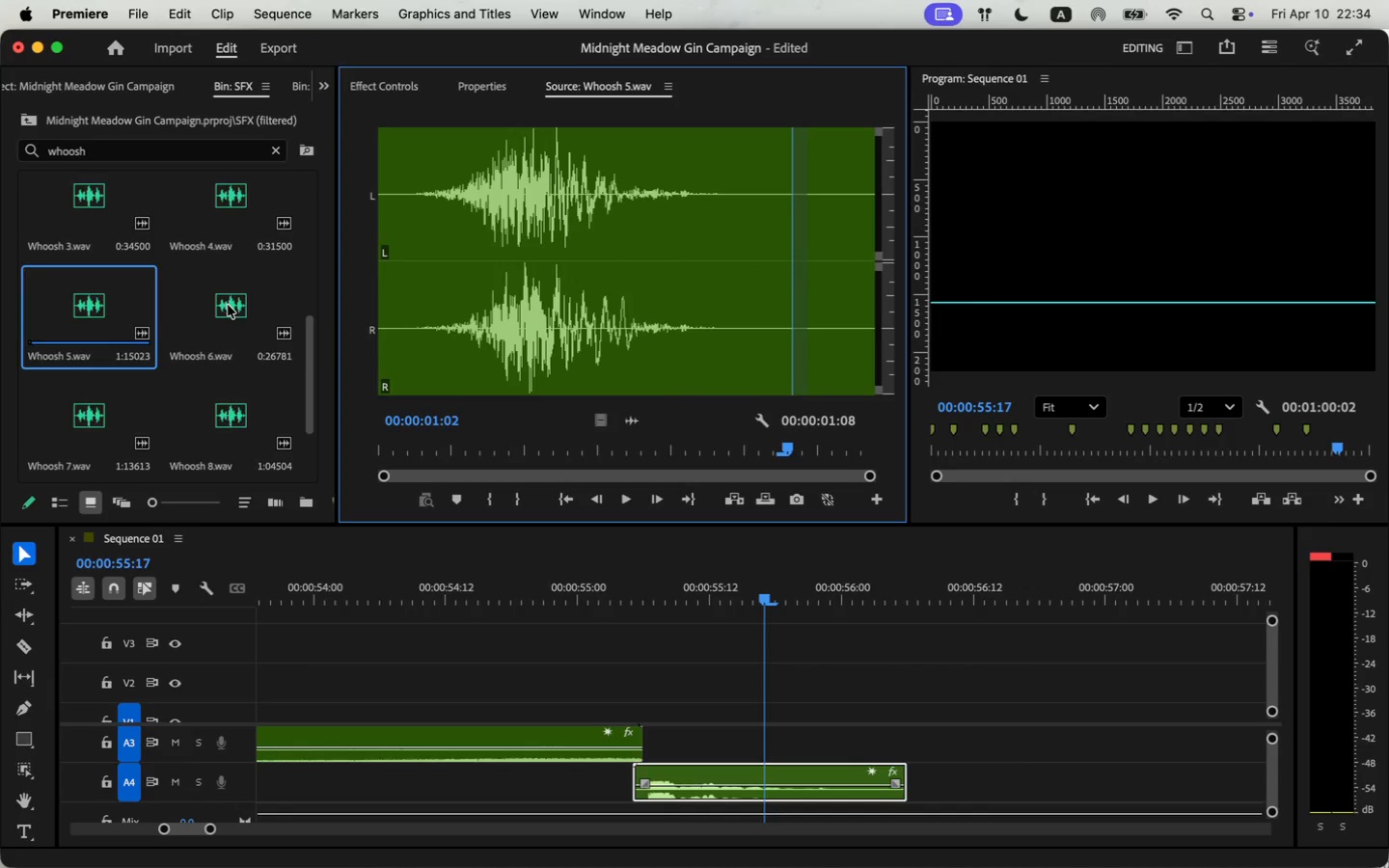 
double_click([228, 305])
 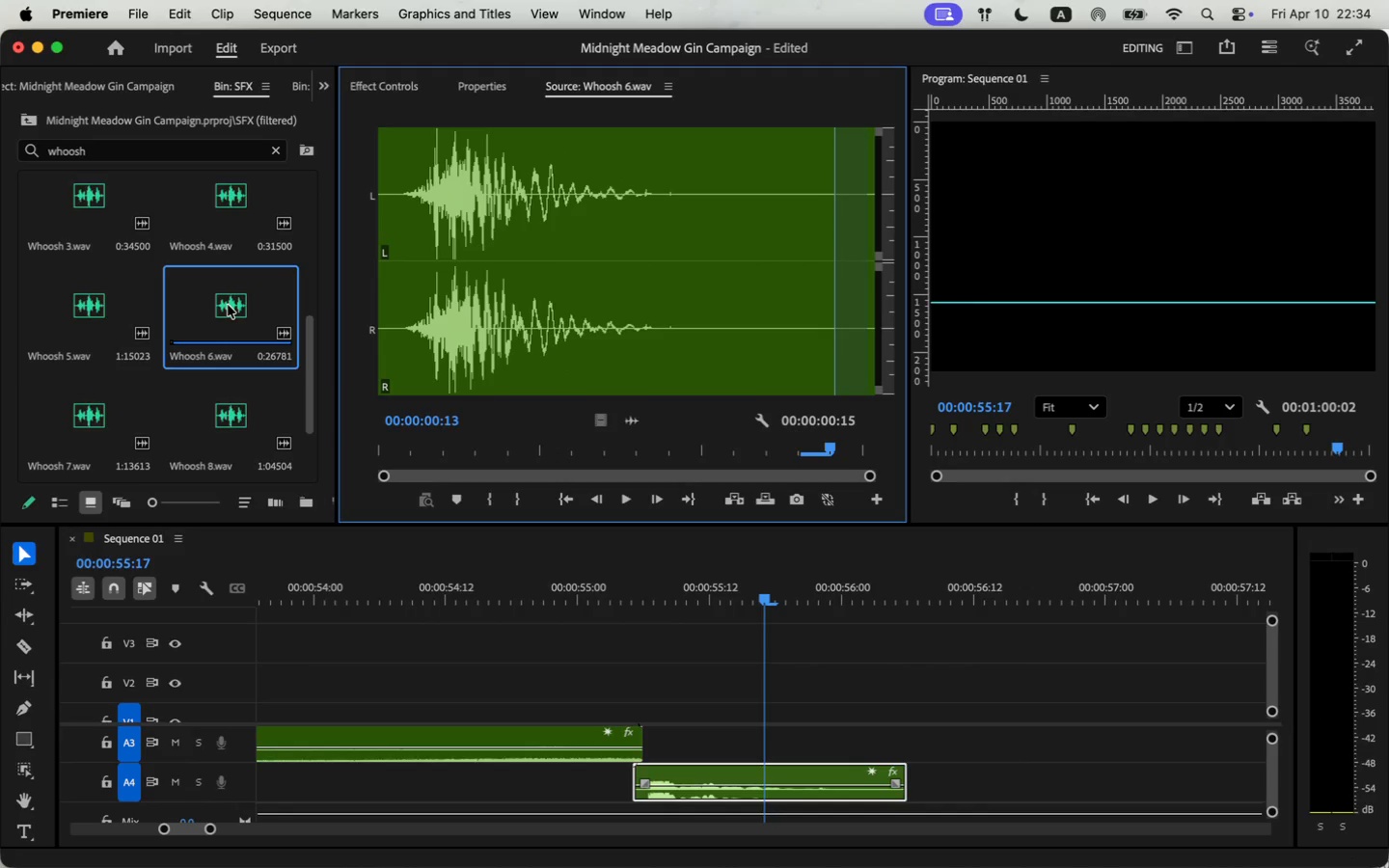 
key(Space)
 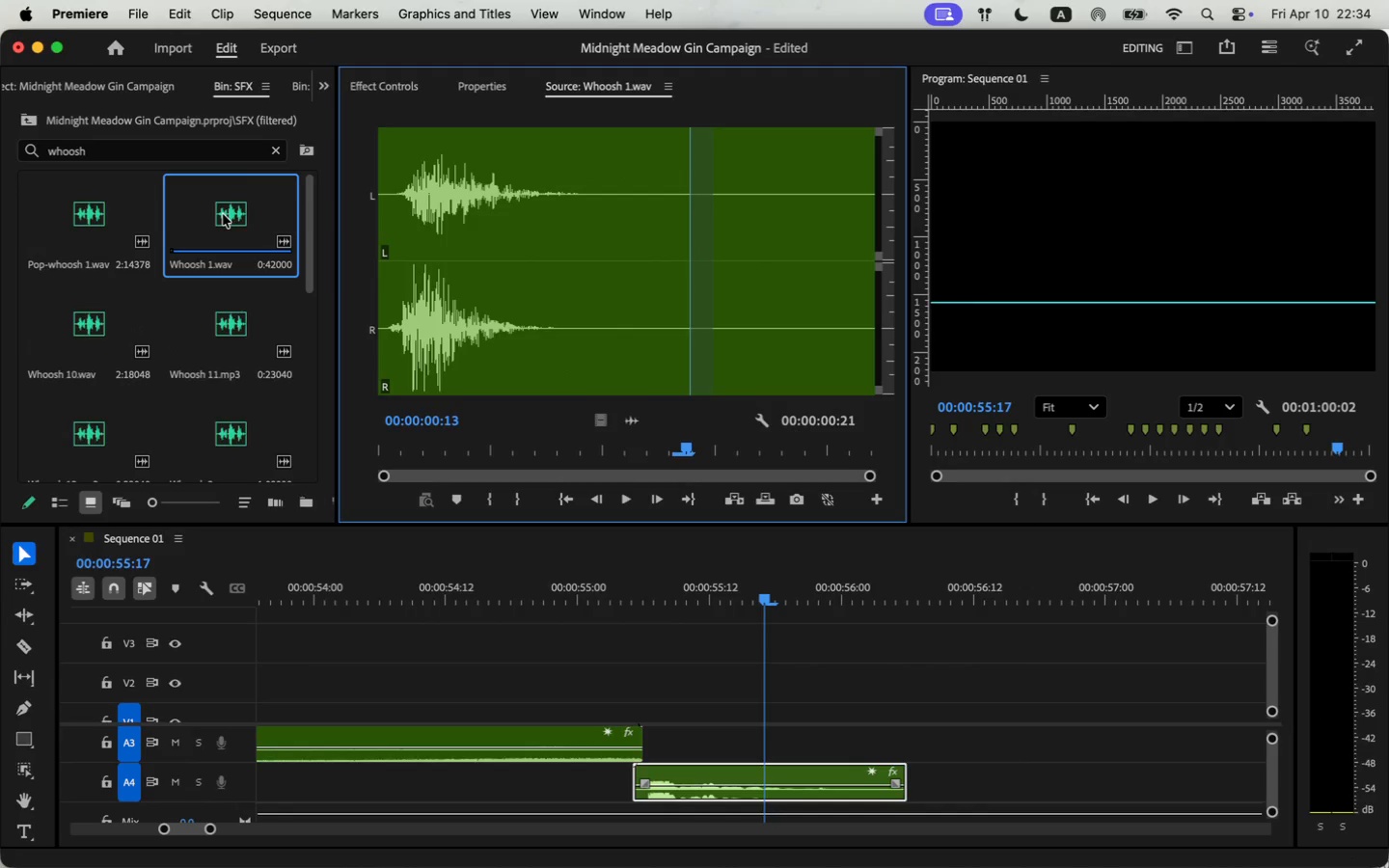 
scroll: coordinate [186, 389], scroll_direction: up, amount: 32.0
 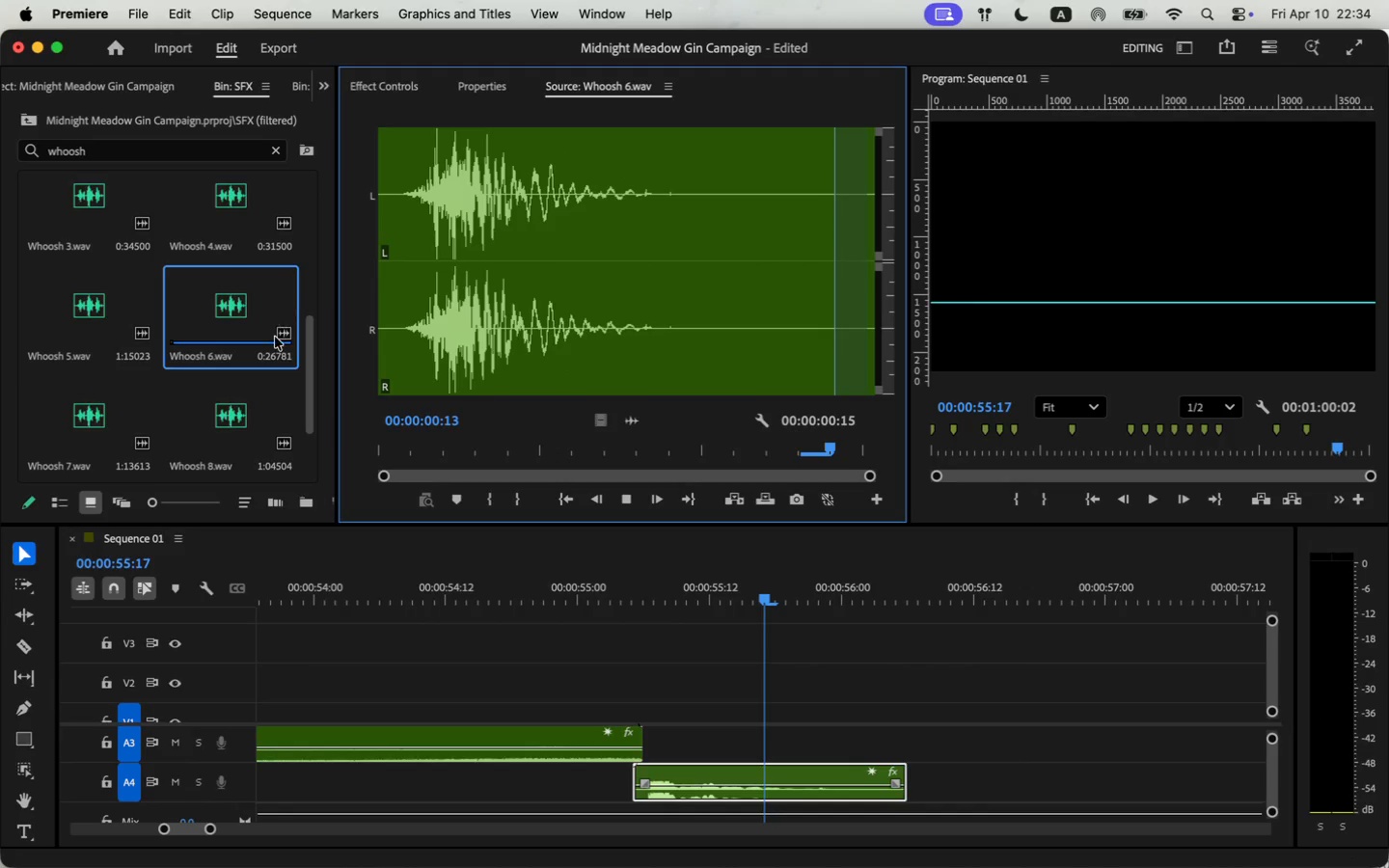 
double_click([106, 335])
 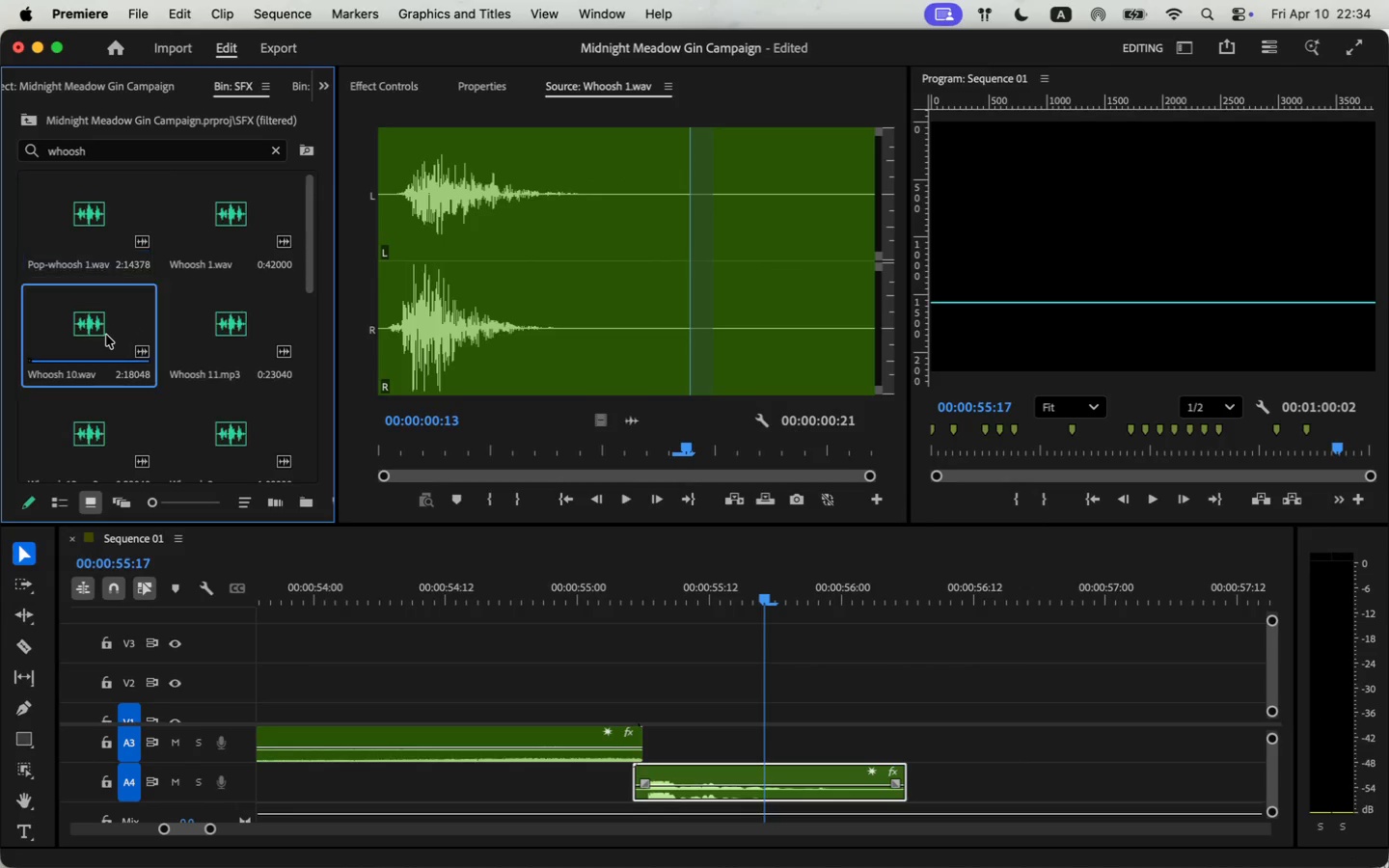 
triple_click([106, 335])
 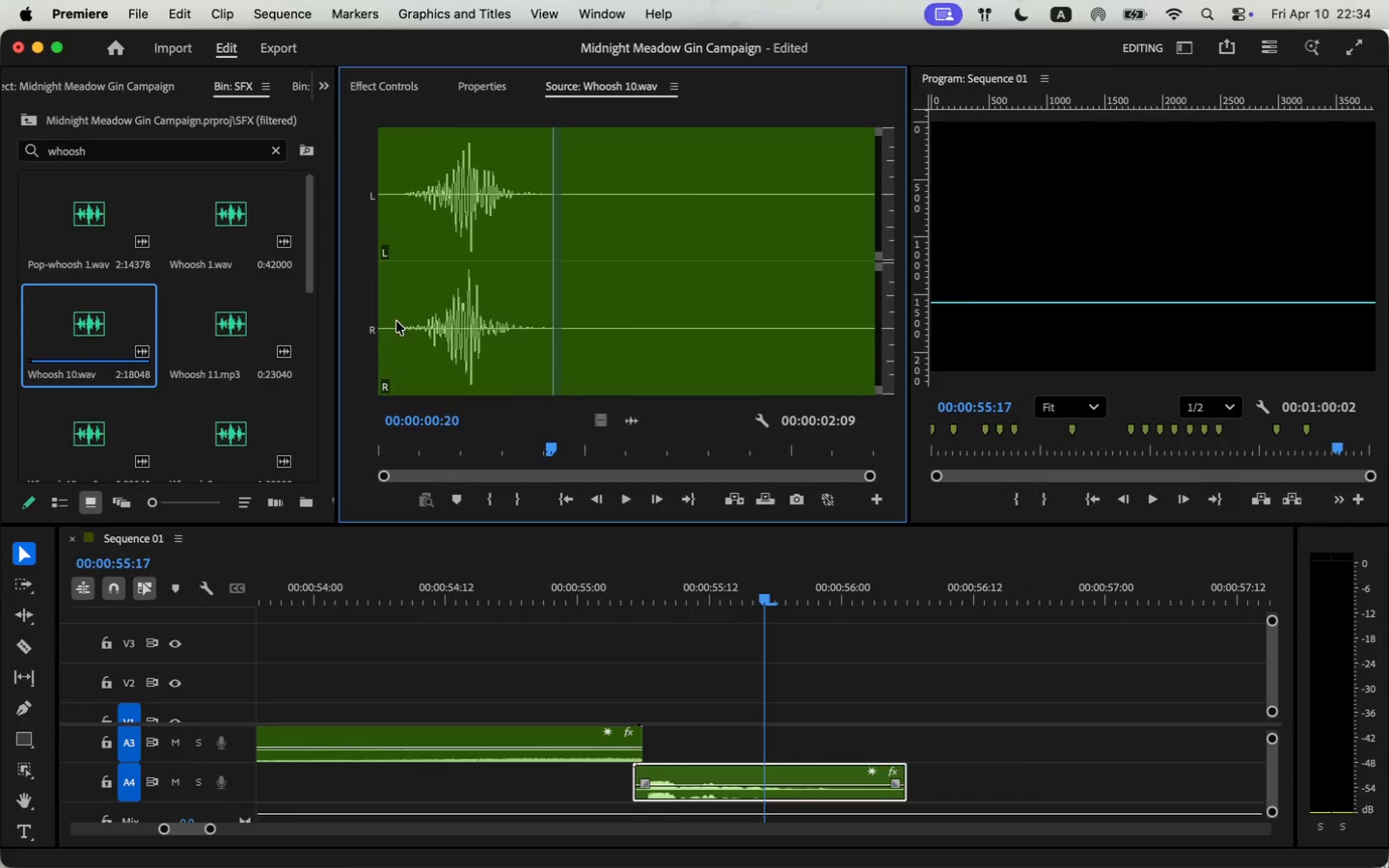 
key(Space)
 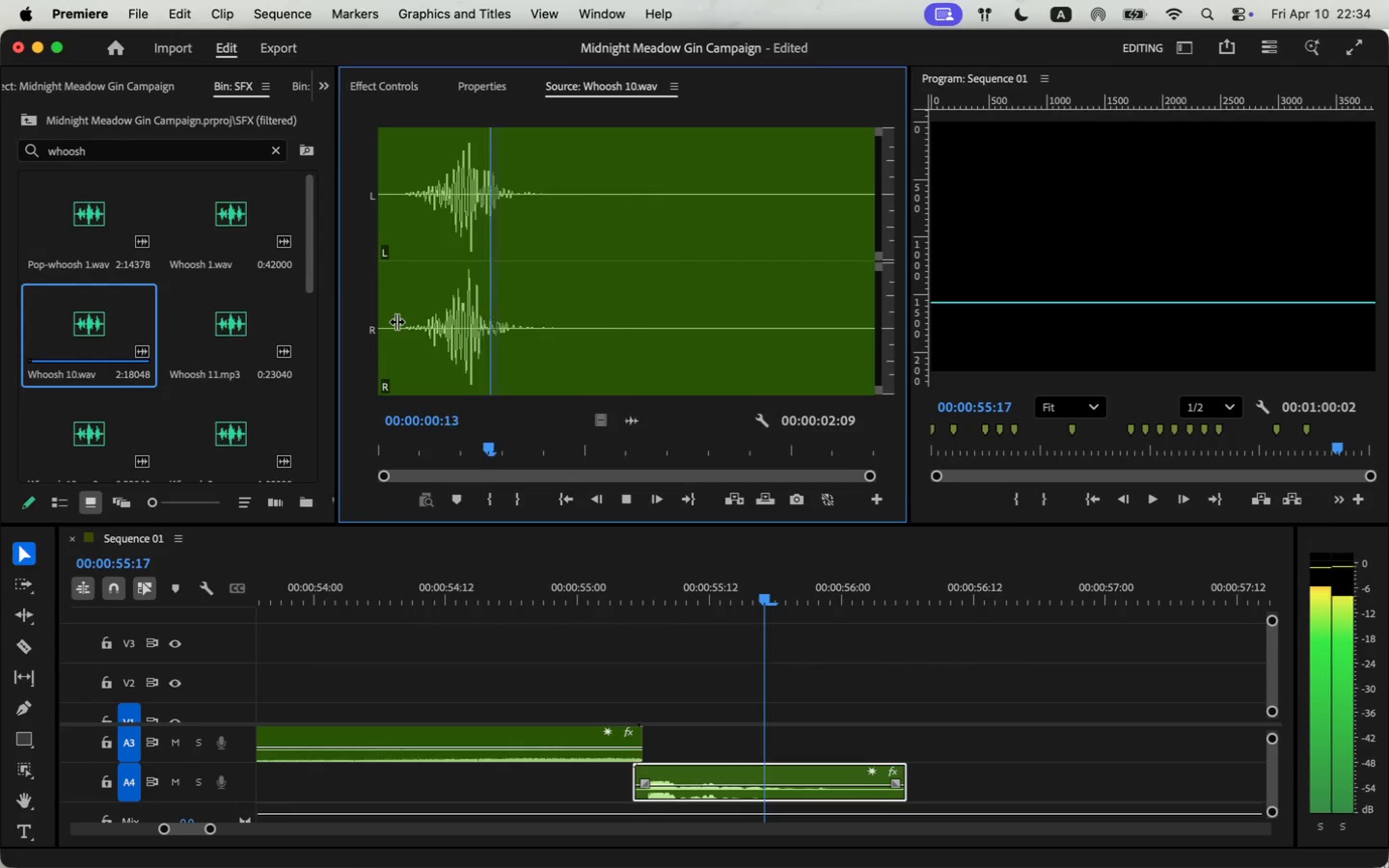 
key(Space)
 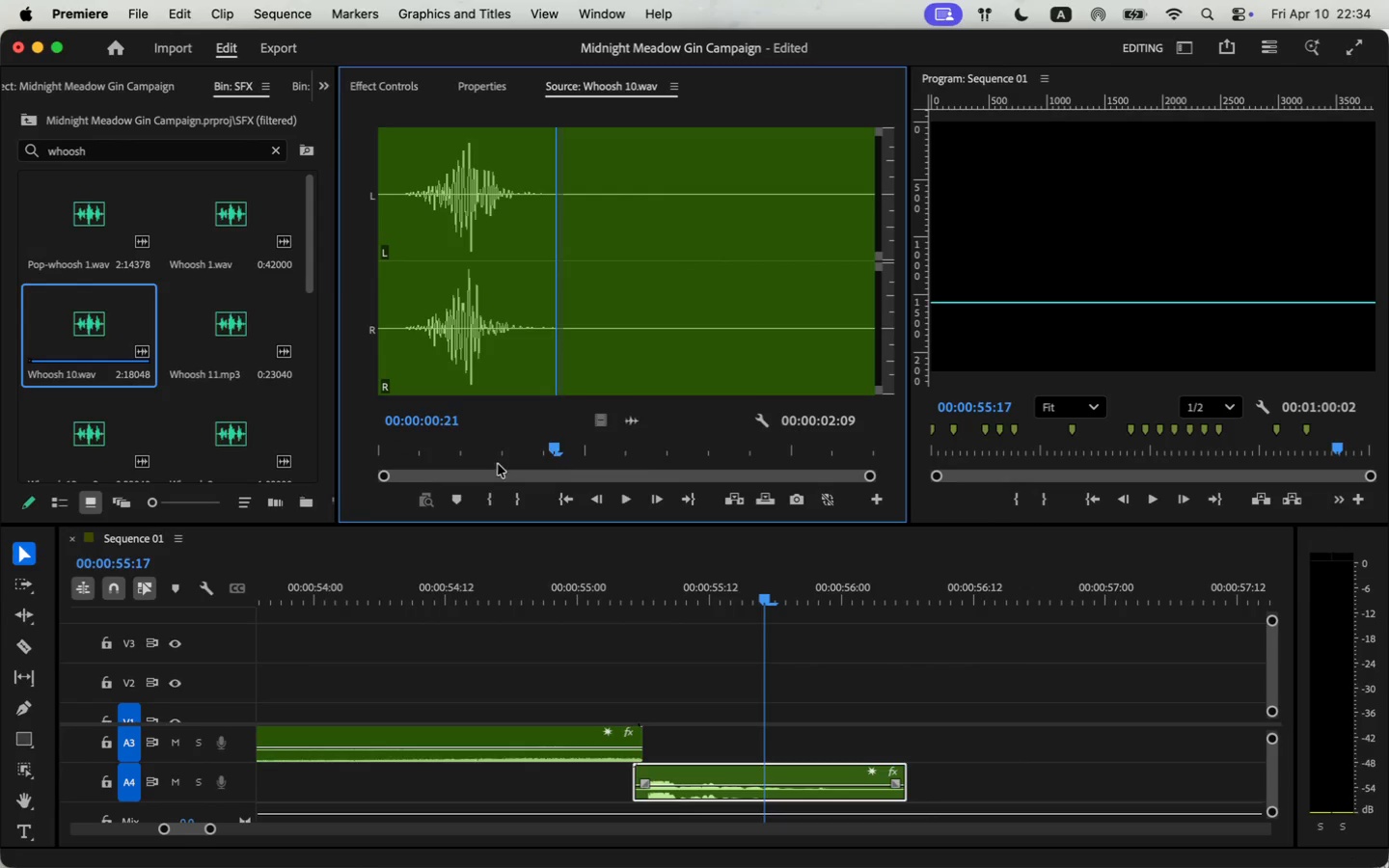 
key(O)
 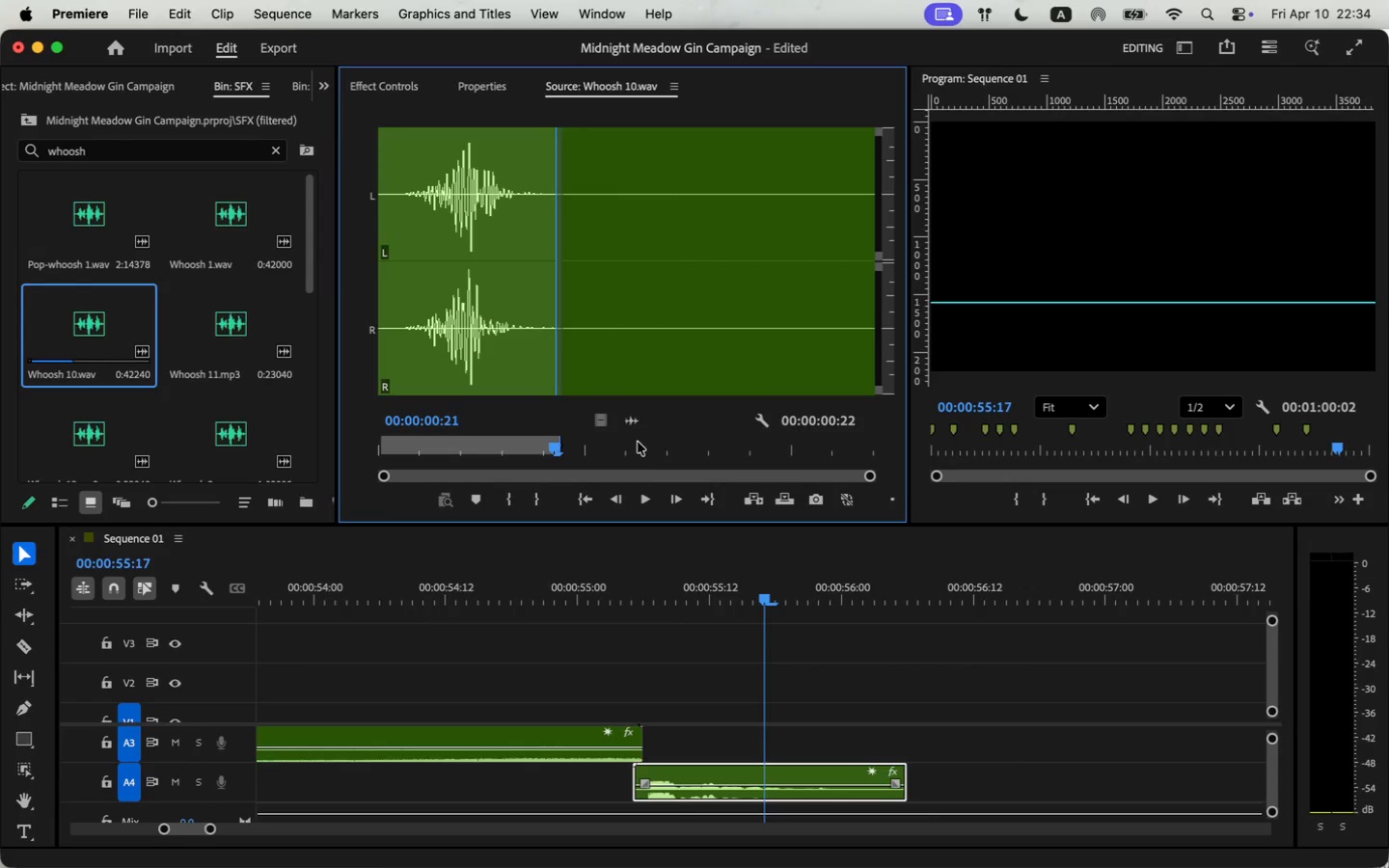 
scroll: coordinate [702, 750], scroll_direction: up, amount: 2.0
 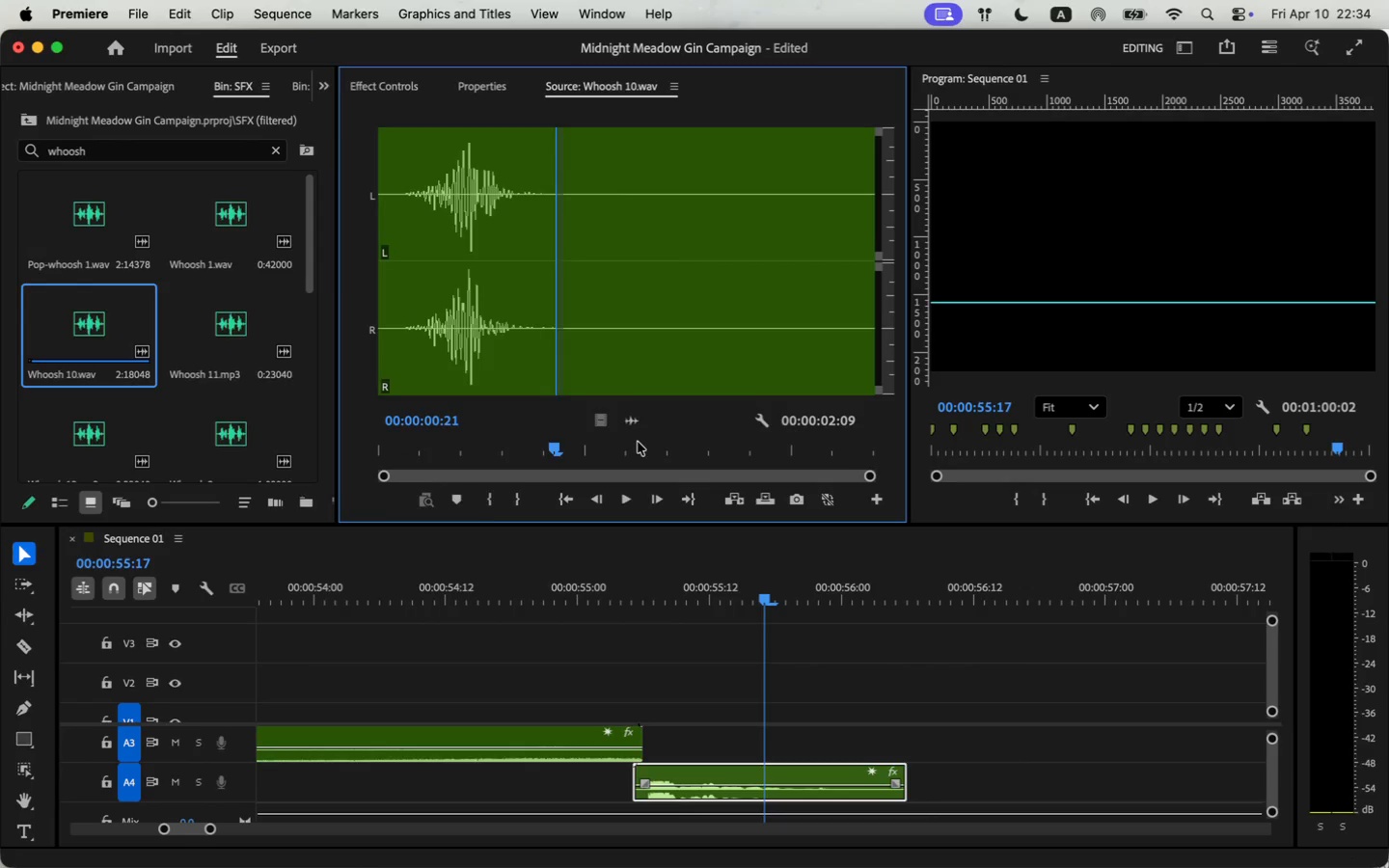 
left_click_drag(start_coordinate=[632, 428], to_coordinate=[633, 736])
 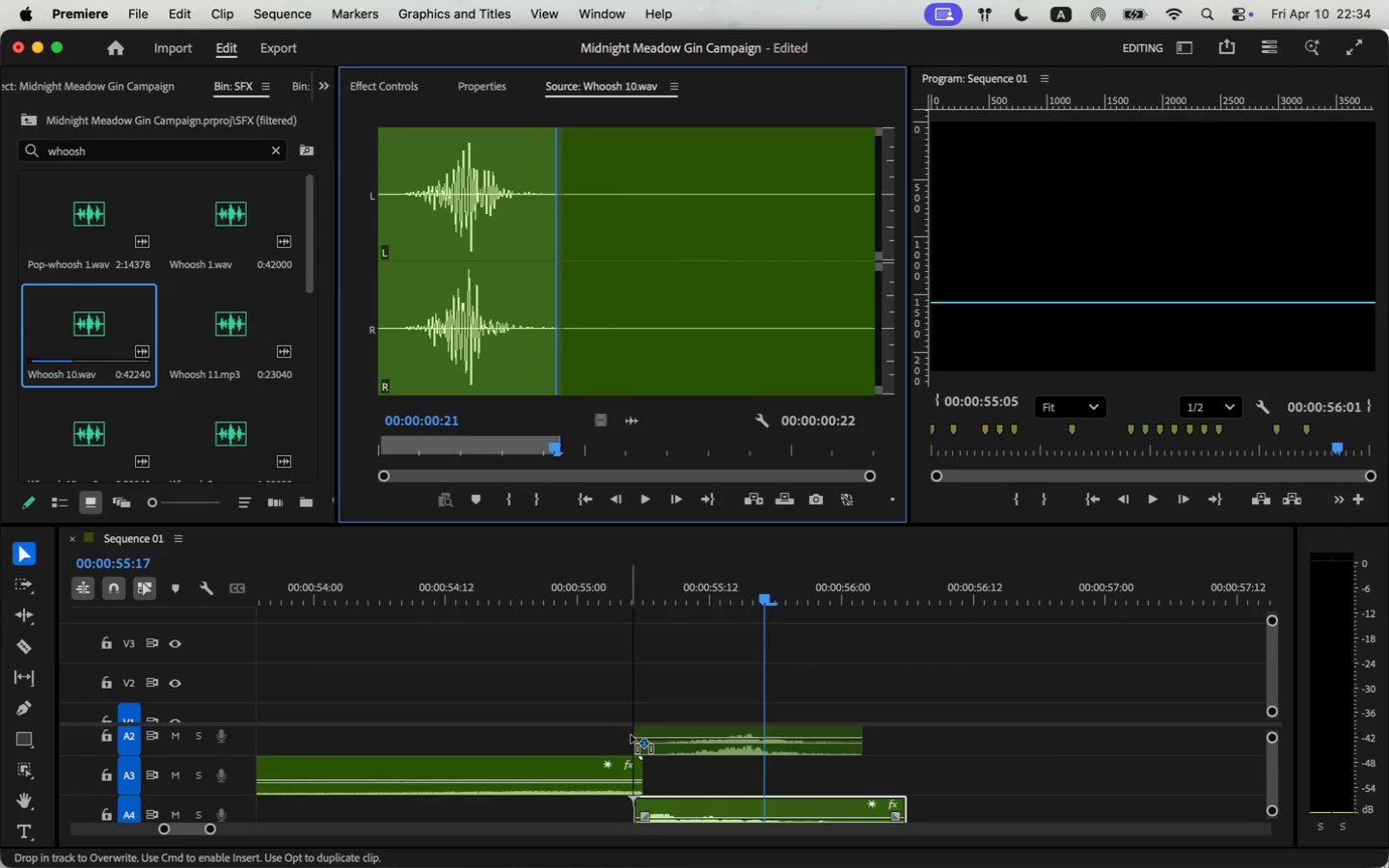 
key(Meta+Z)
 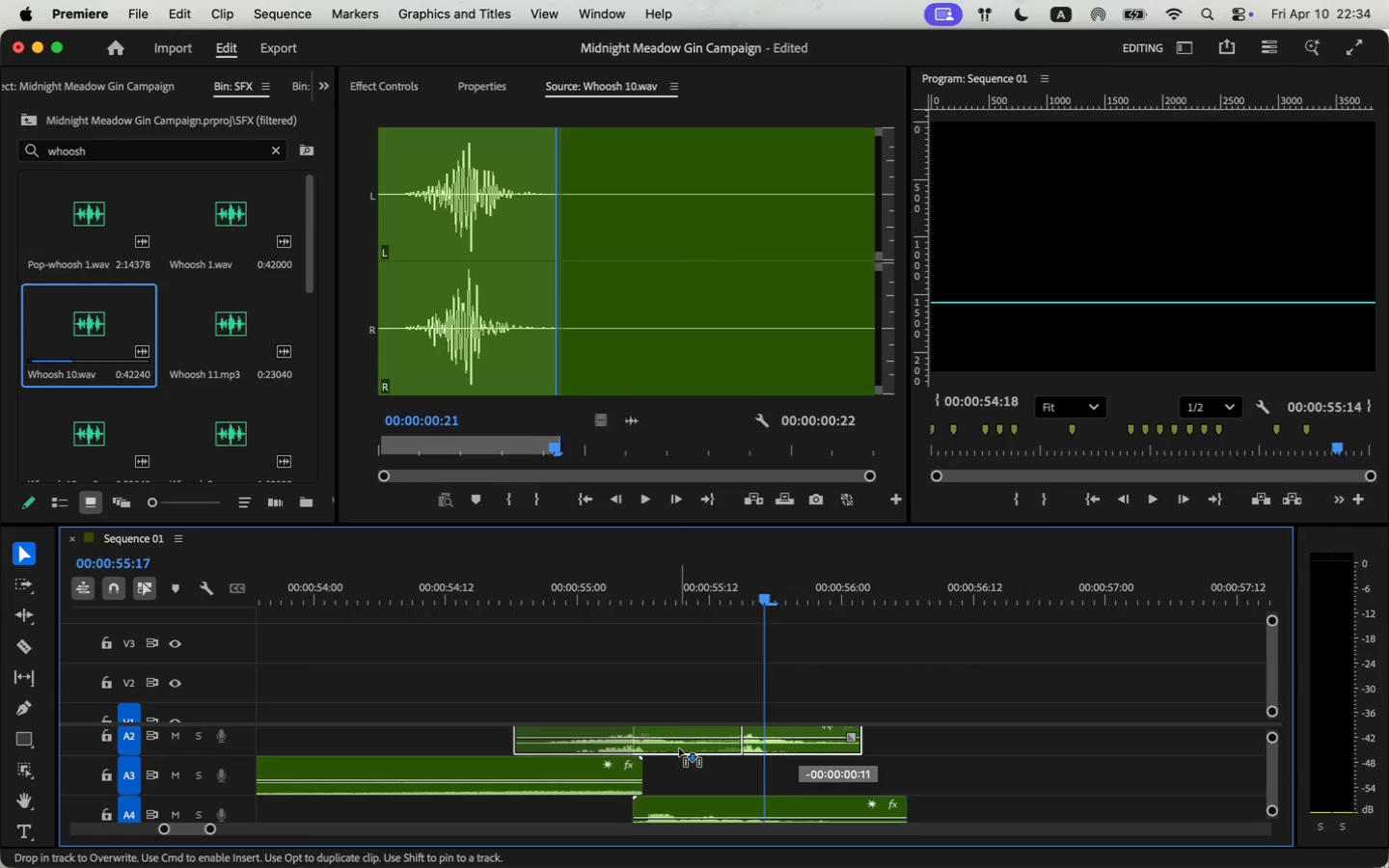 
left_click_drag(start_coordinate=[799, 749], to_coordinate=[679, 748])
 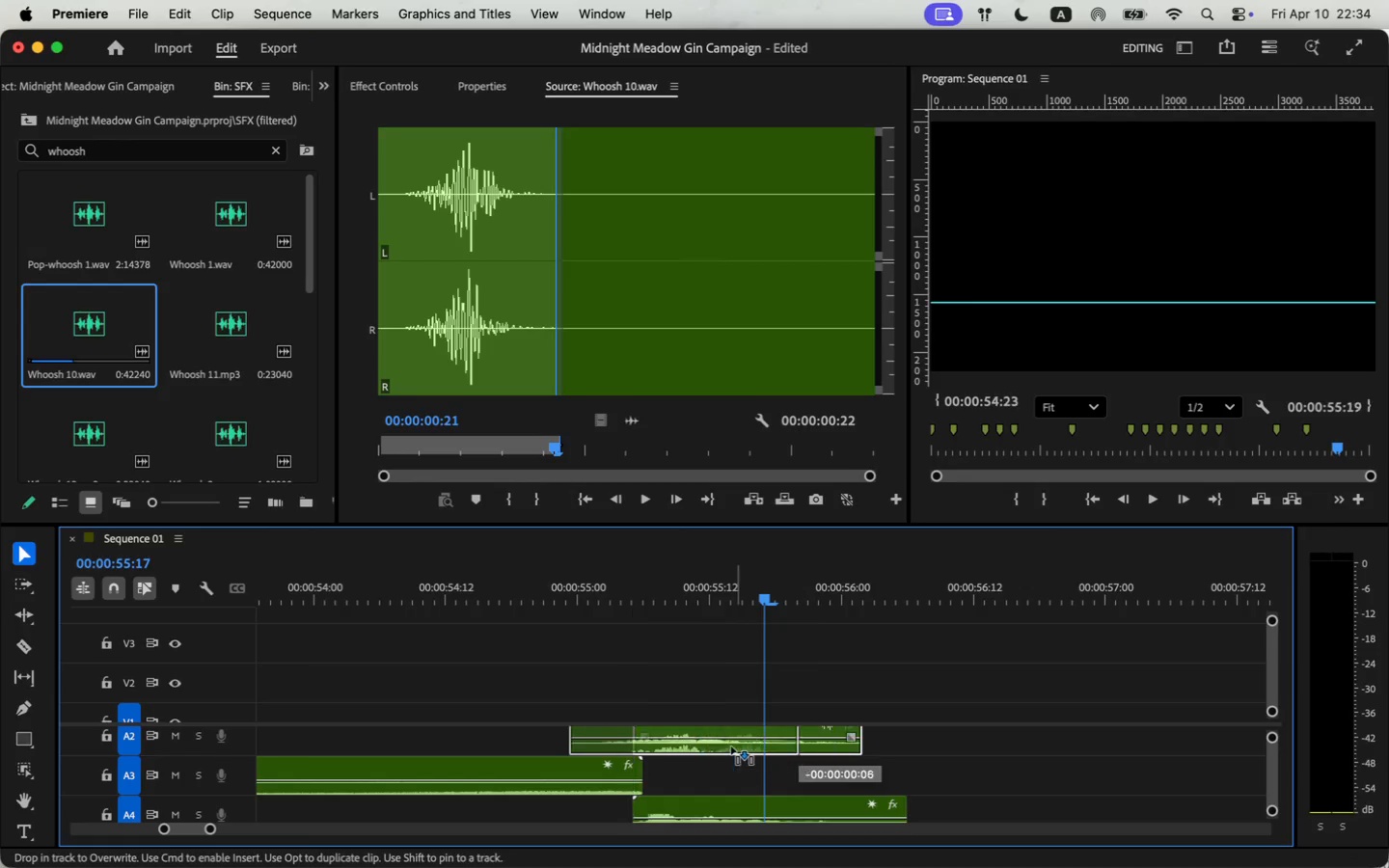 
left_click([374, 582])
 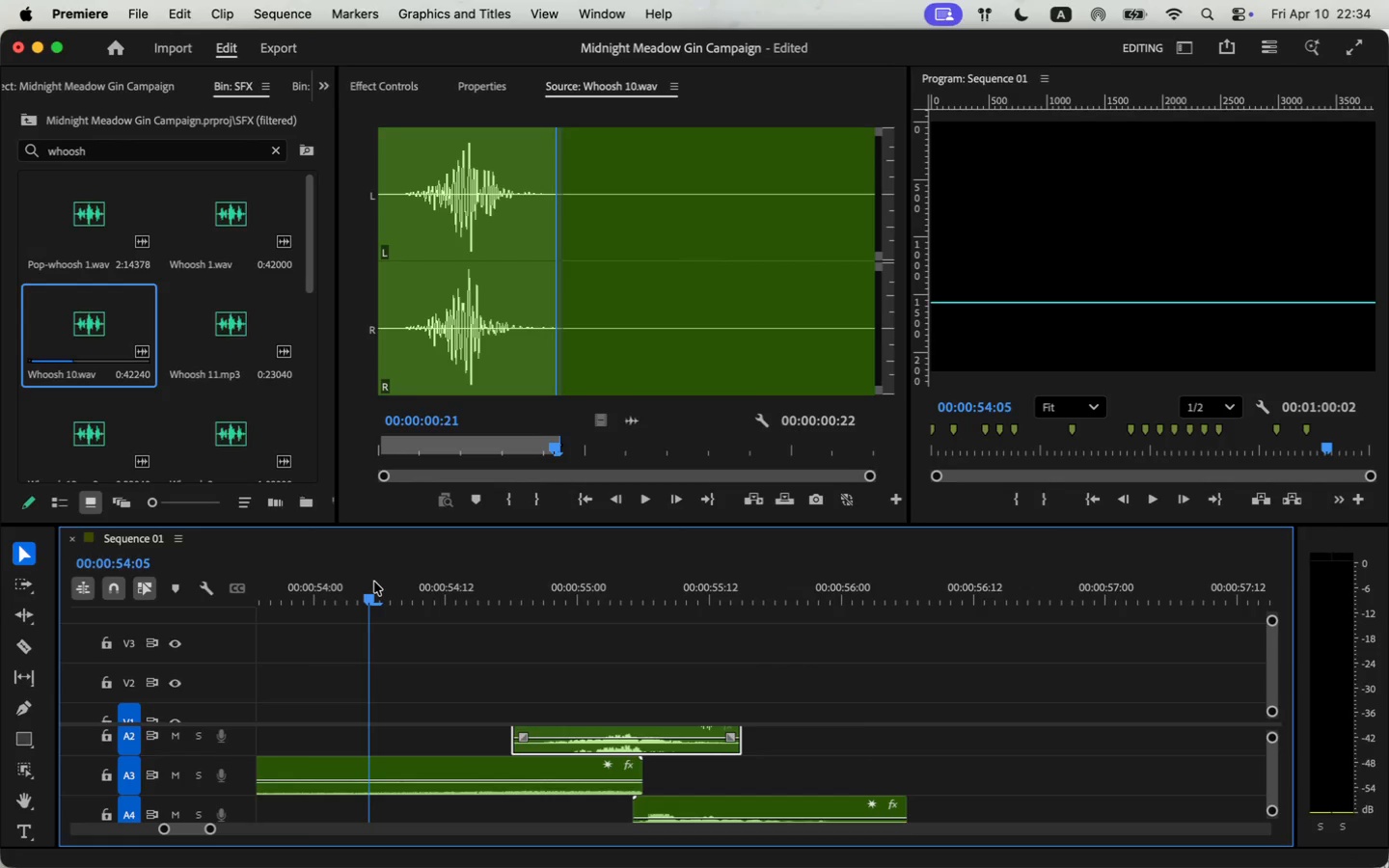 
key(Space)
 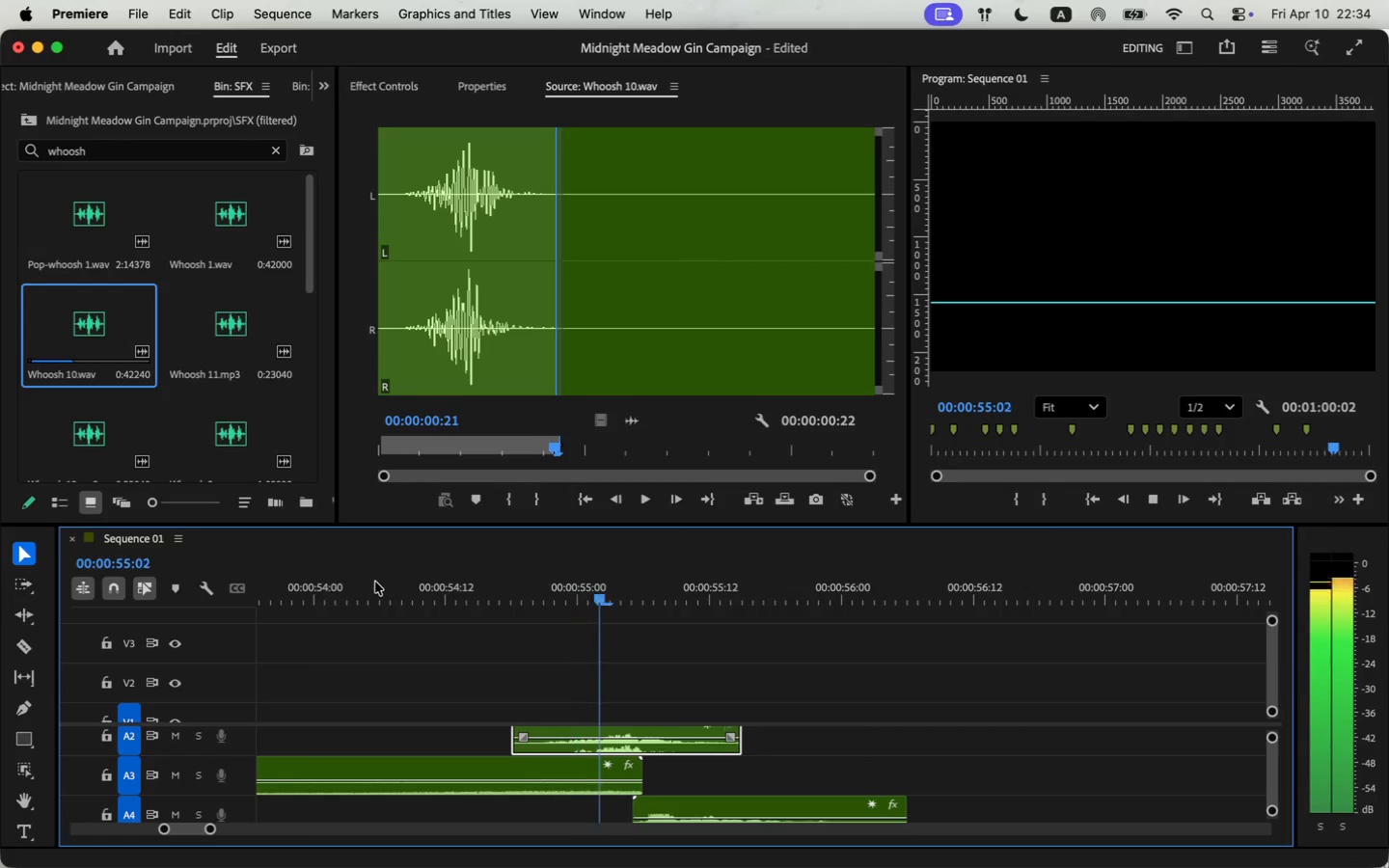 
key(Space)
 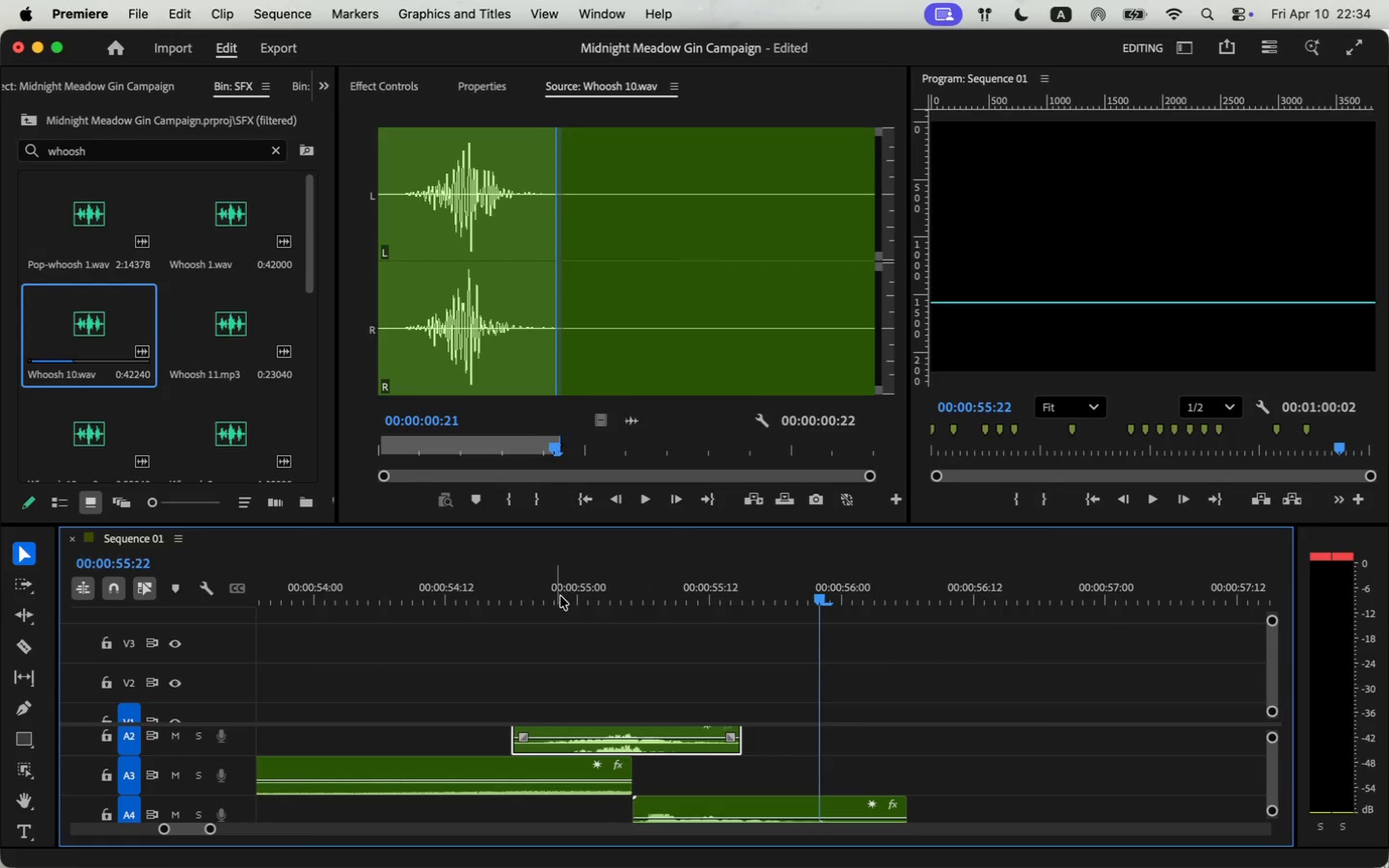 
left_click_drag(start_coordinate=[641, 788], to_coordinate=[628, 789])
 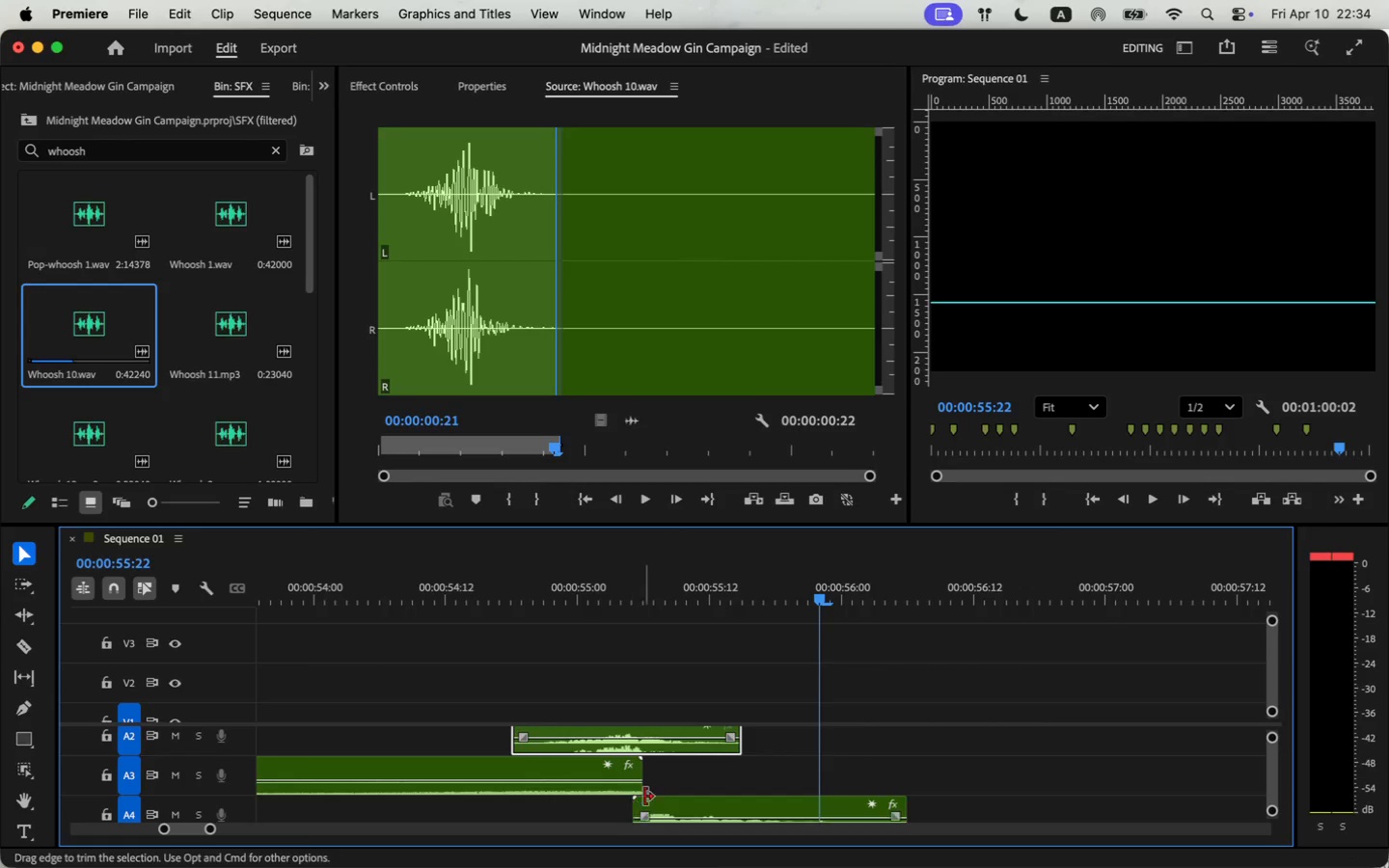 
key(Space)
 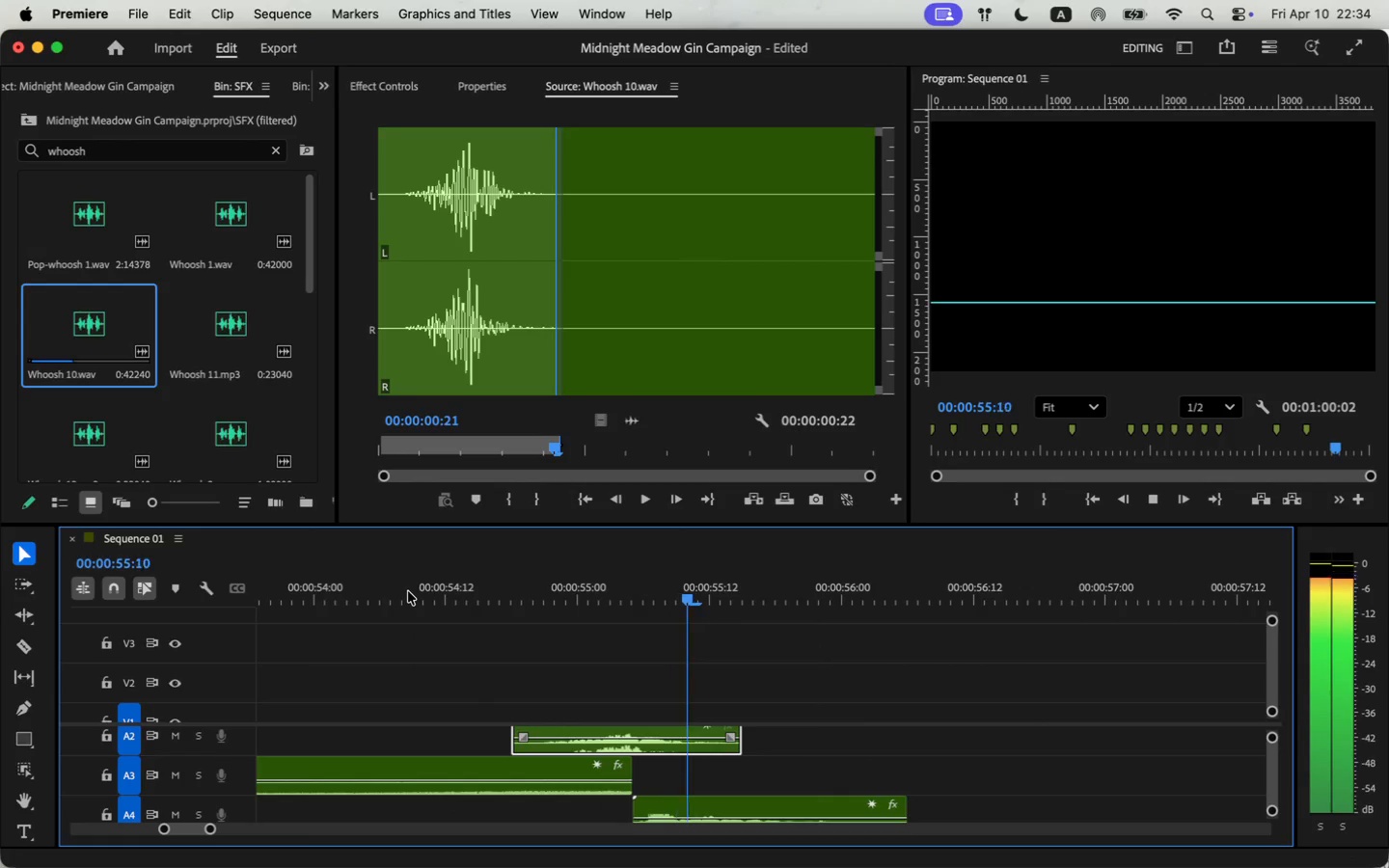 
key(Space)
 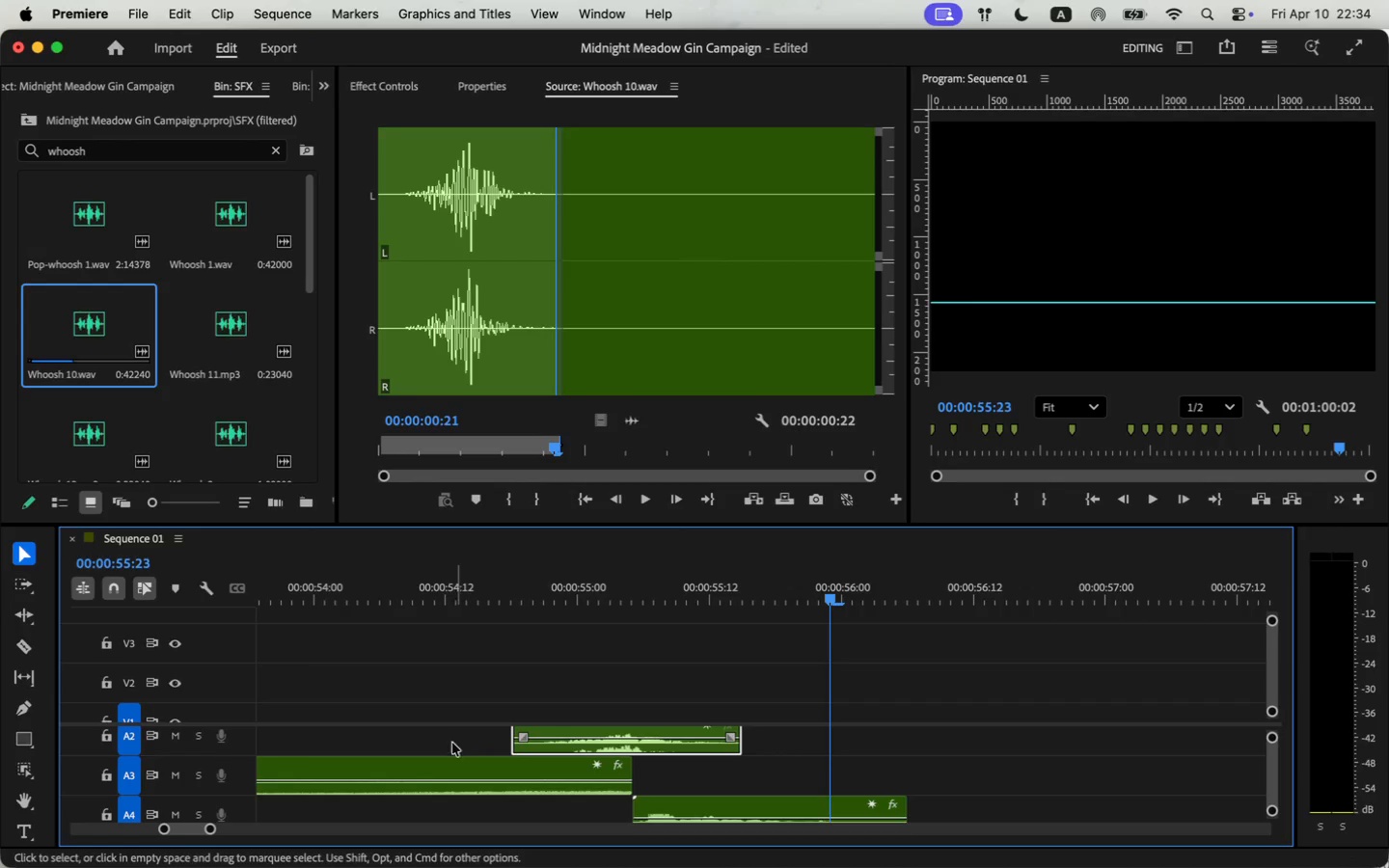 
left_click([449, 771])
 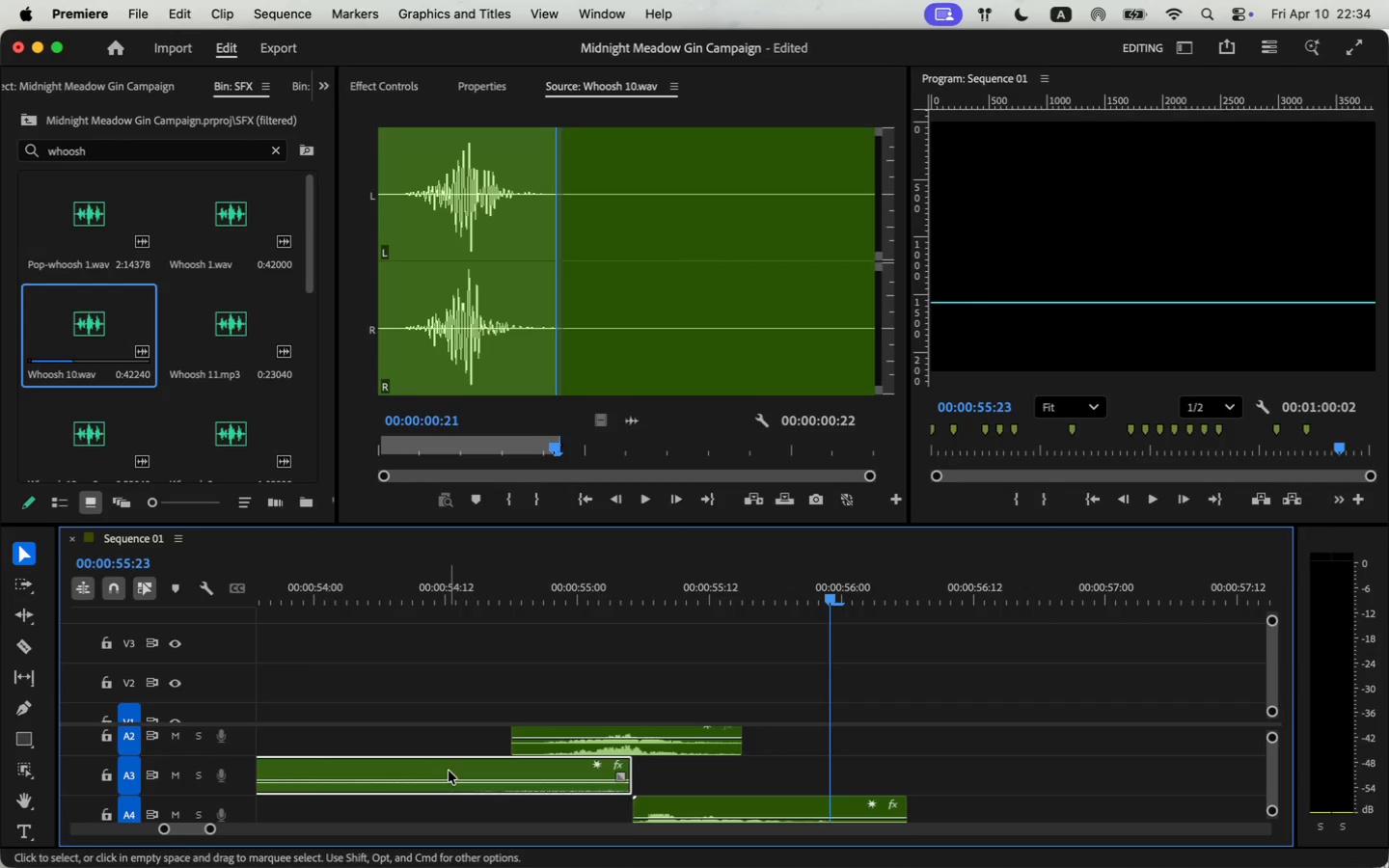 
key(Backspace)
 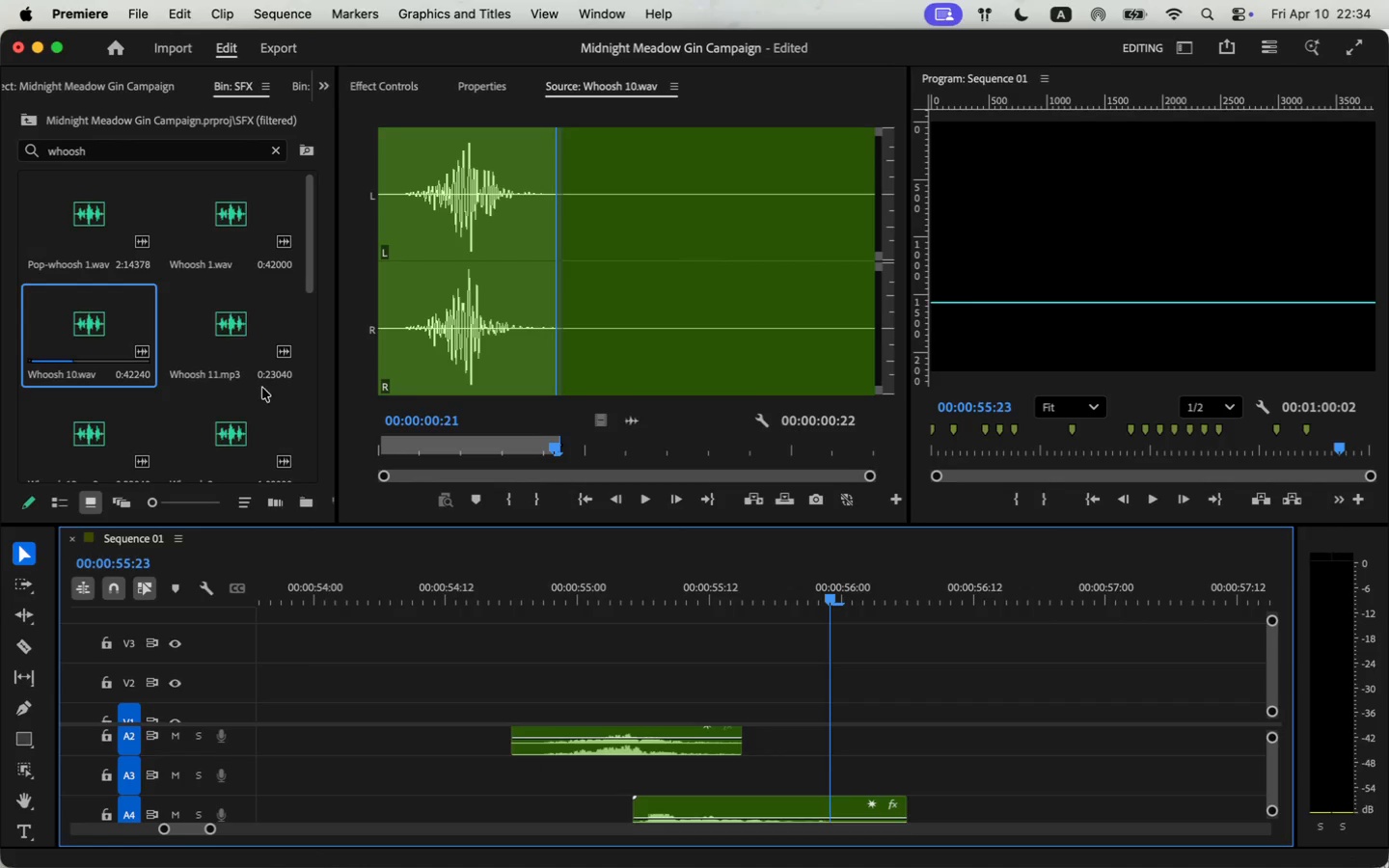 
double_click([160, 154])
 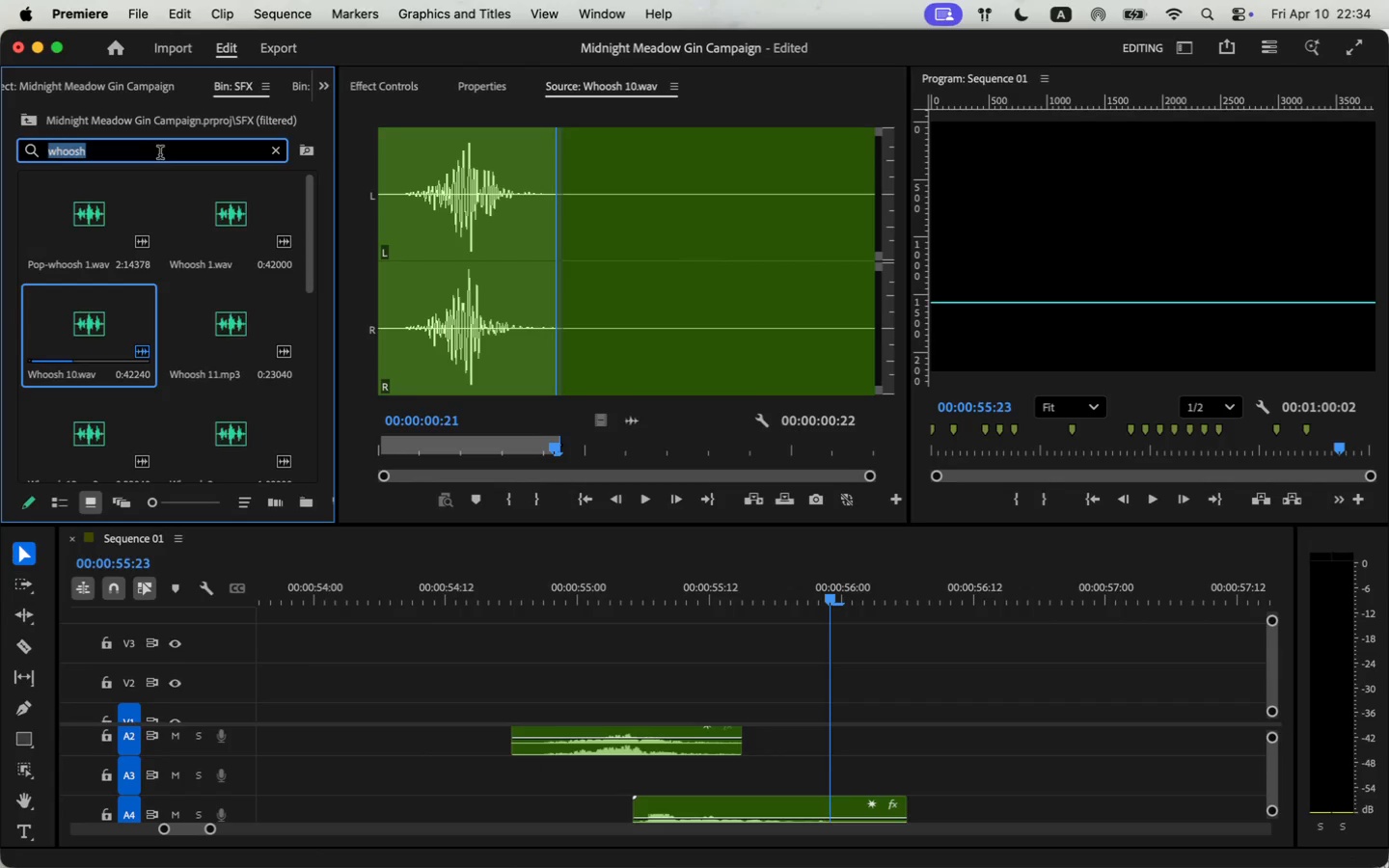 
triple_click([160, 154])
 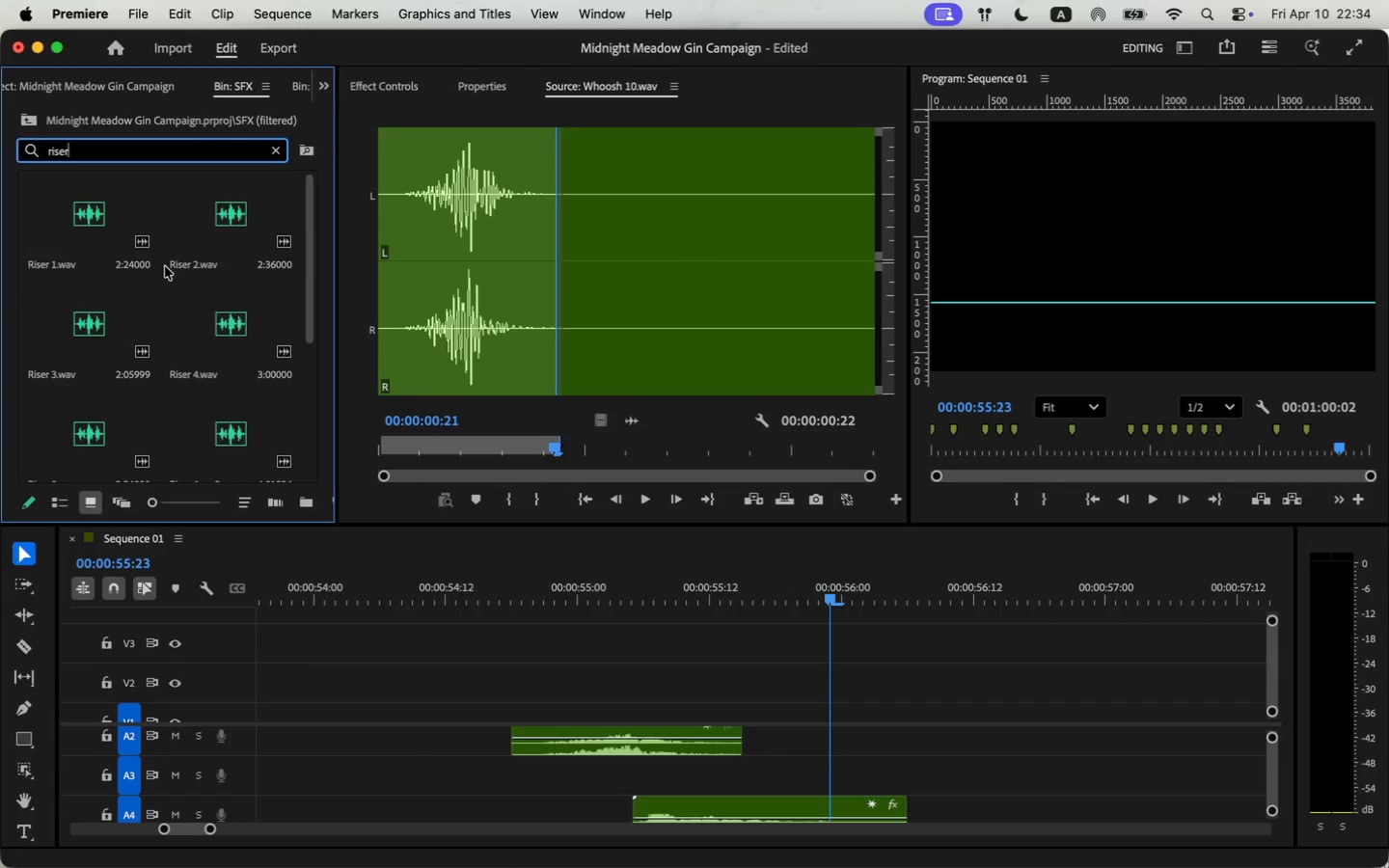 
type(riser)
 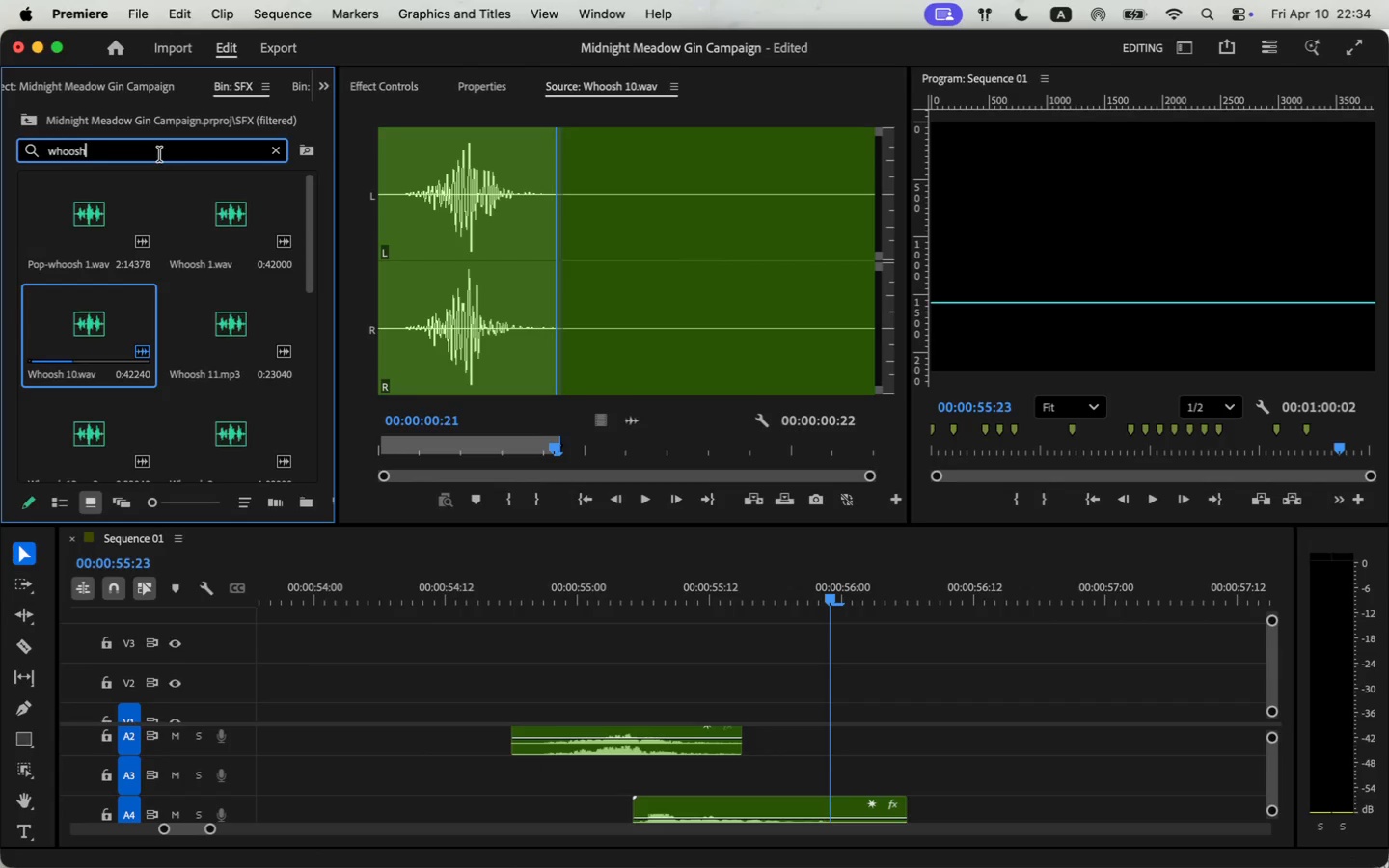 
double_click([226, 213])
 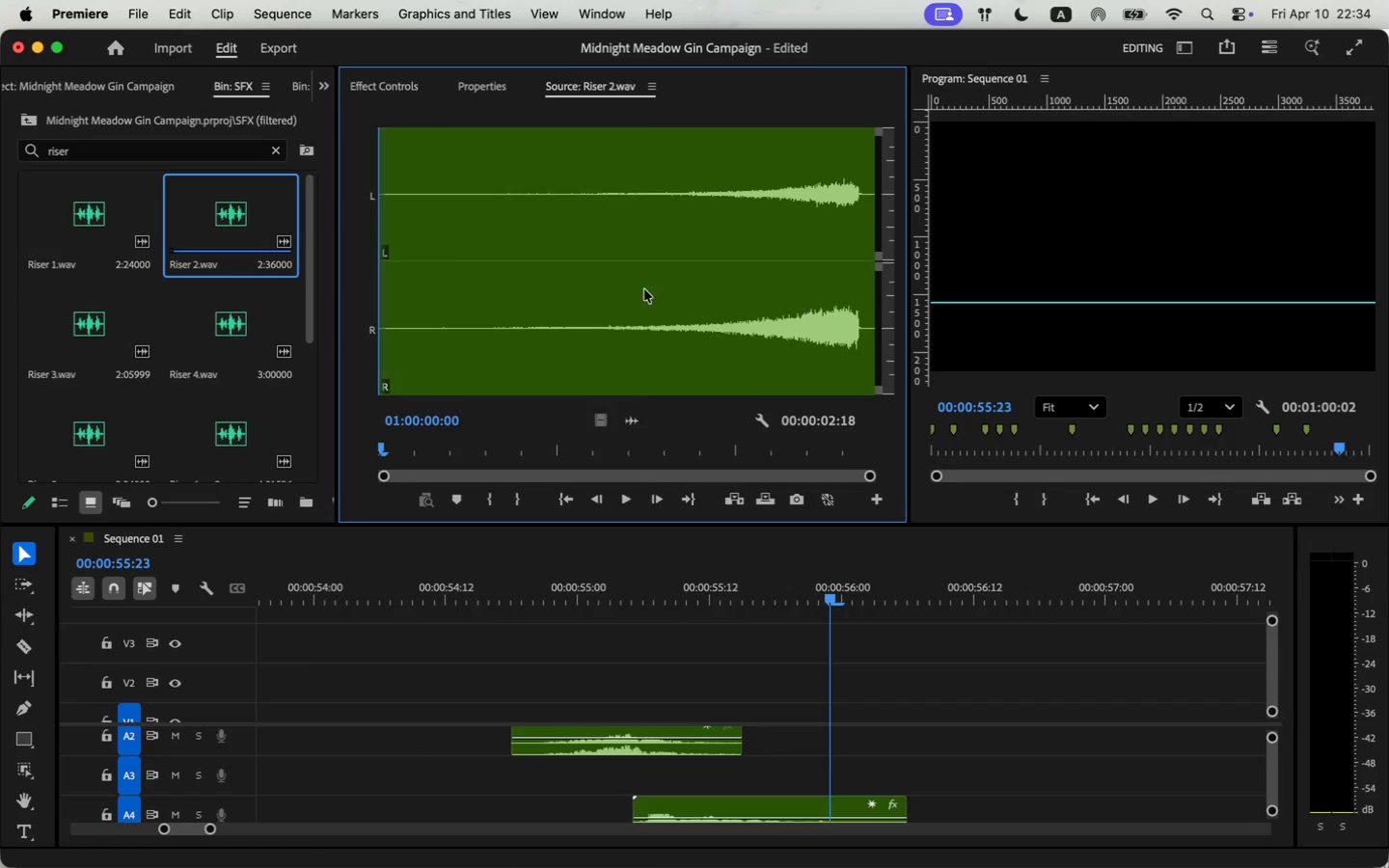 
key(Space)
 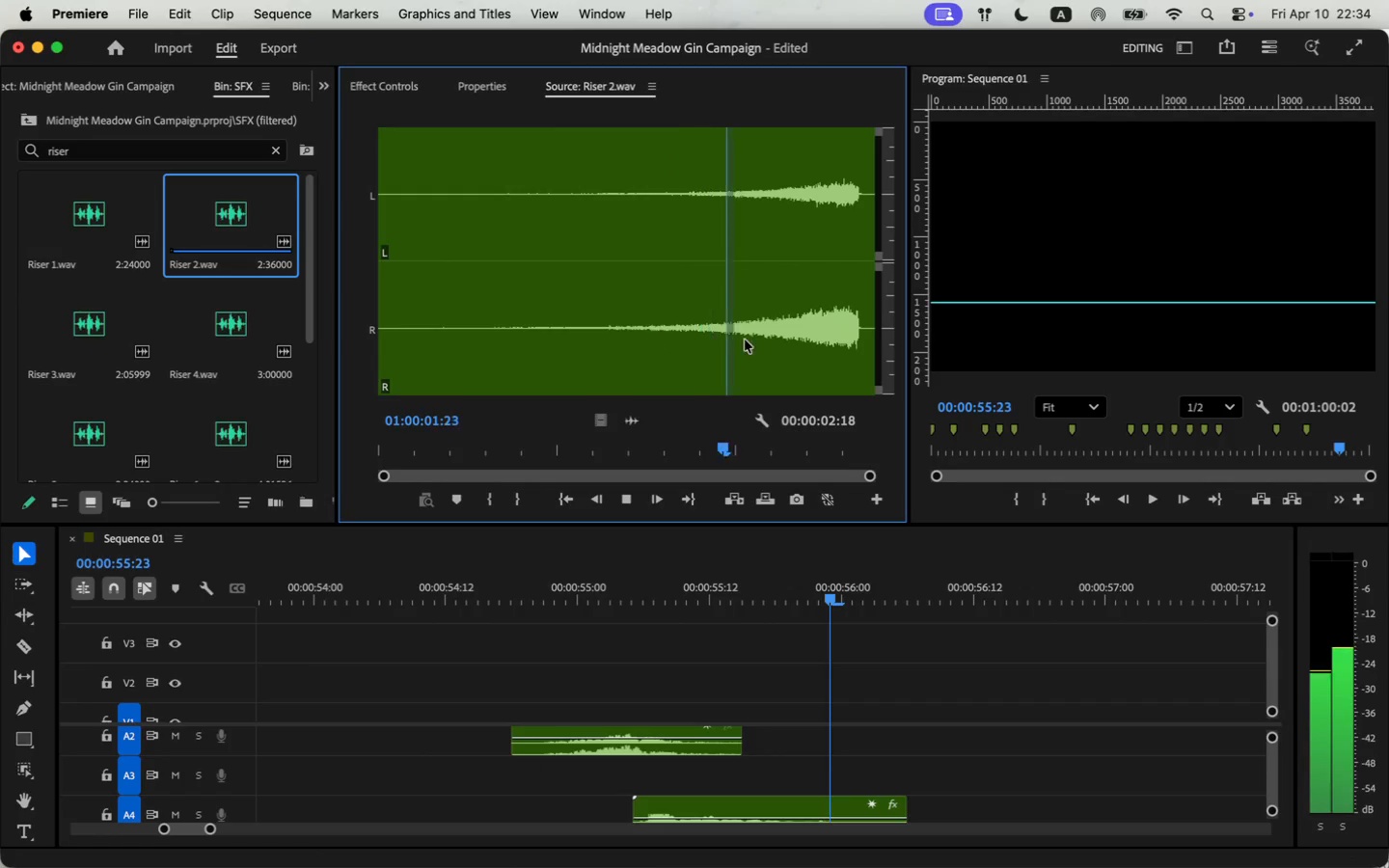 
key(Space)
 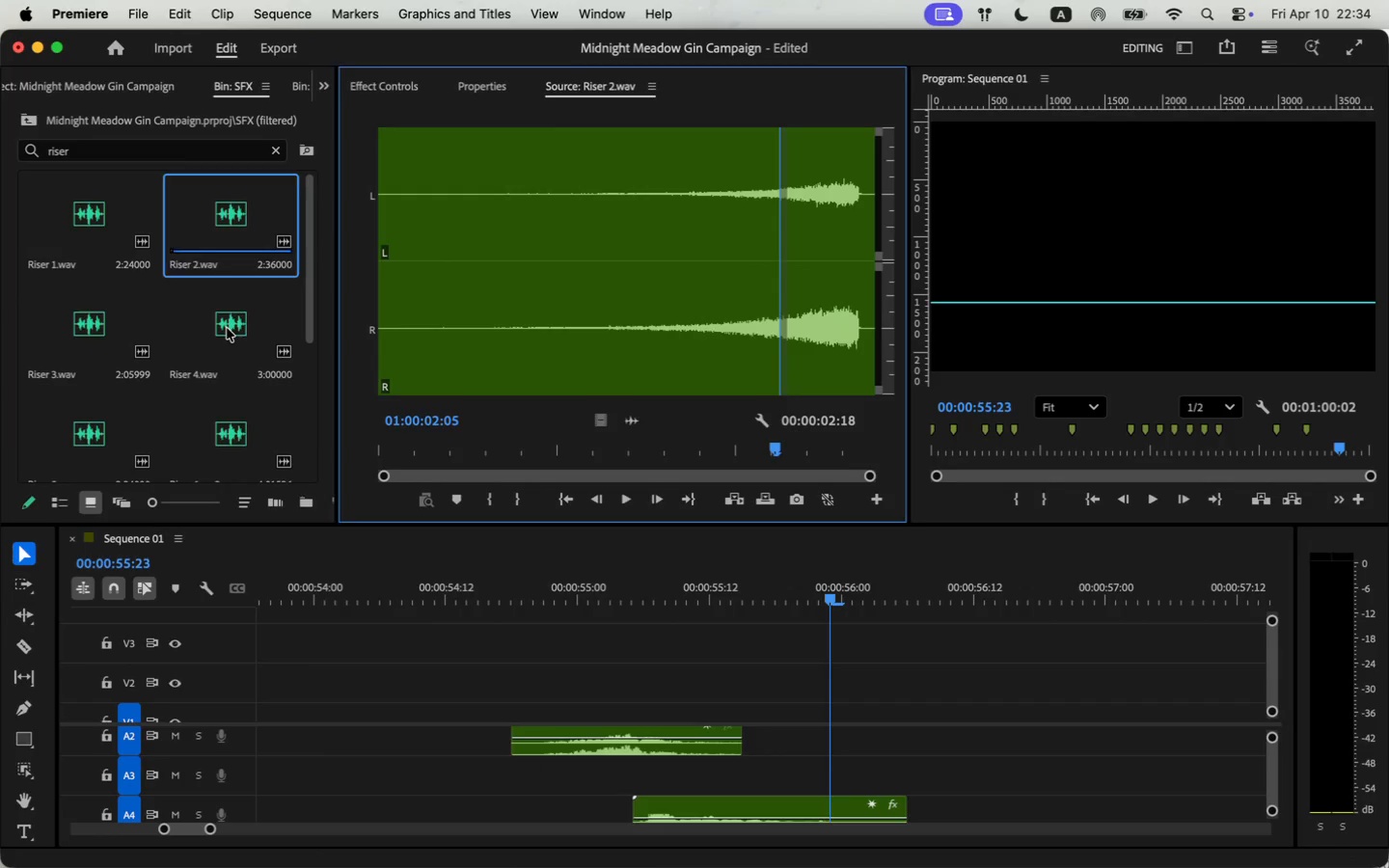 
double_click([227, 328])
 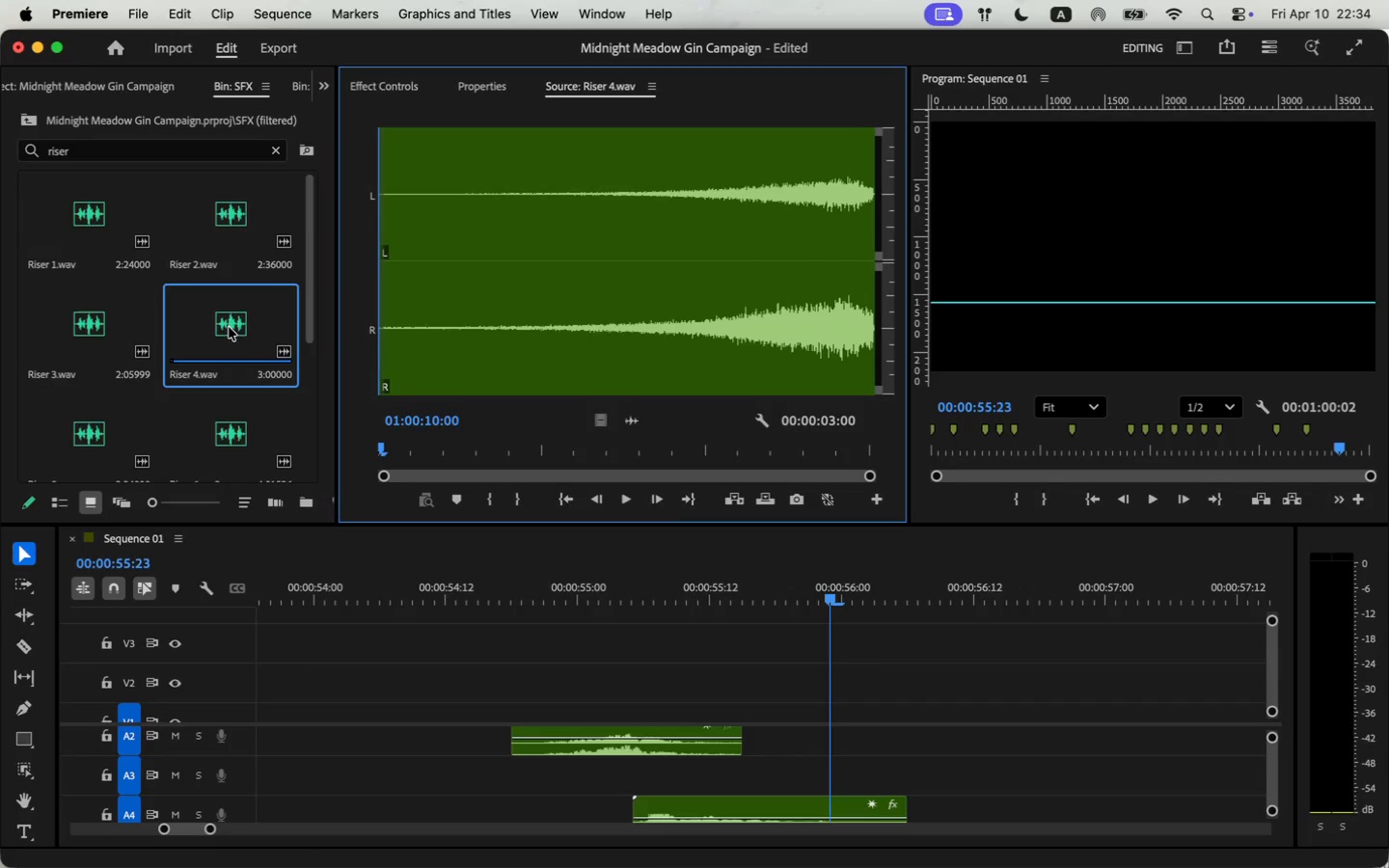 
key(Space)
 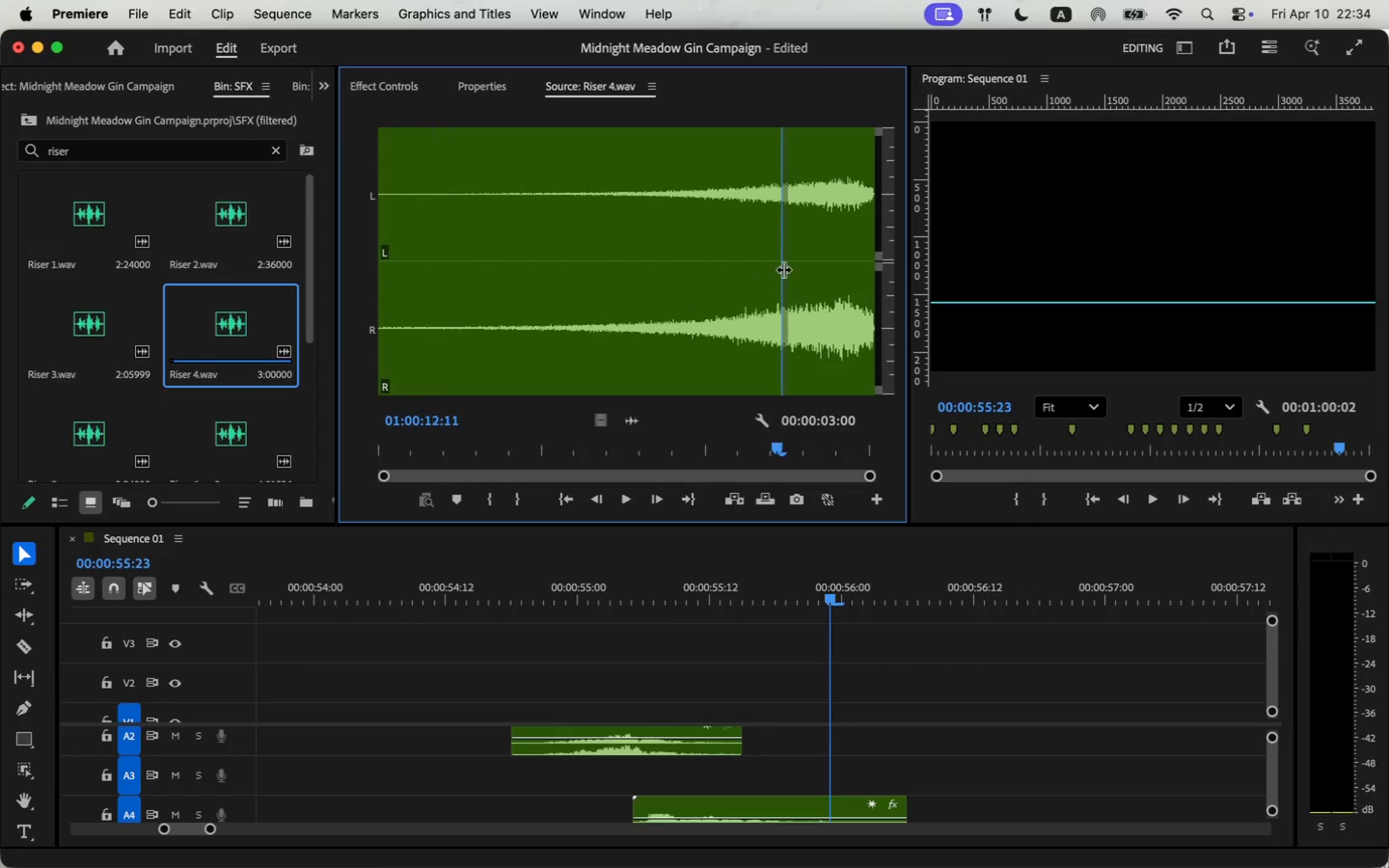 
key(Space)
 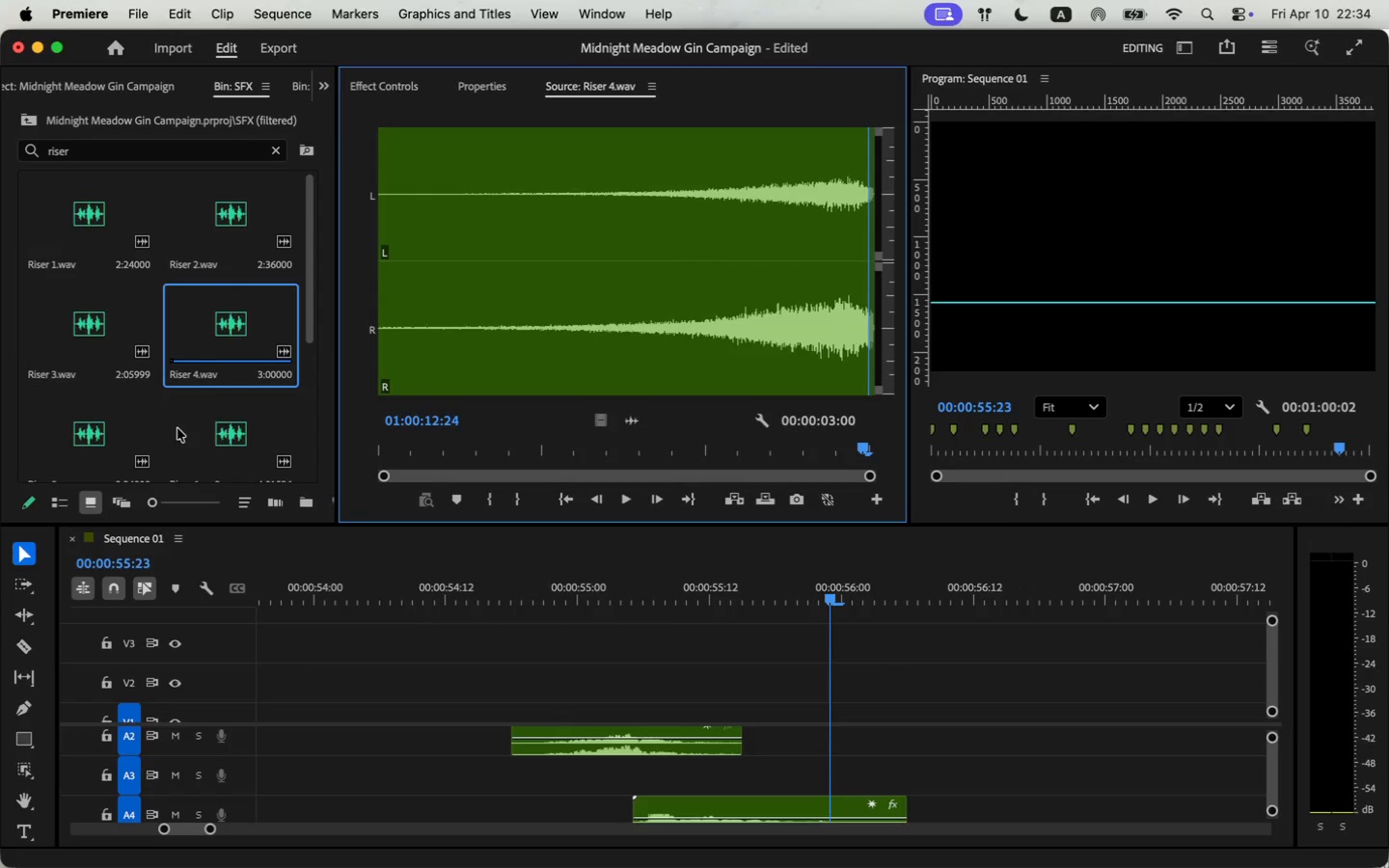 
double_click([232, 418])
 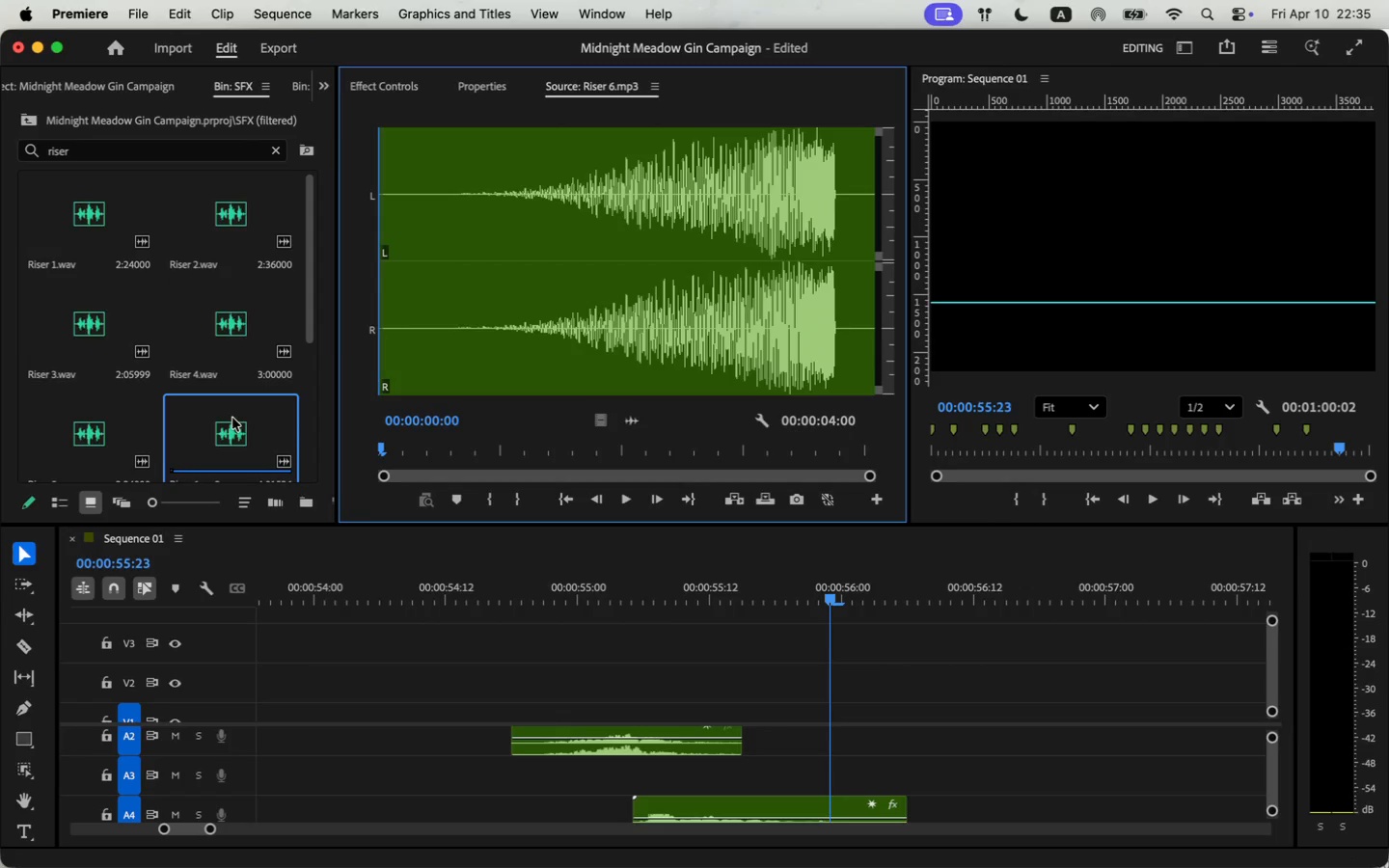 
left_click([687, 258])
 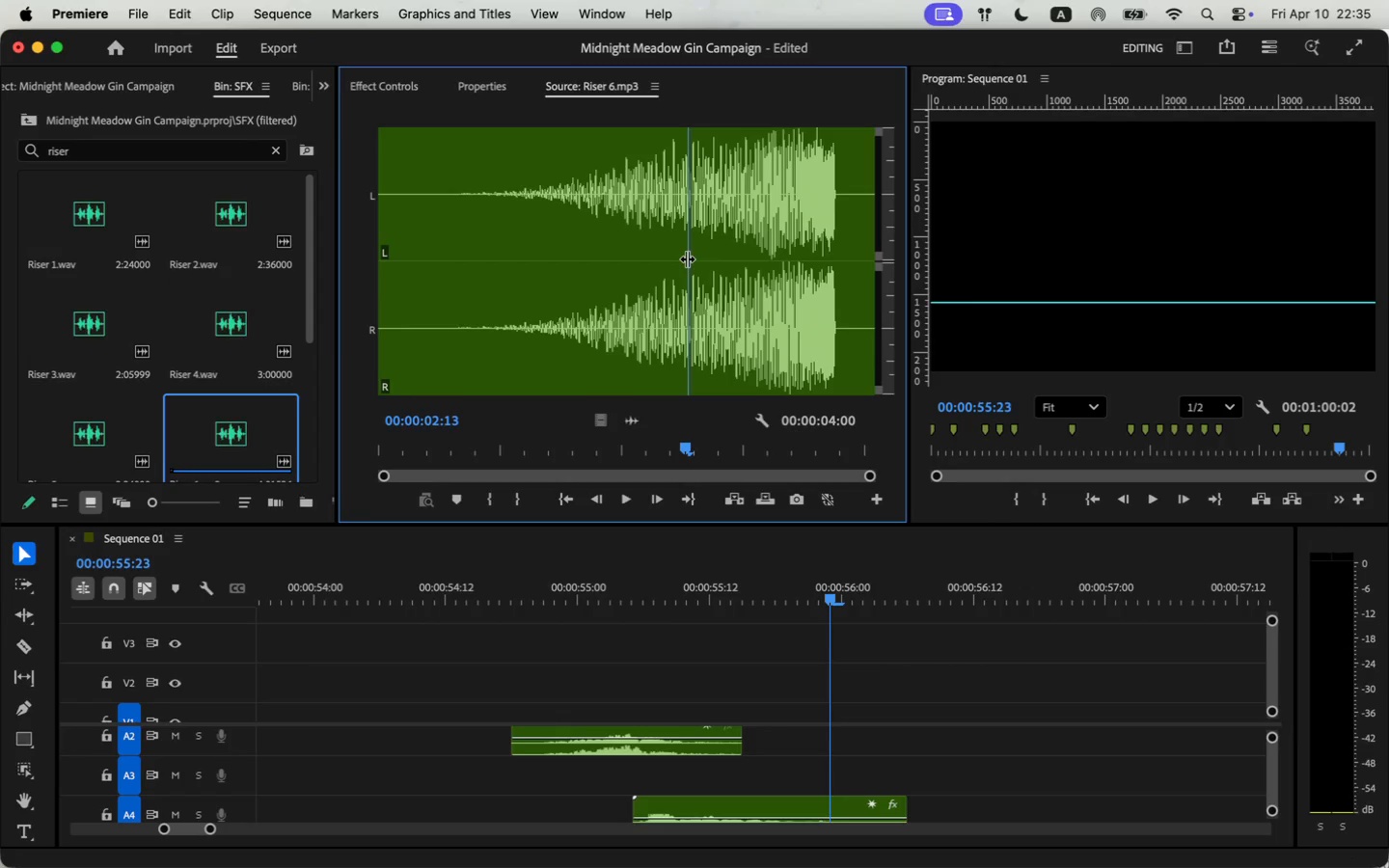 
key(Space)
 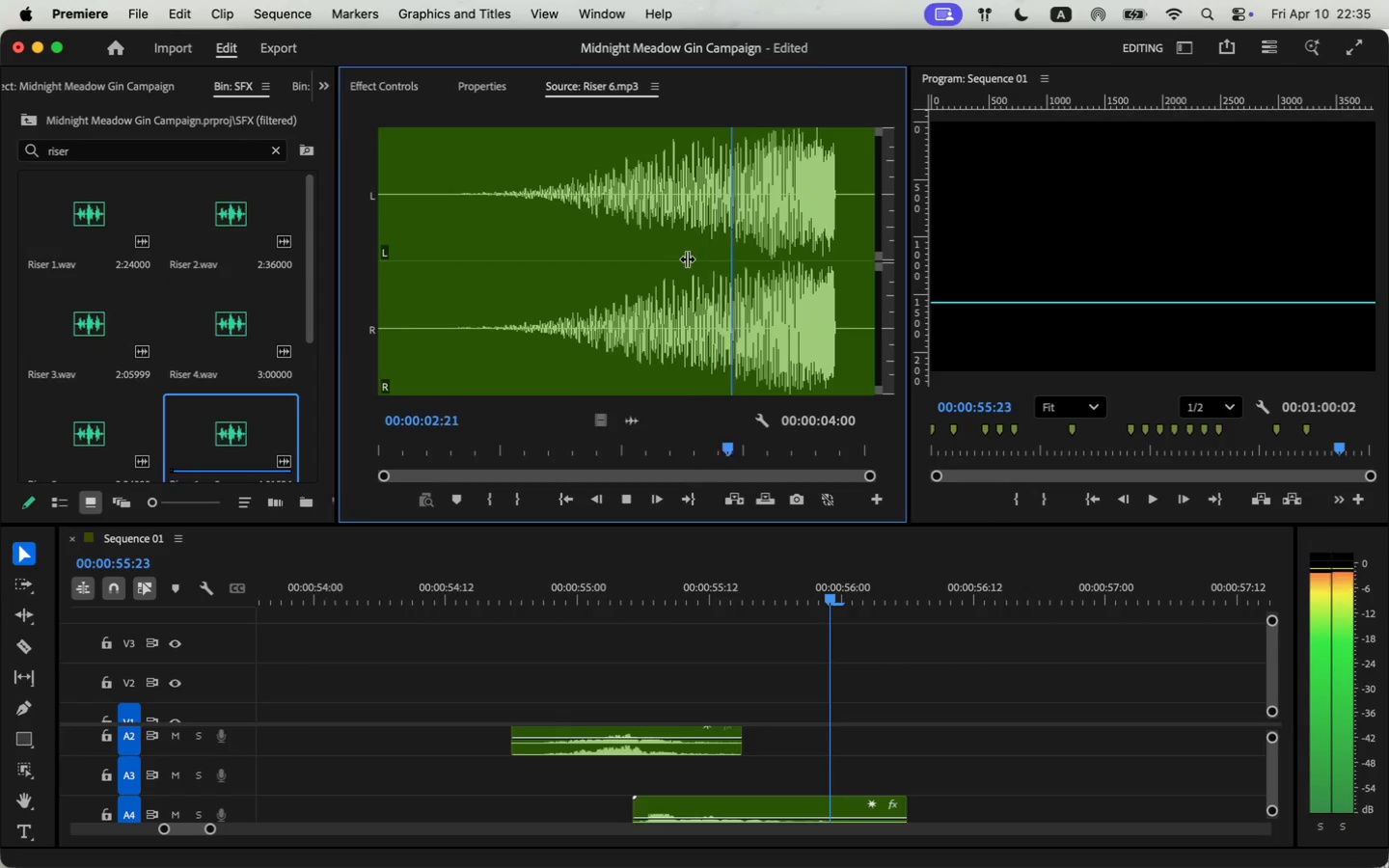 
key(Space)
 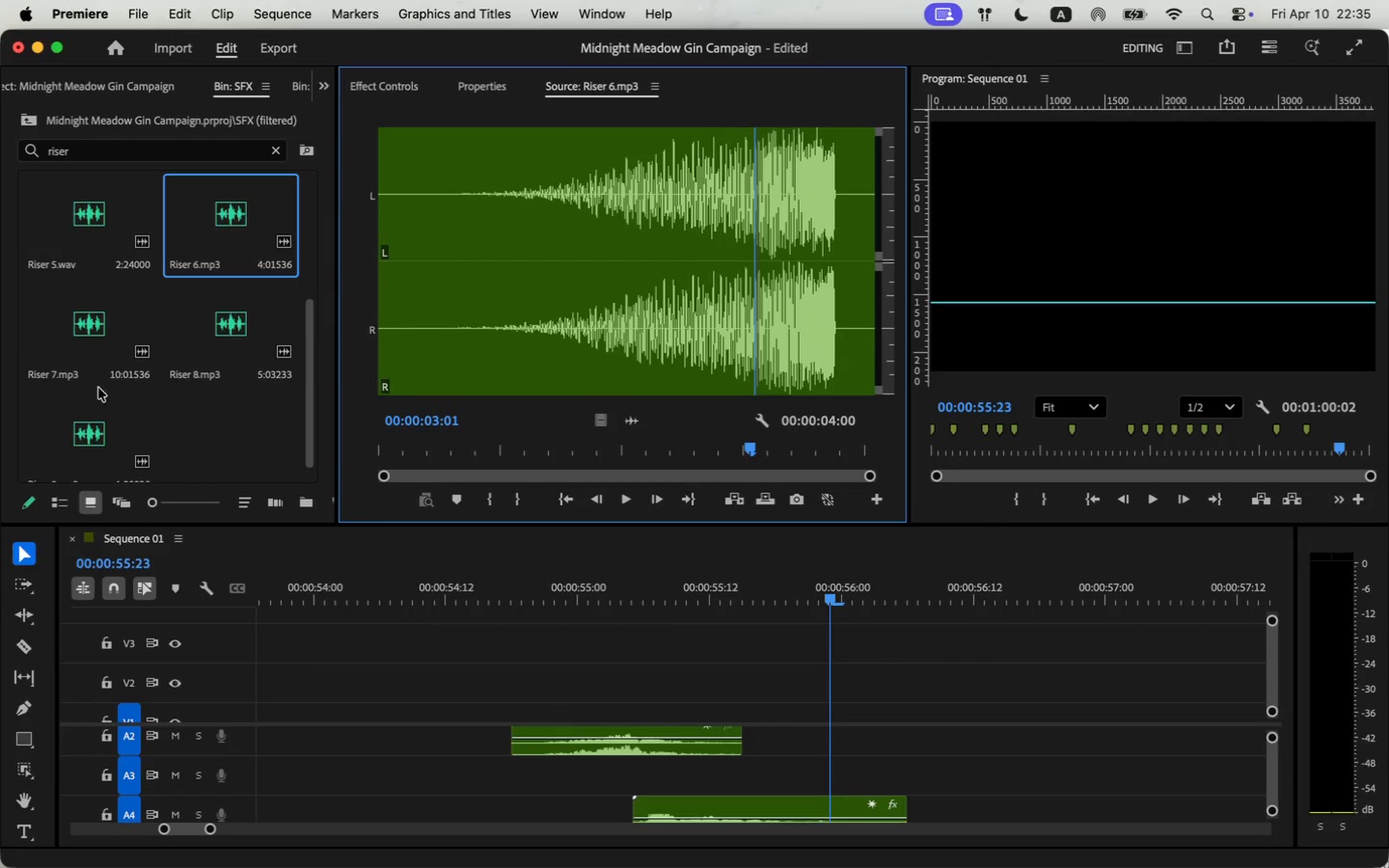 
scroll: coordinate [204, 377], scroll_direction: down, amount: 2.0
 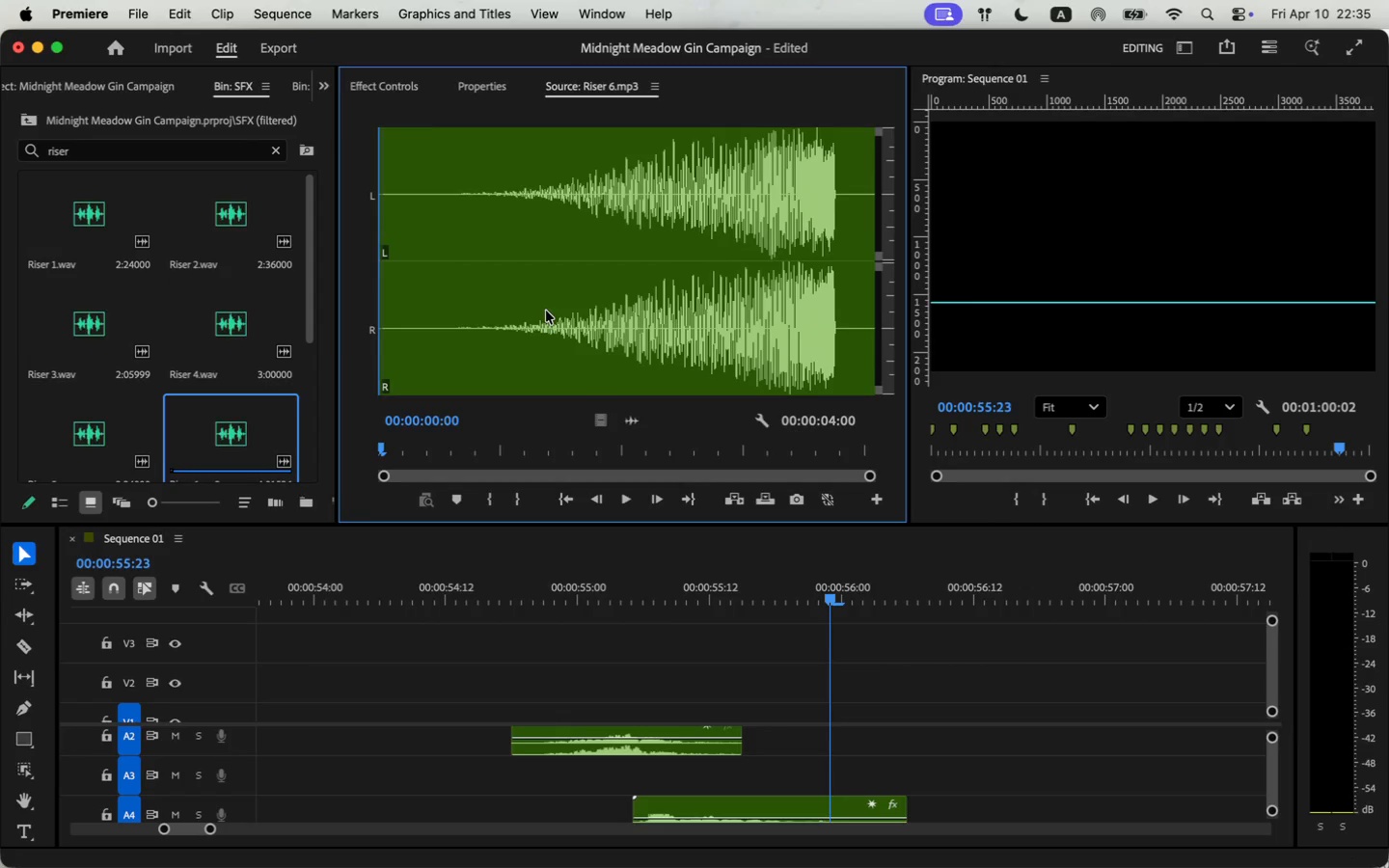 
double_click([90, 319])
 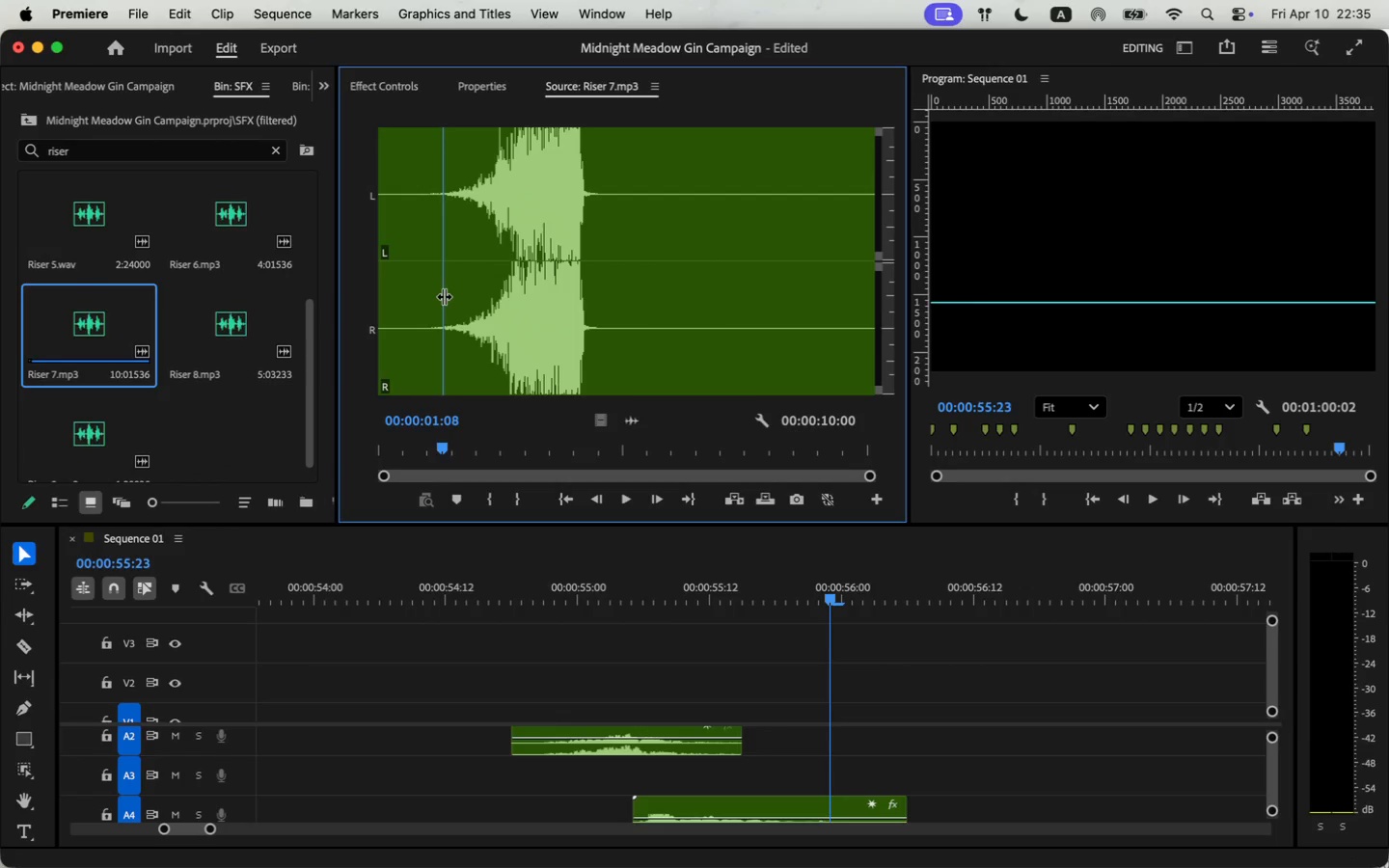 
key(Space)
 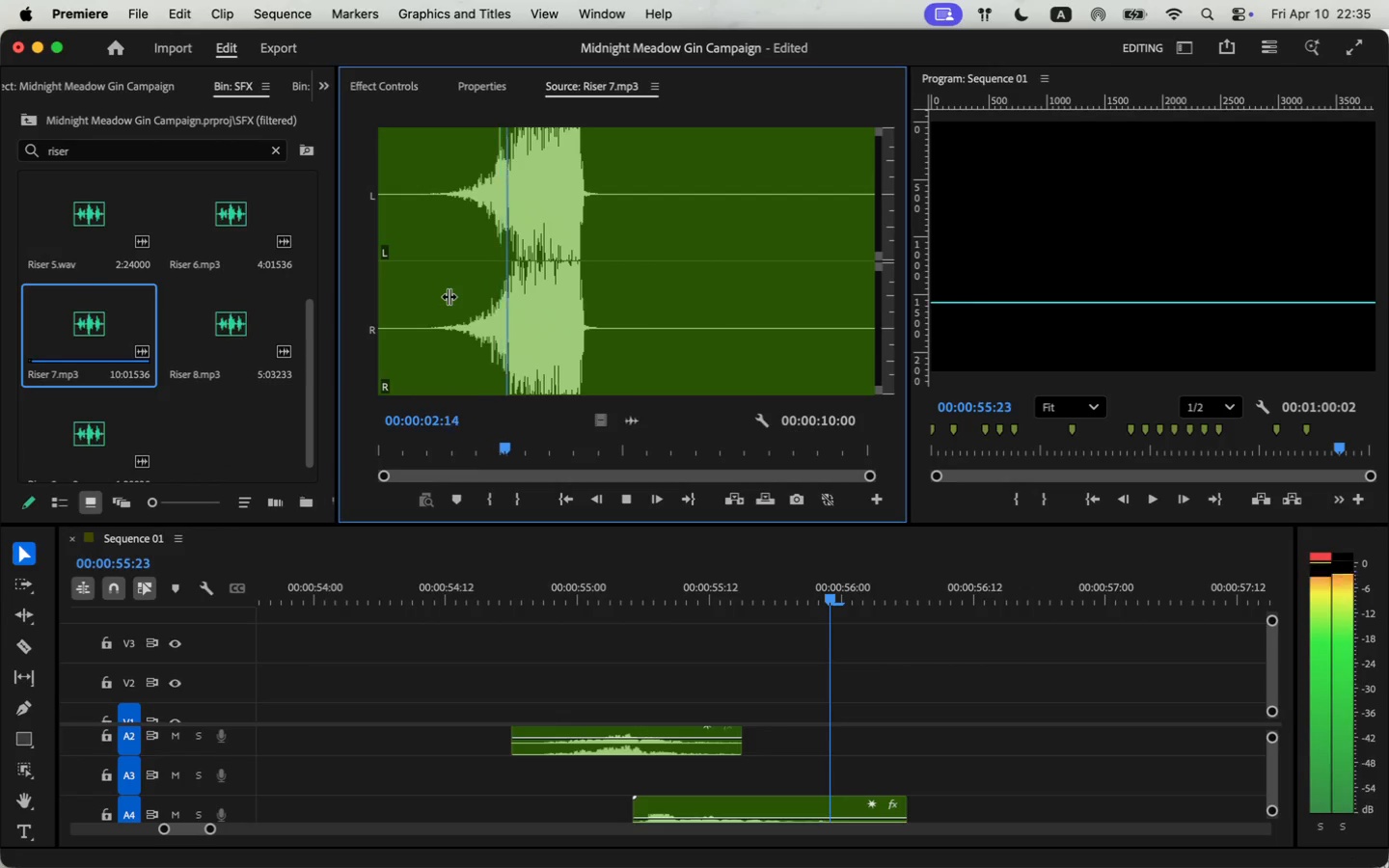 
key(Space)
 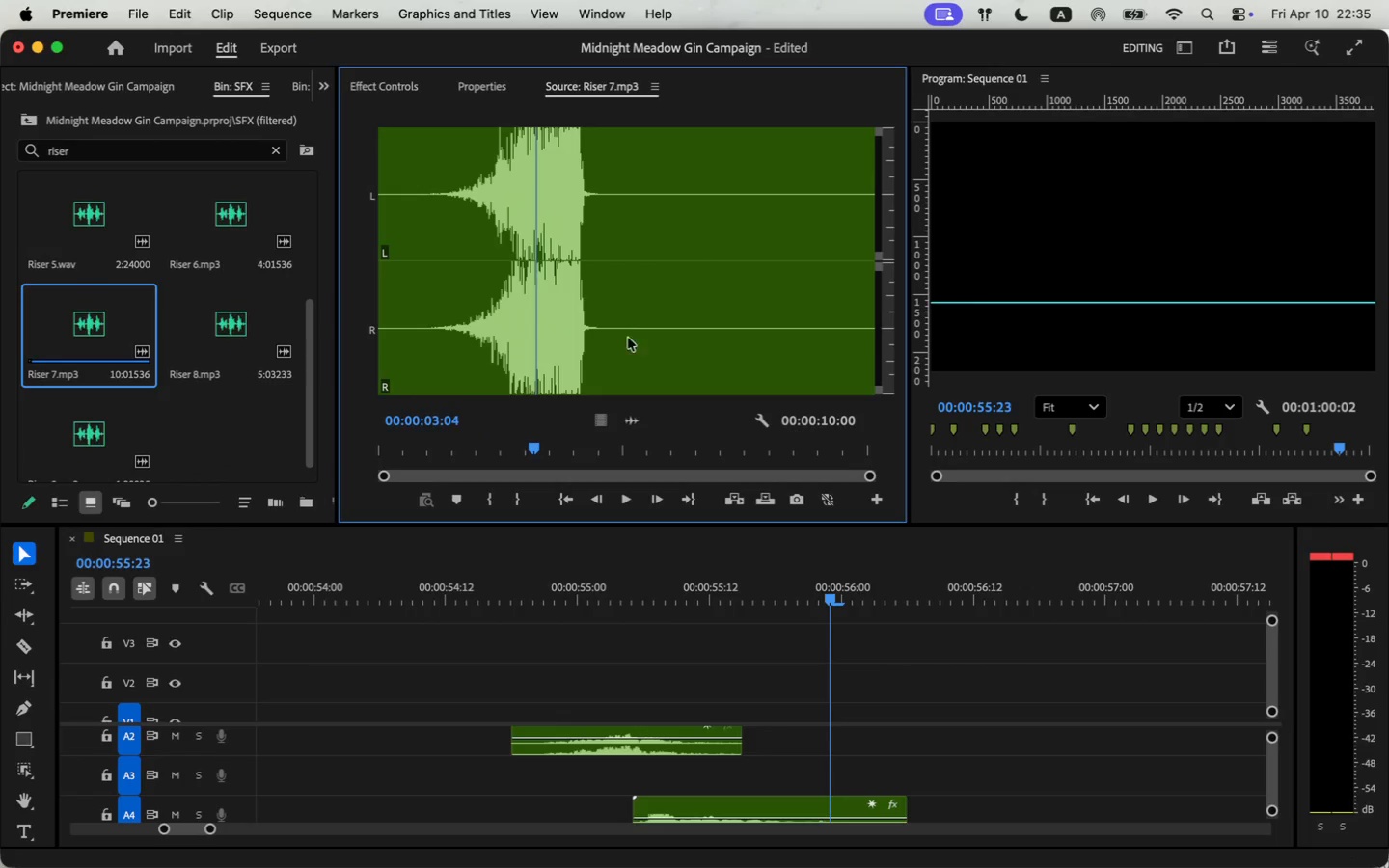 
left_click([612, 325])
 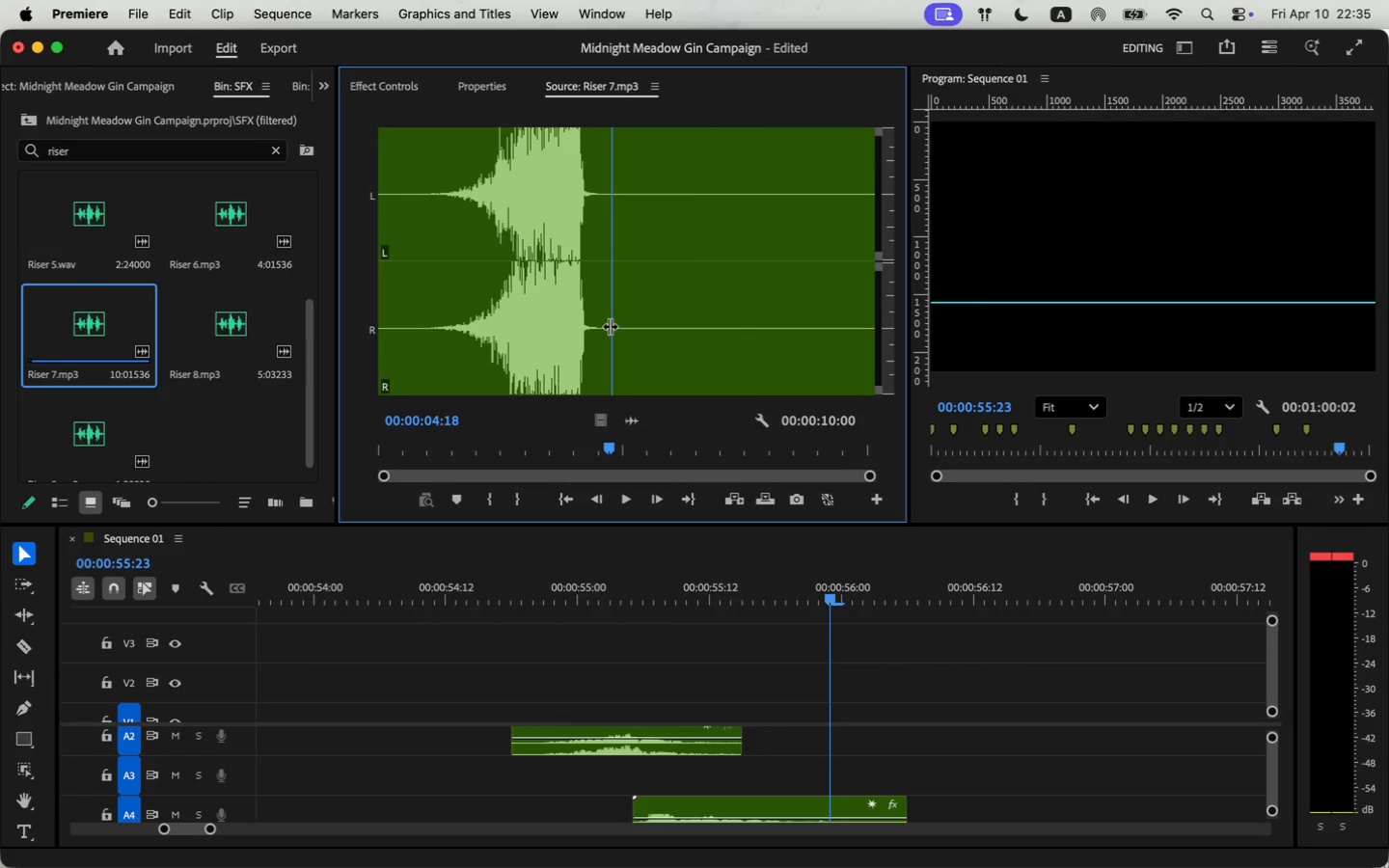 
key(O)
 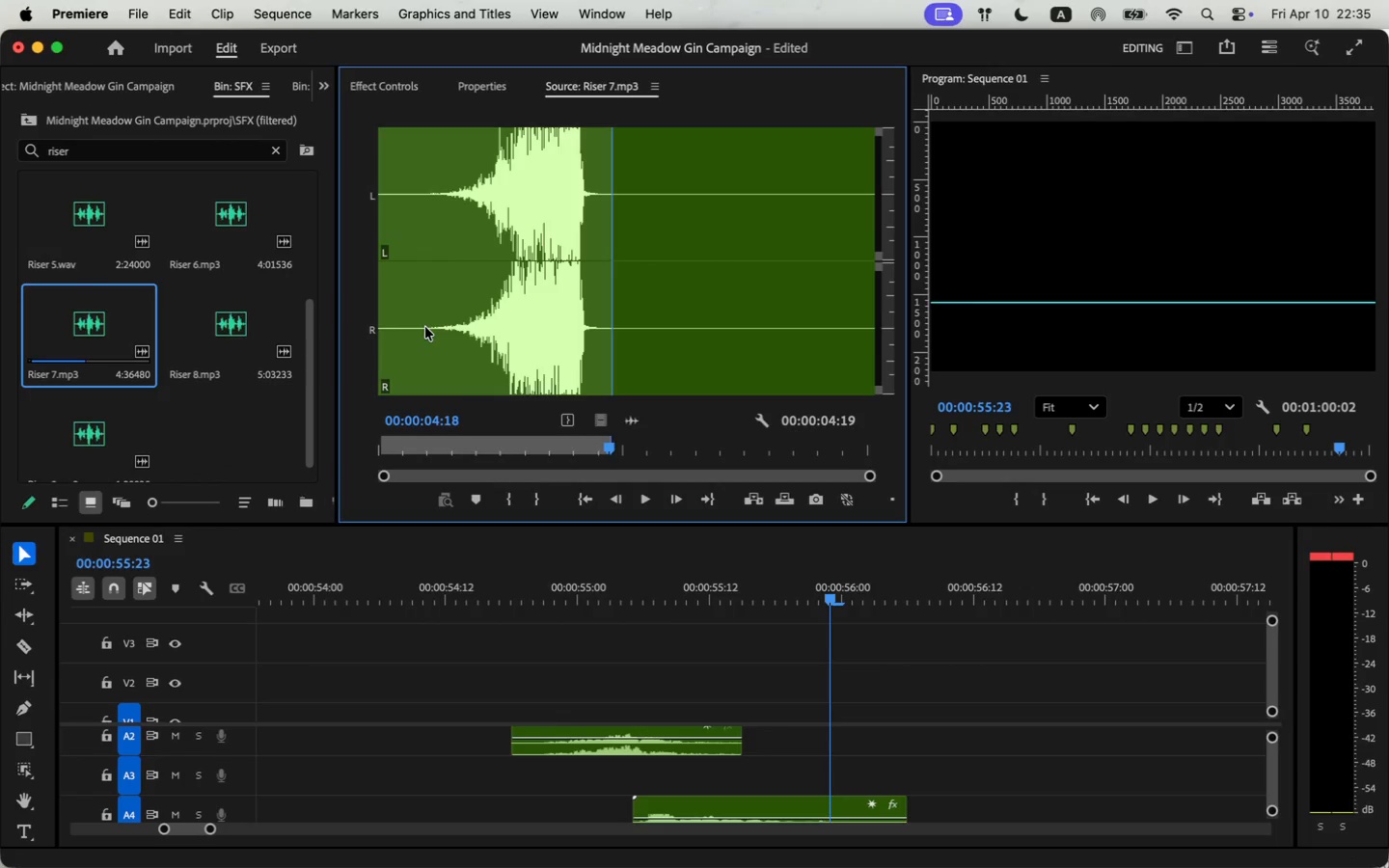 
left_click([424, 324])
 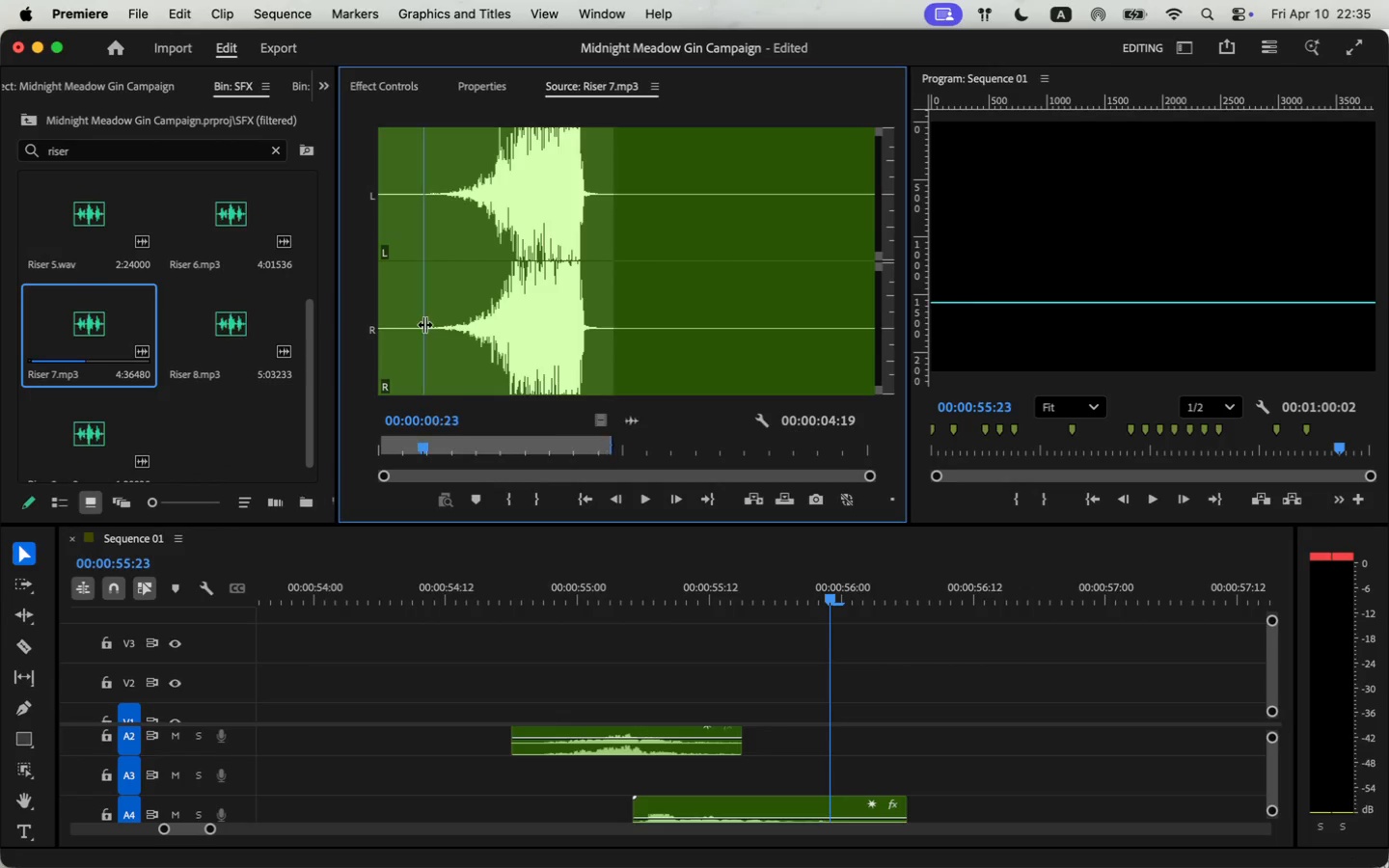 
key(I)
 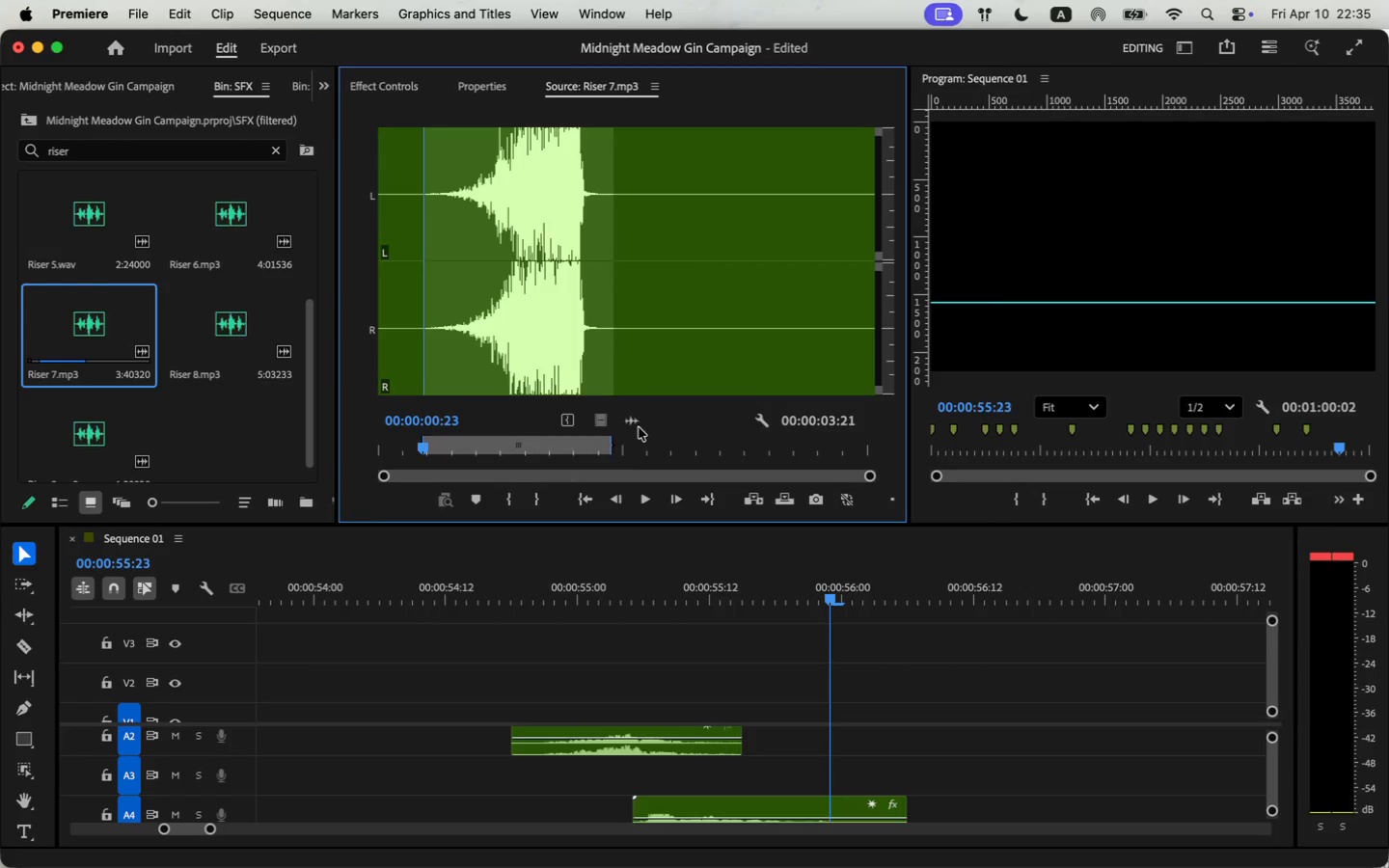 
left_click_drag(start_coordinate=[640, 425], to_coordinate=[452, 774])
 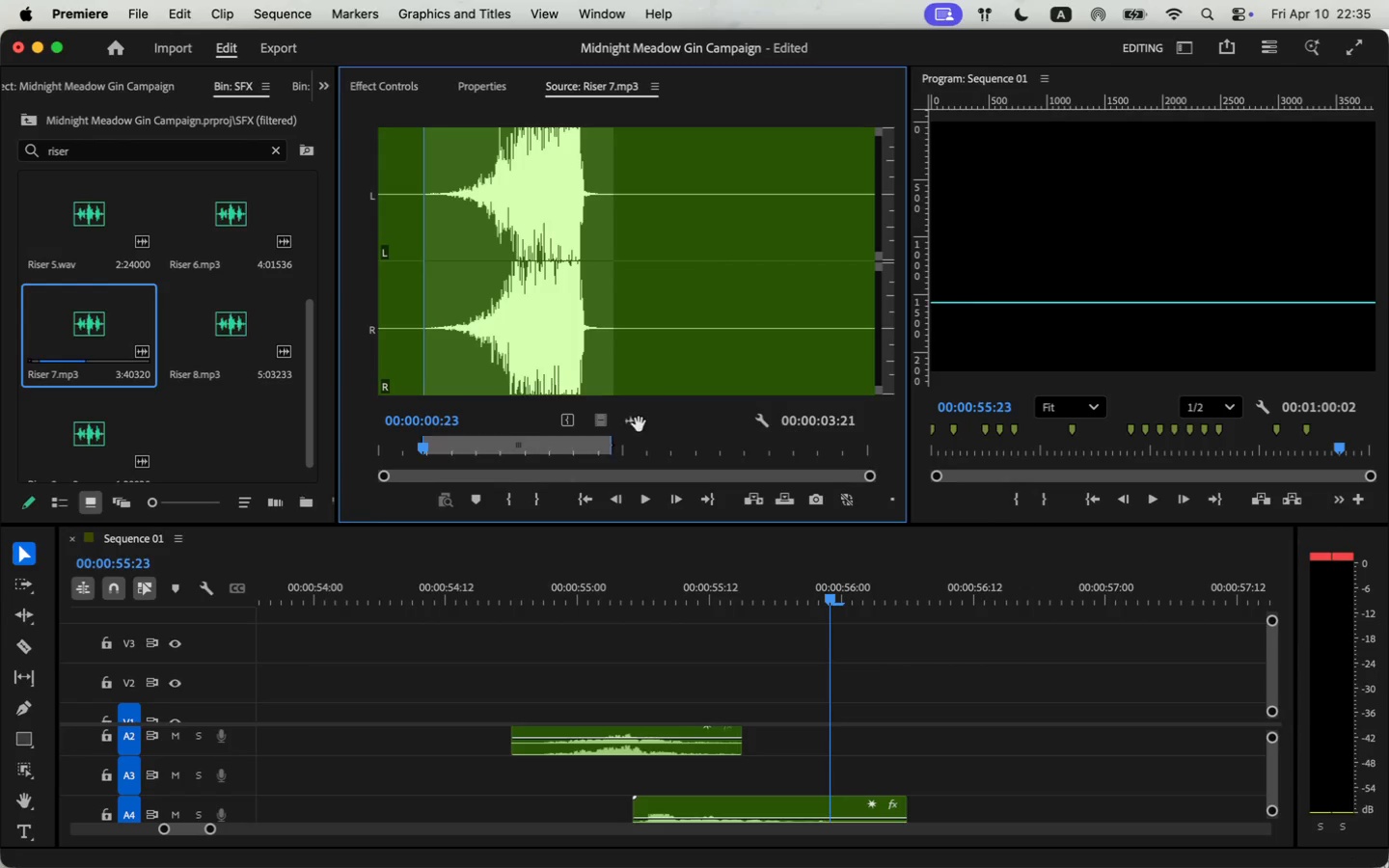 
left_click_drag(start_coordinate=[217, 832], to_coordinate=[232, 835])
 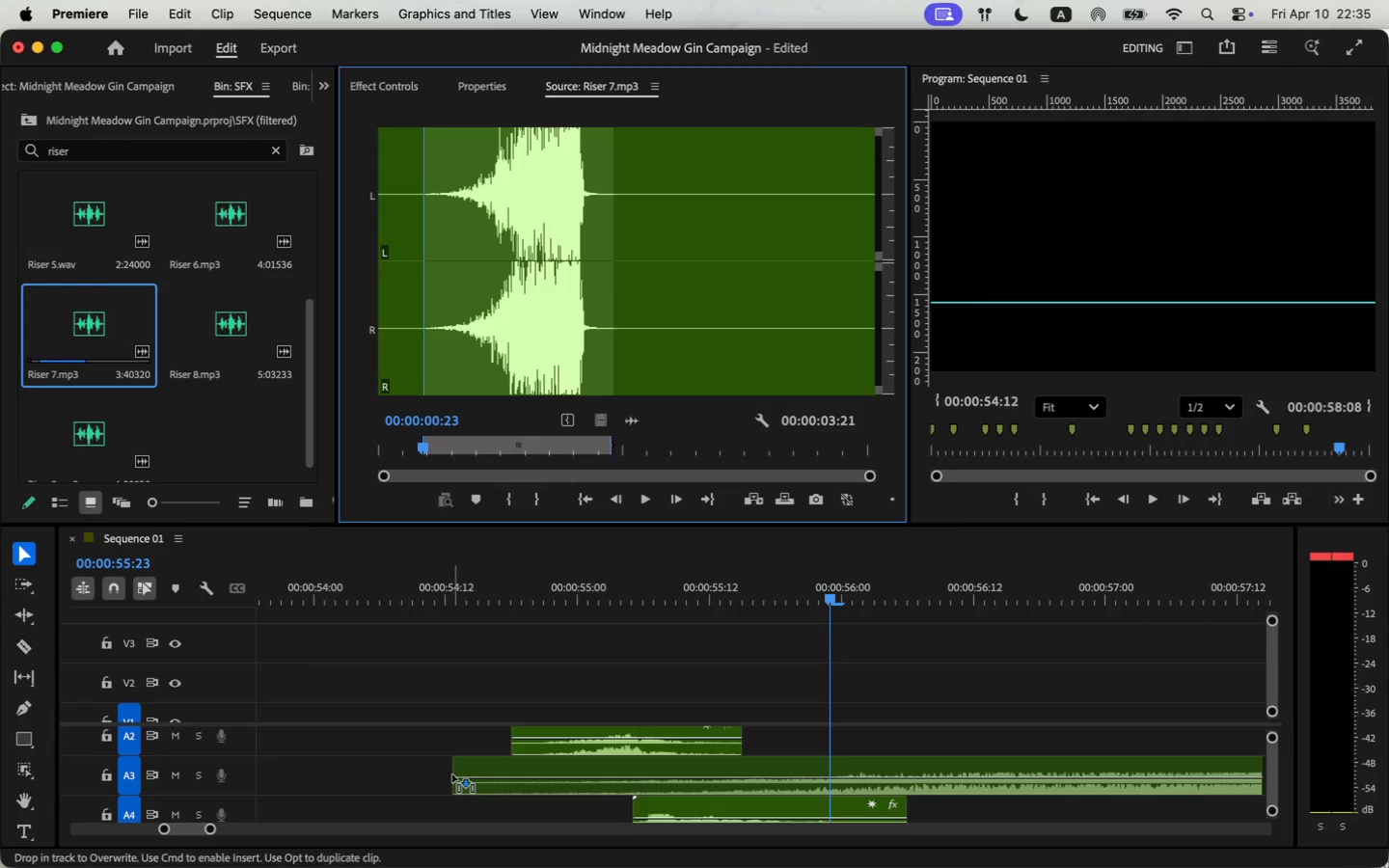 
left_click_drag(start_coordinate=[222, 827], to_coordinate=[251, 831])
 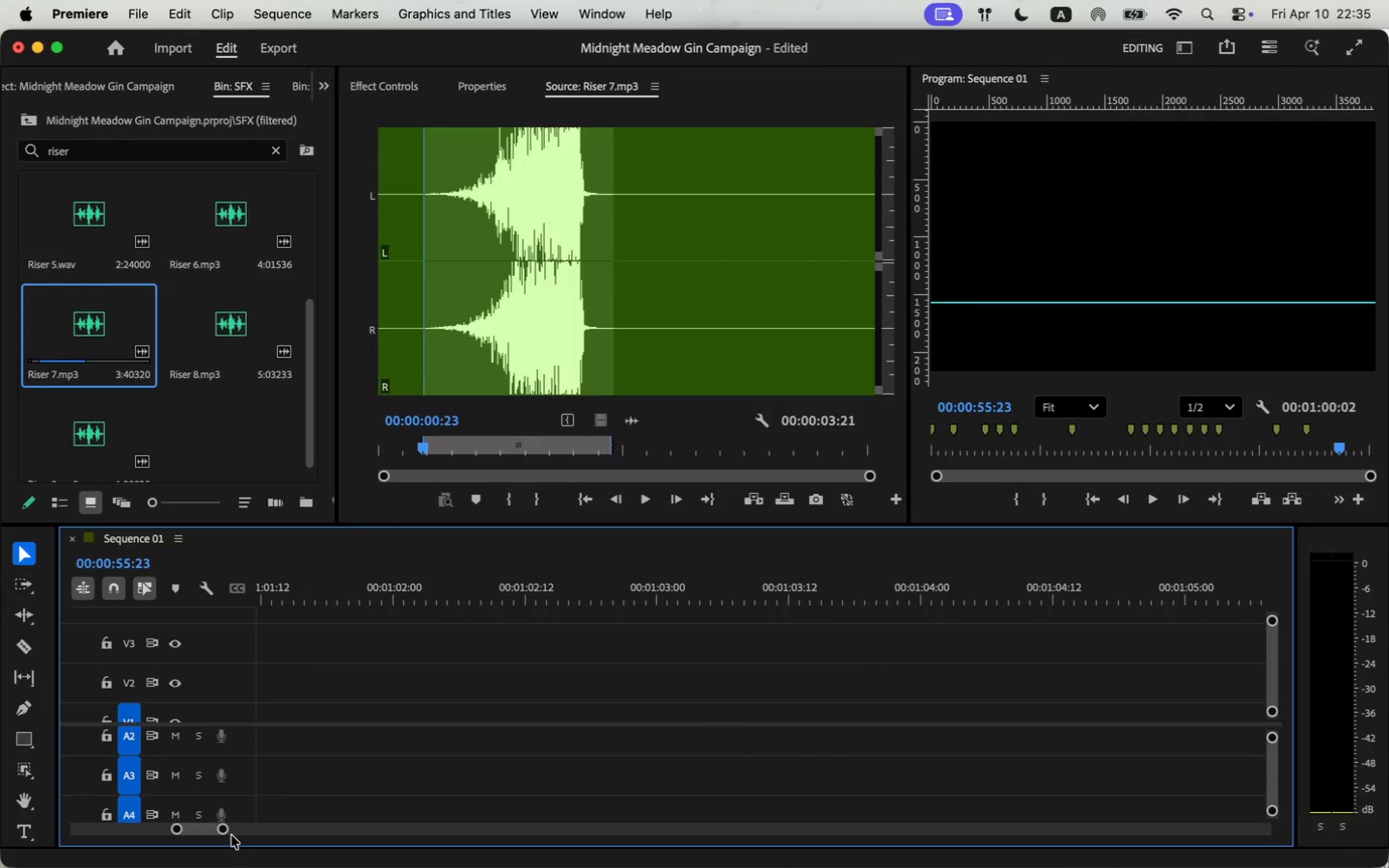 
left_click_drag(start_coordinate=[831, 762], to_coordinate=[627, 764])
 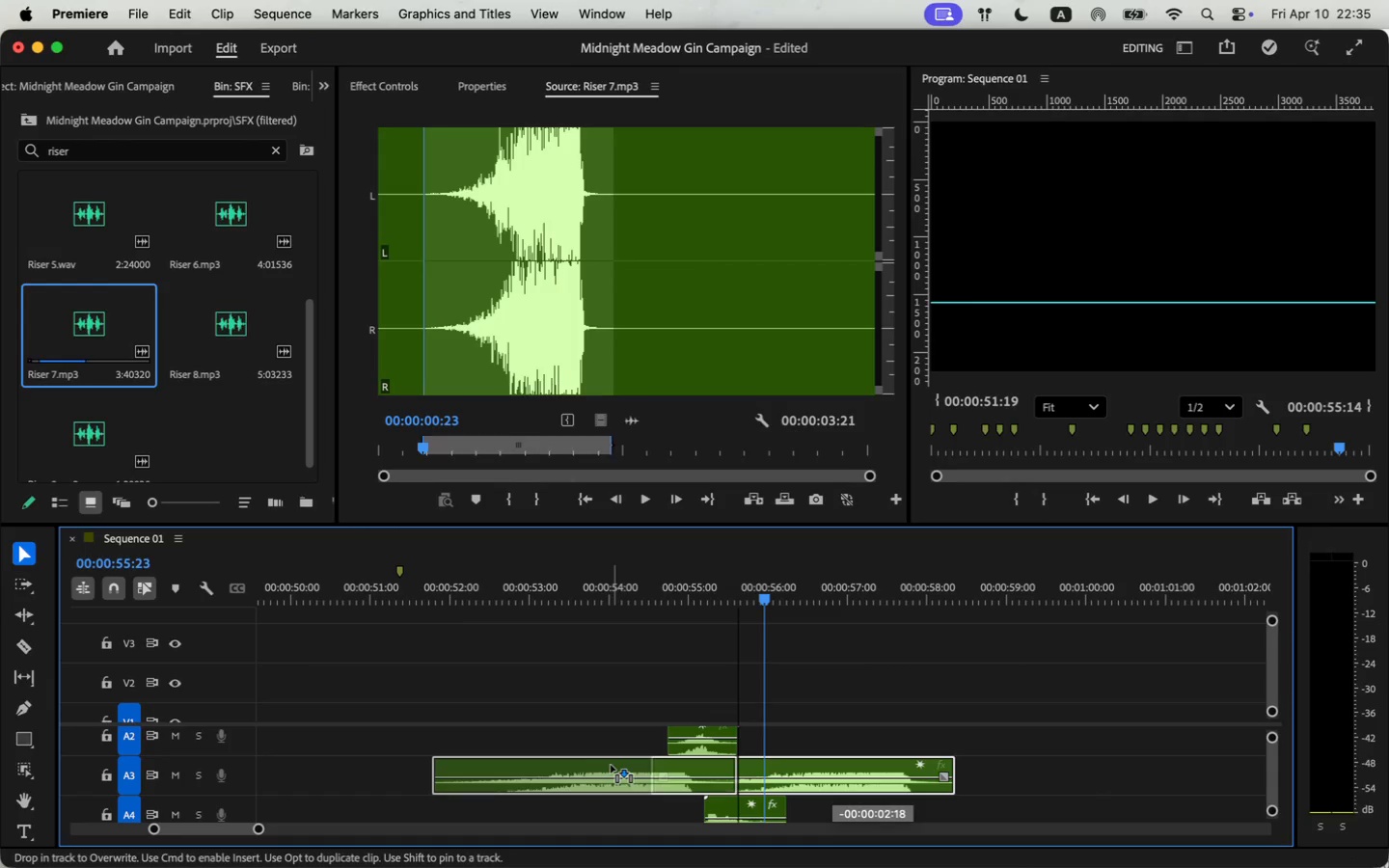 
left_click_drag(start_coordinate=[745, 785], to_coordinate=[713, 787])
 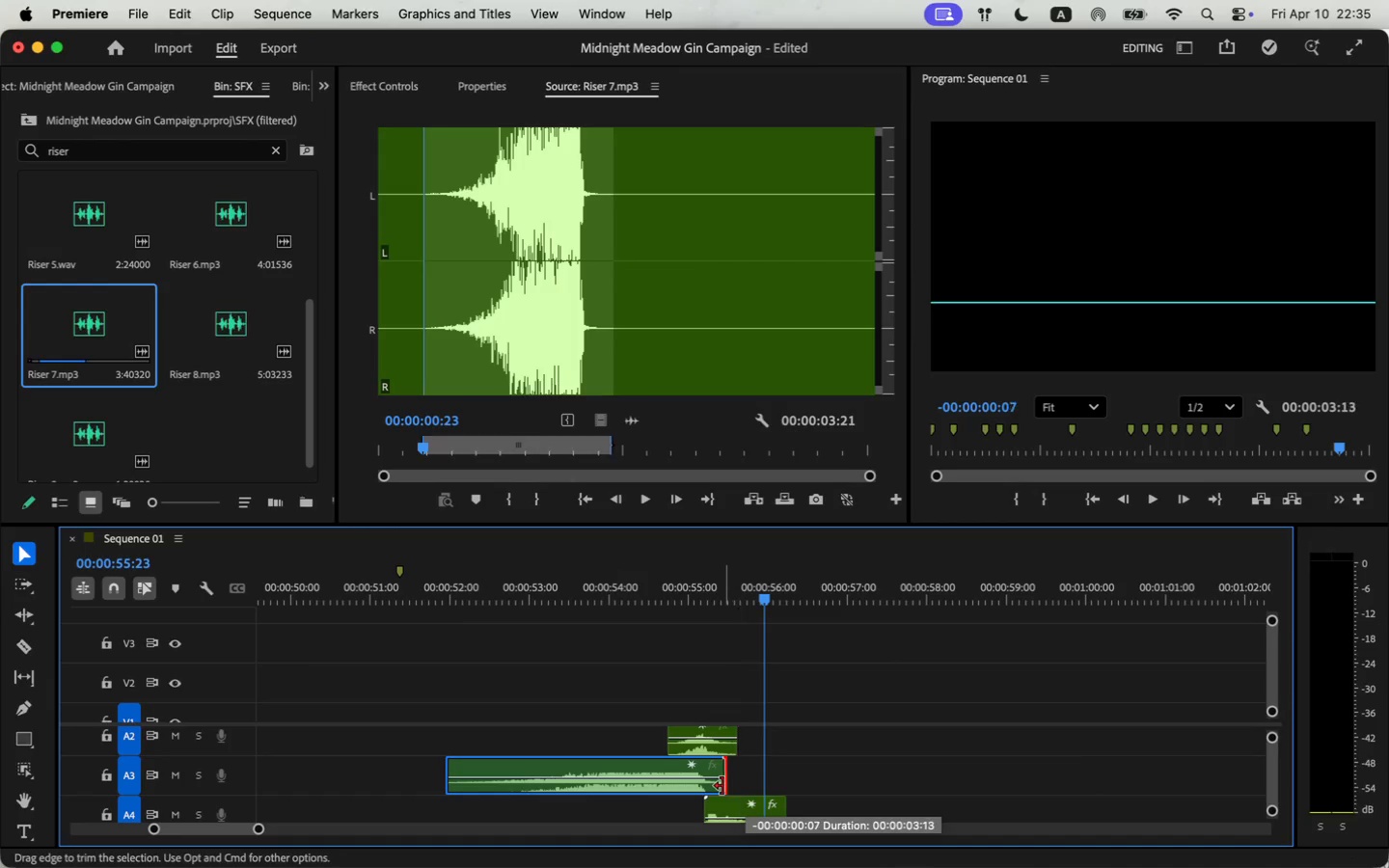 
mouse_move([656, 763])
 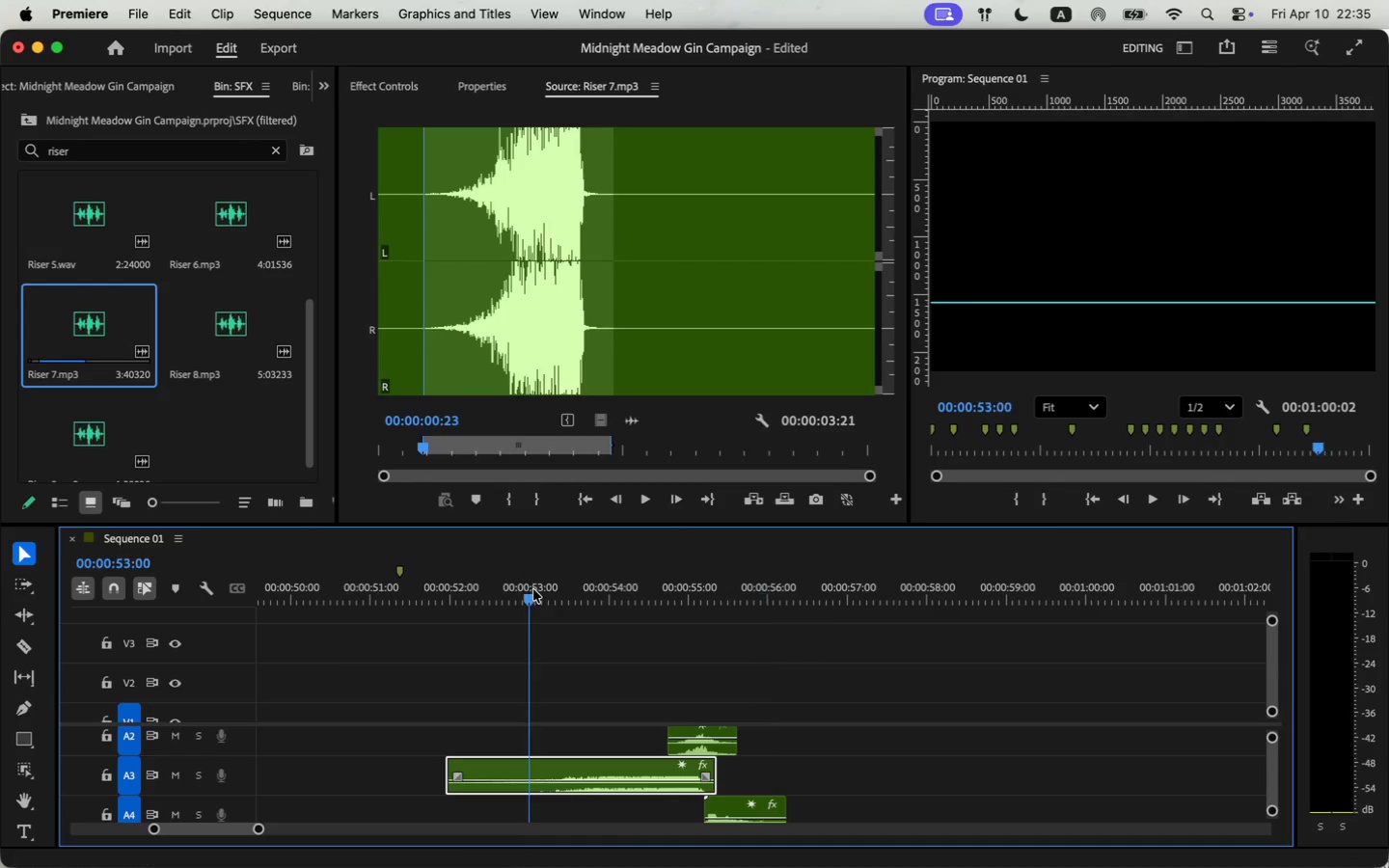 
key(Space)
 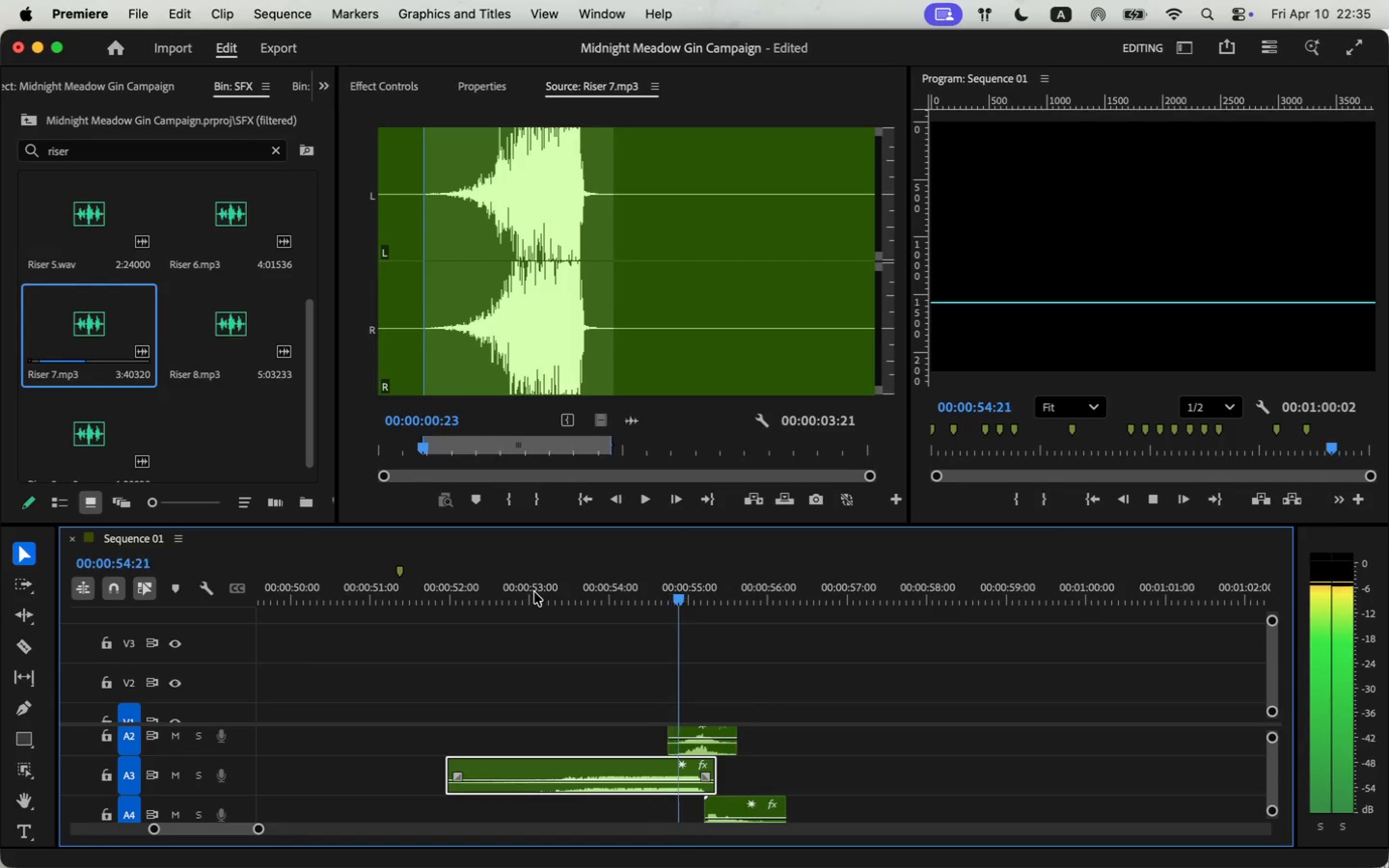 
key(Space)
 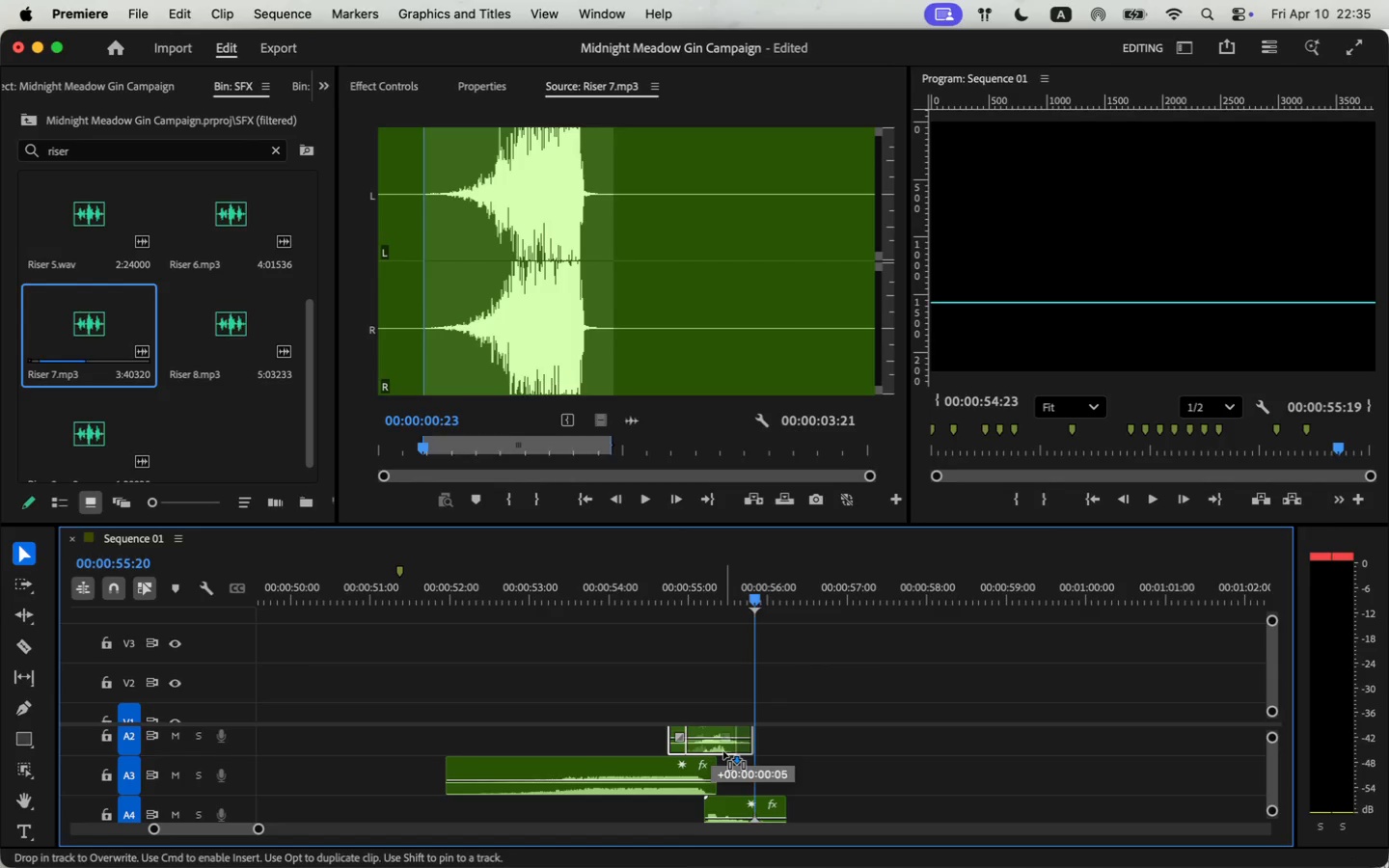 
left_click_drag(start_coordinate=[711, 749], to_coordinate=[723, 751])
 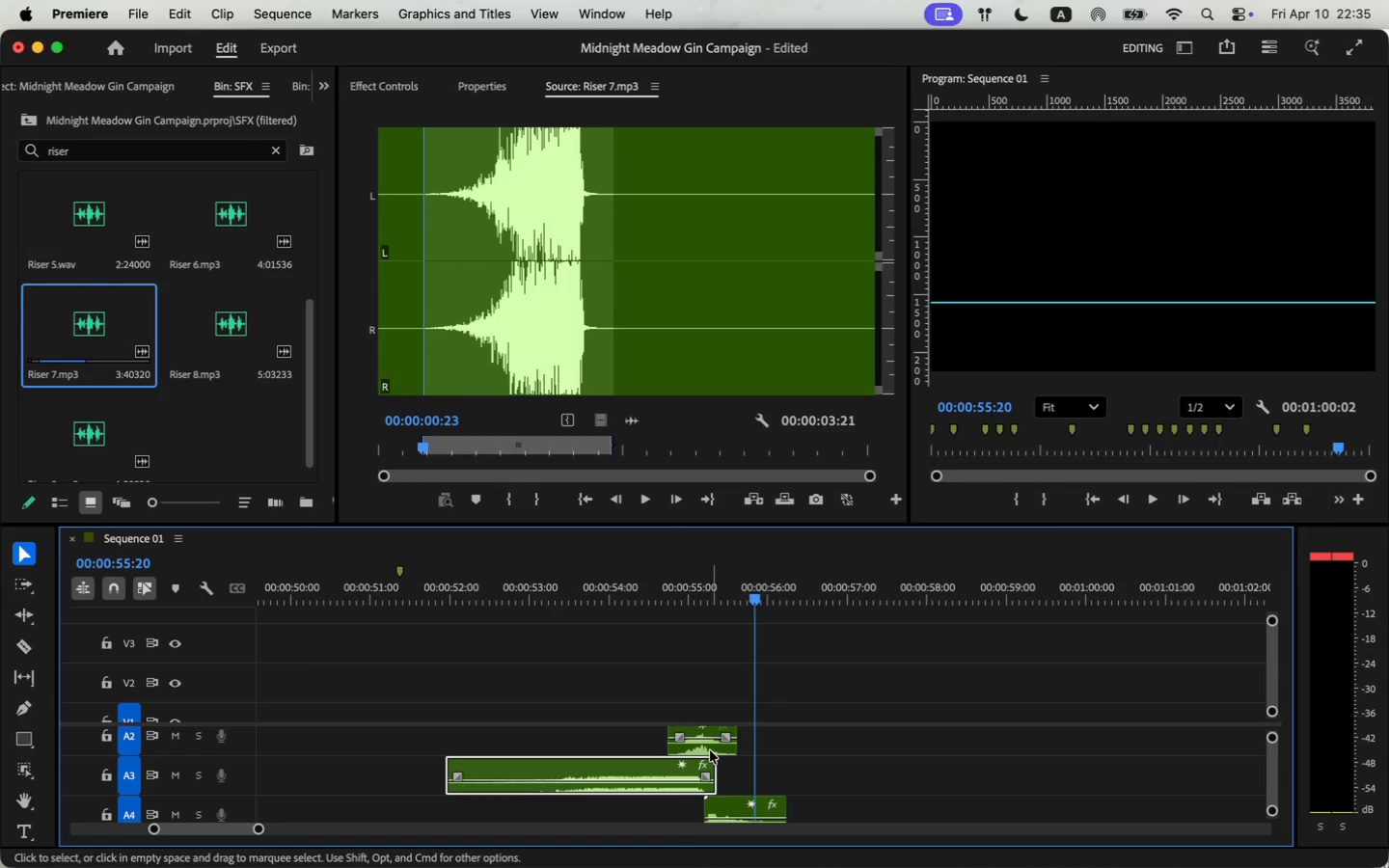 
key(Space)
 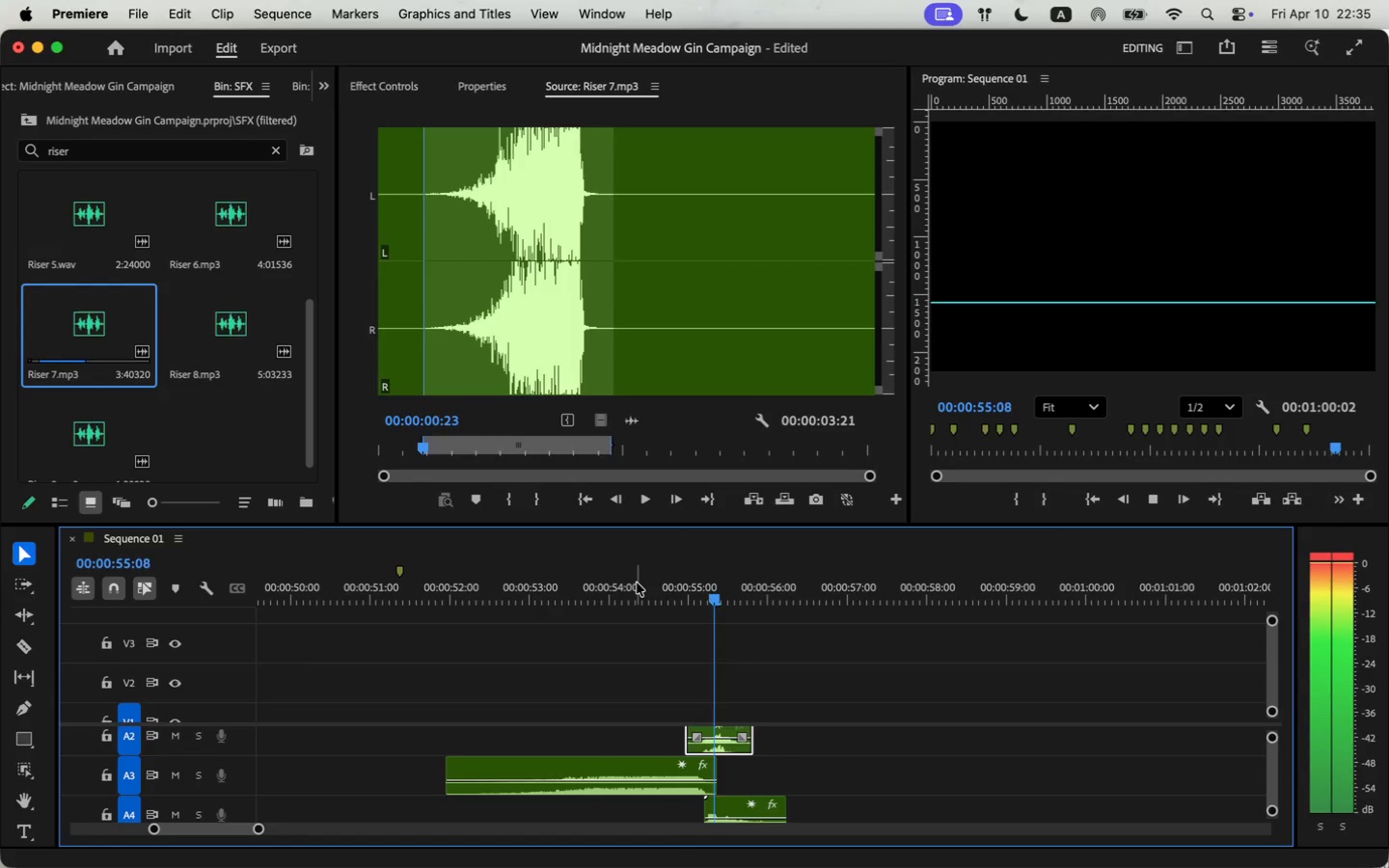 
key(Space)
 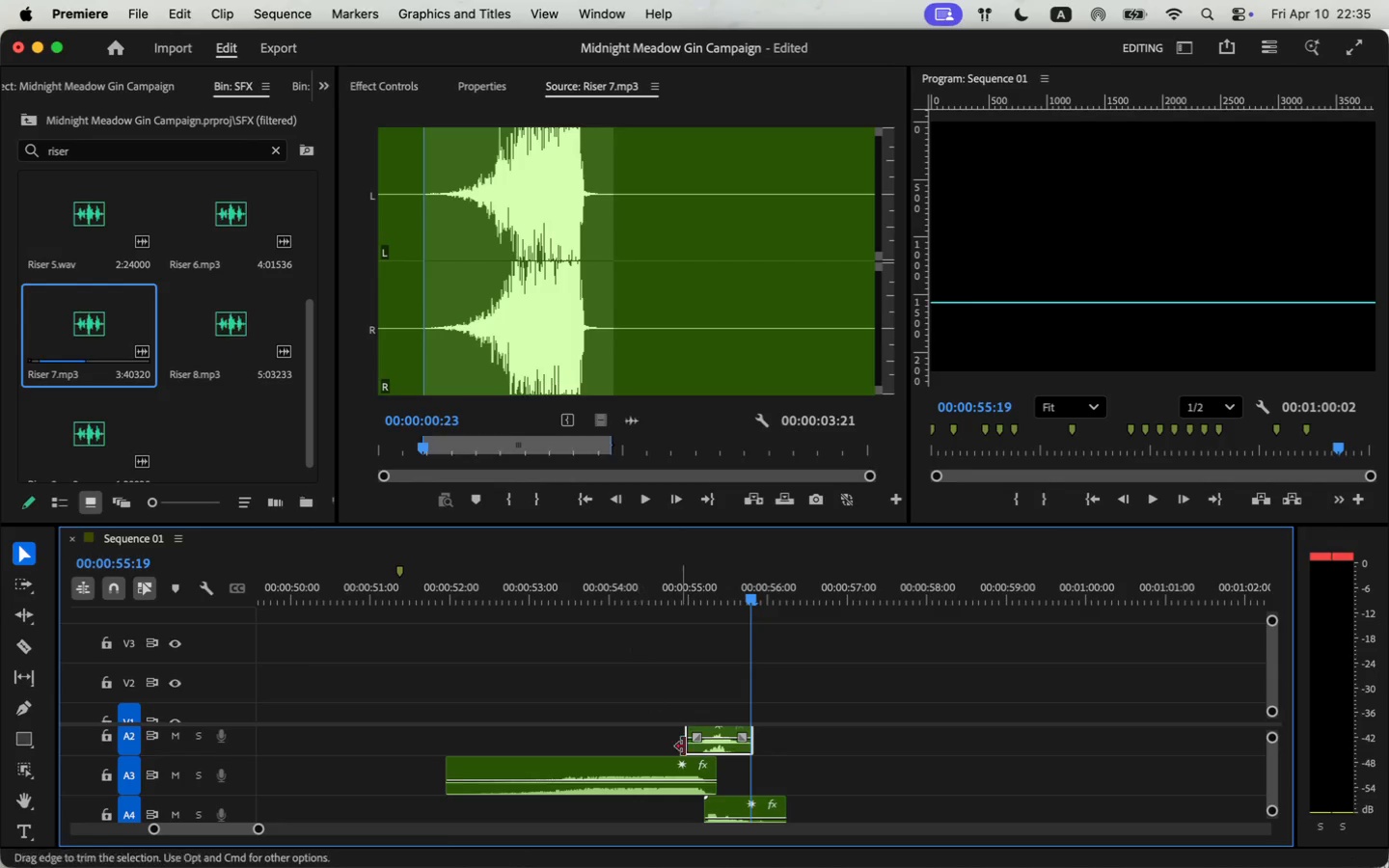 
left_click([736, 809])
 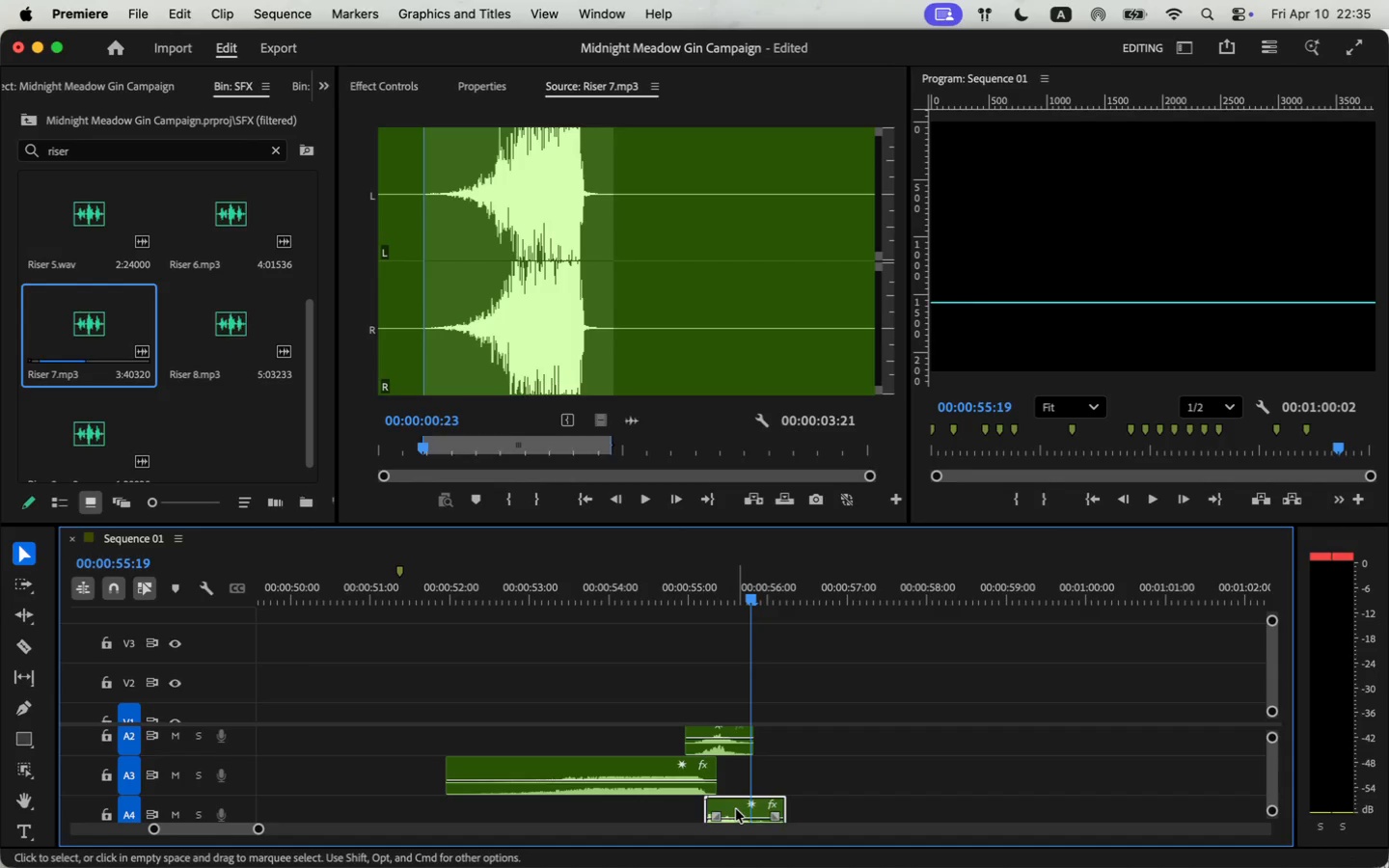 
key(Backspace)
 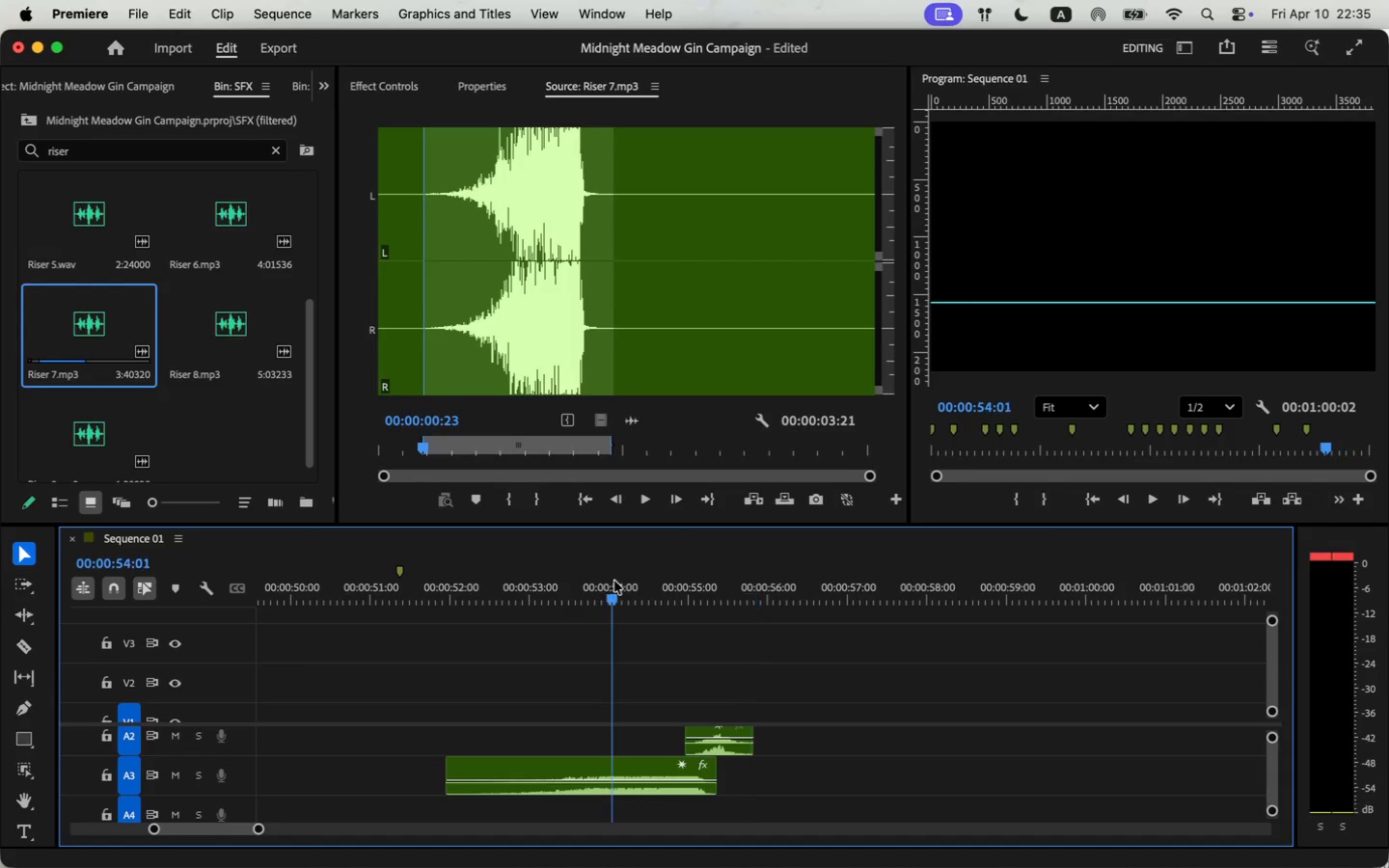 
key(Space)
 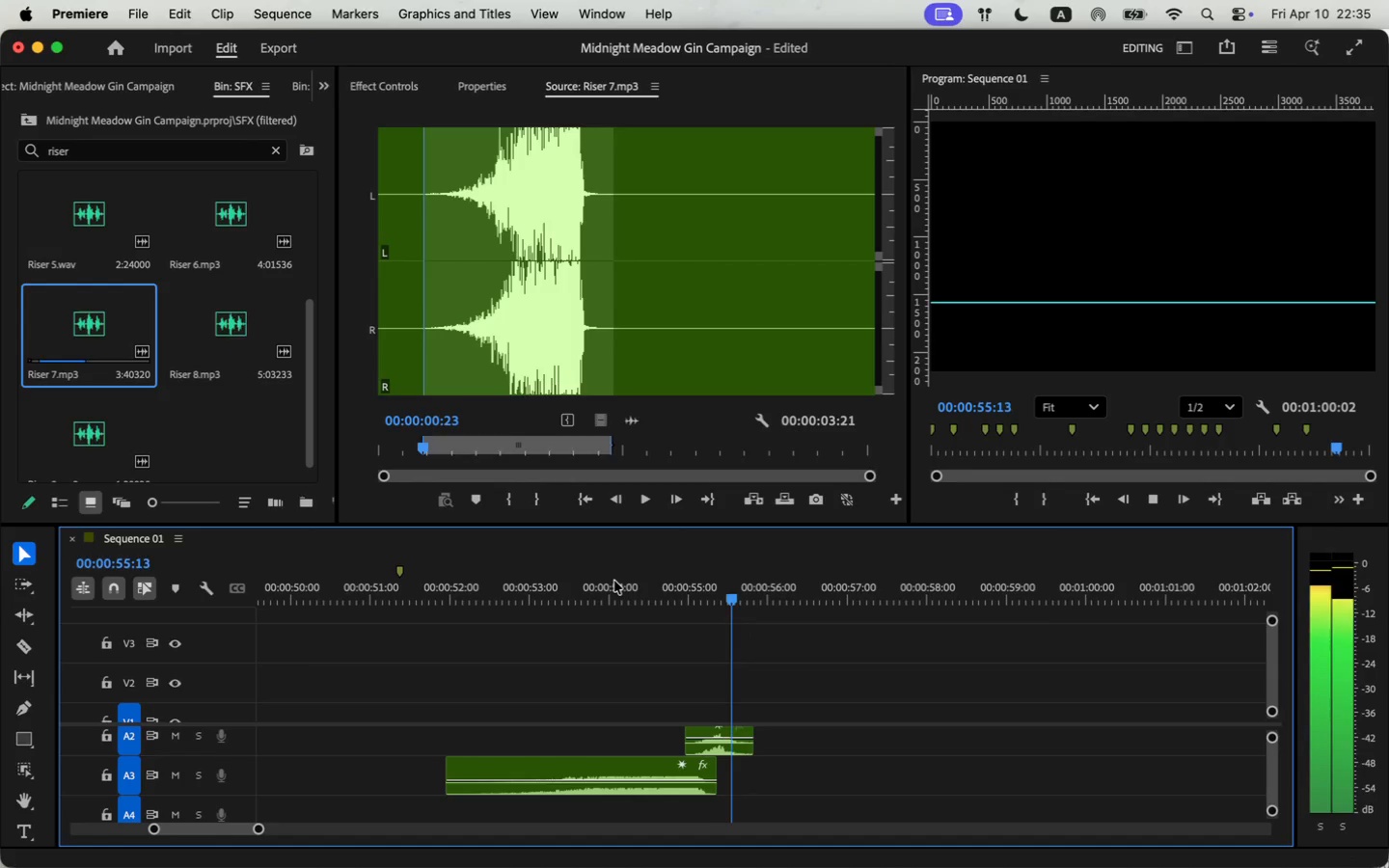 
key(Space)
 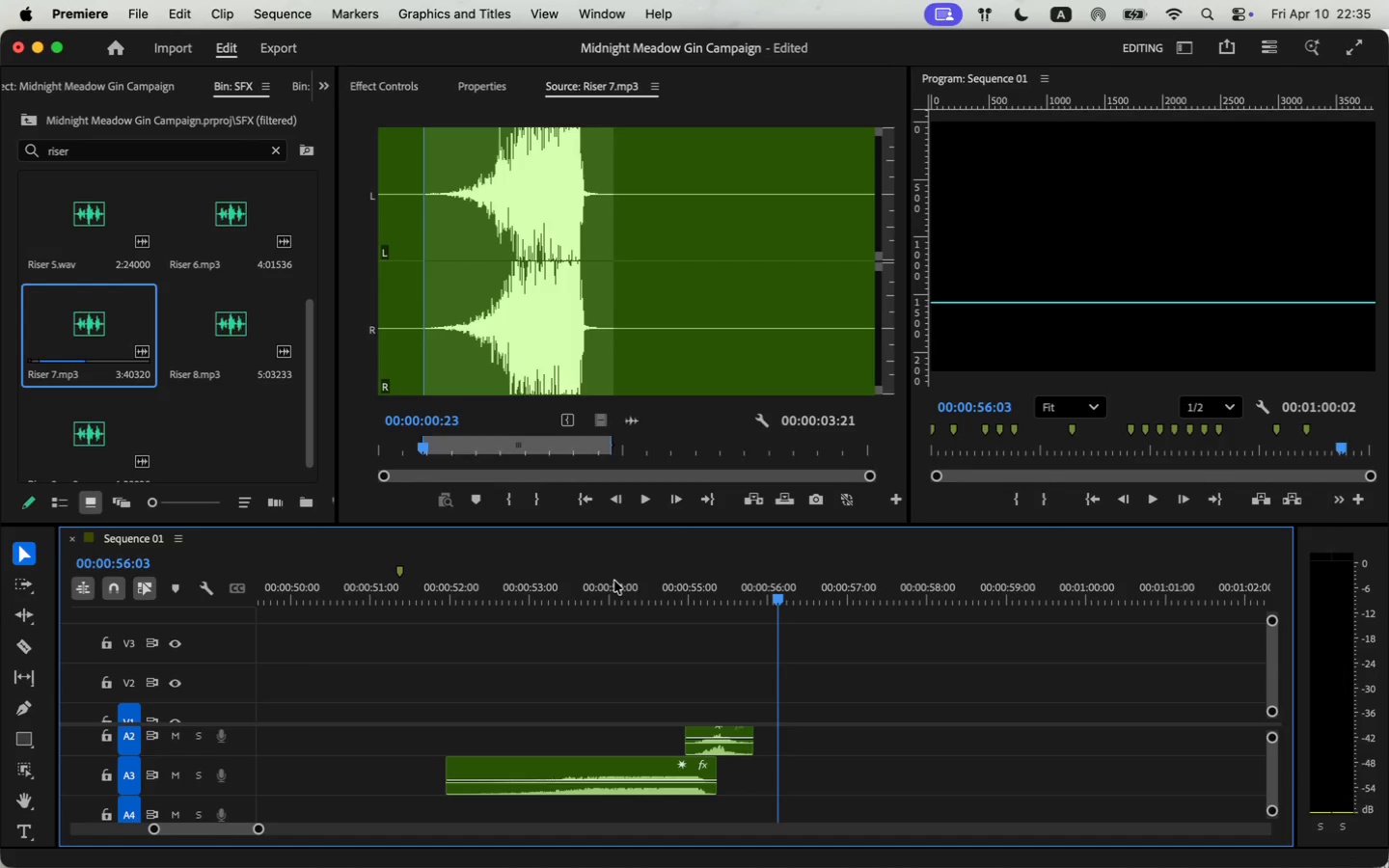 
left_click_drag(start_coordinate=[265, 827], to_coordinate=[258, 833])
 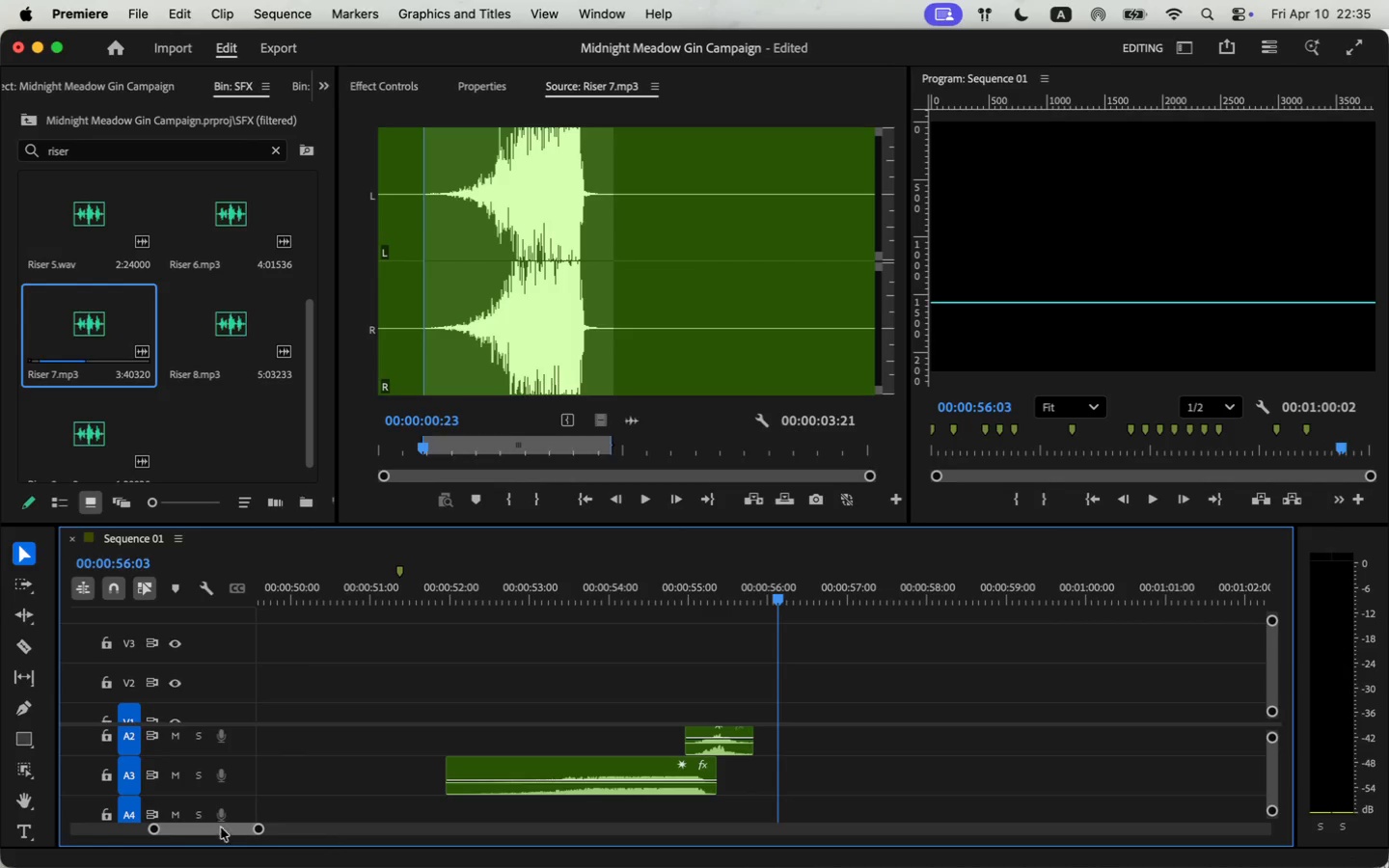 
left_click_drag(start_coordinate=[276, 829], to_coordinate=[342, 839])
 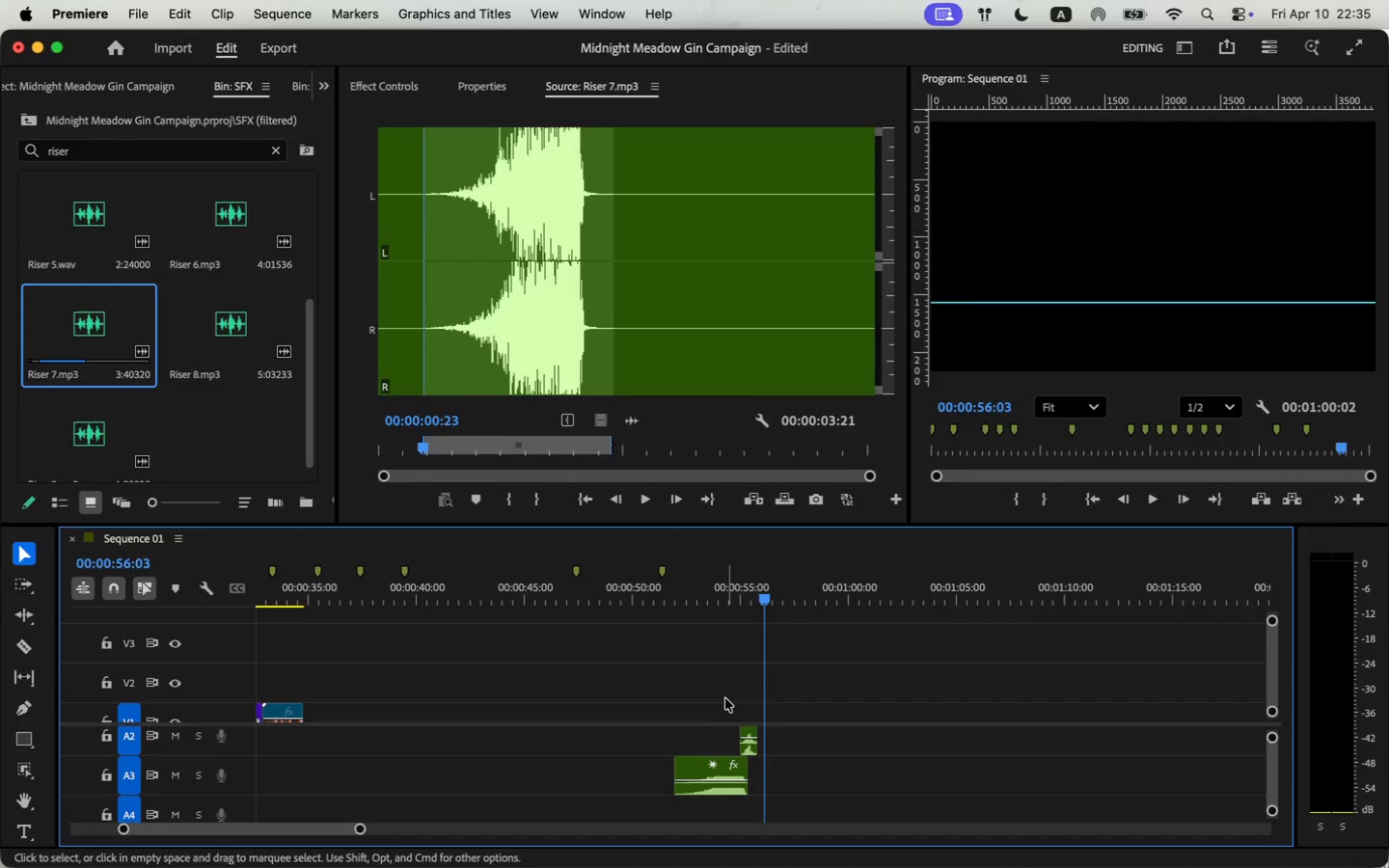 
left_click([746, 748])
 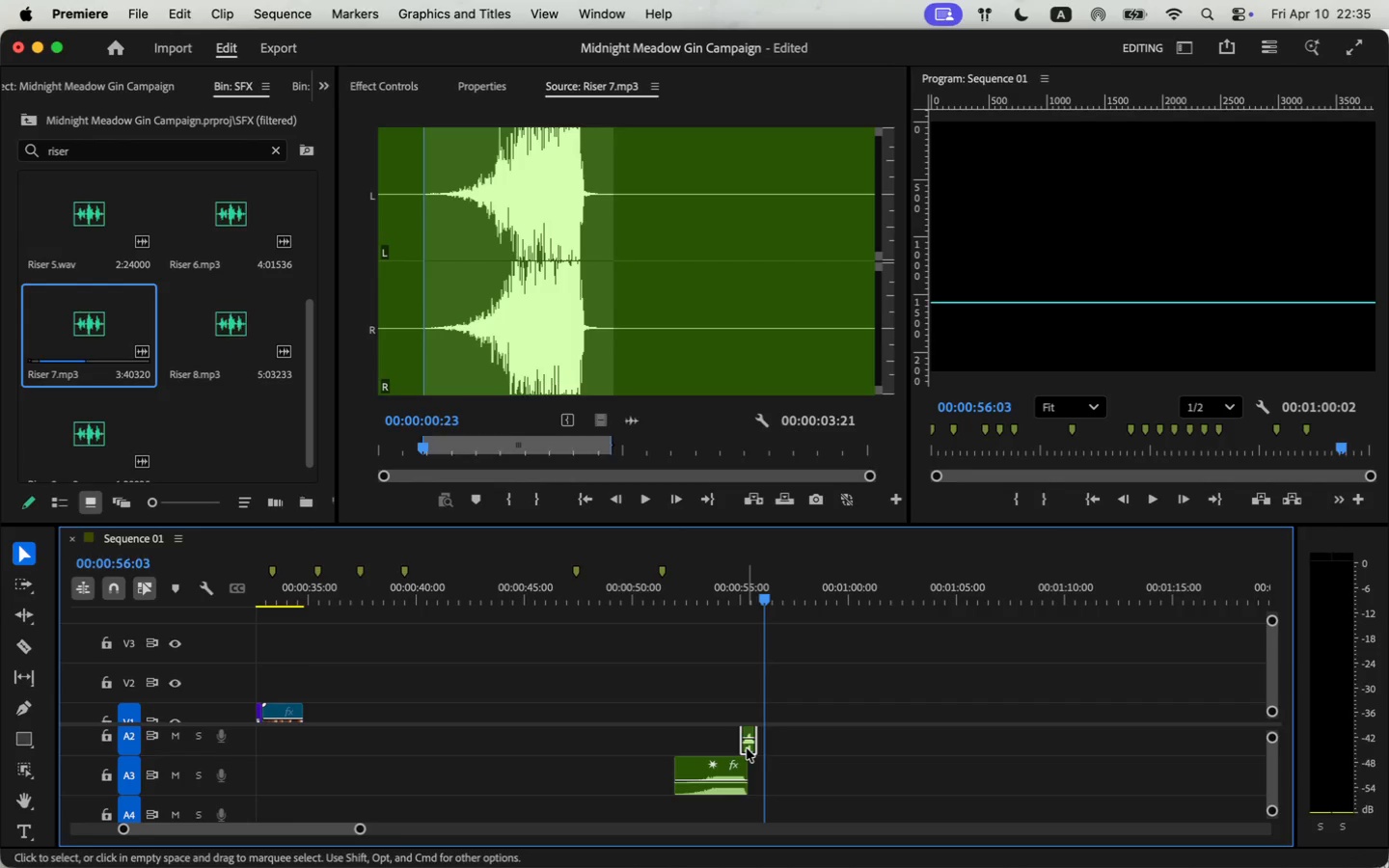 
key(Backspace)
 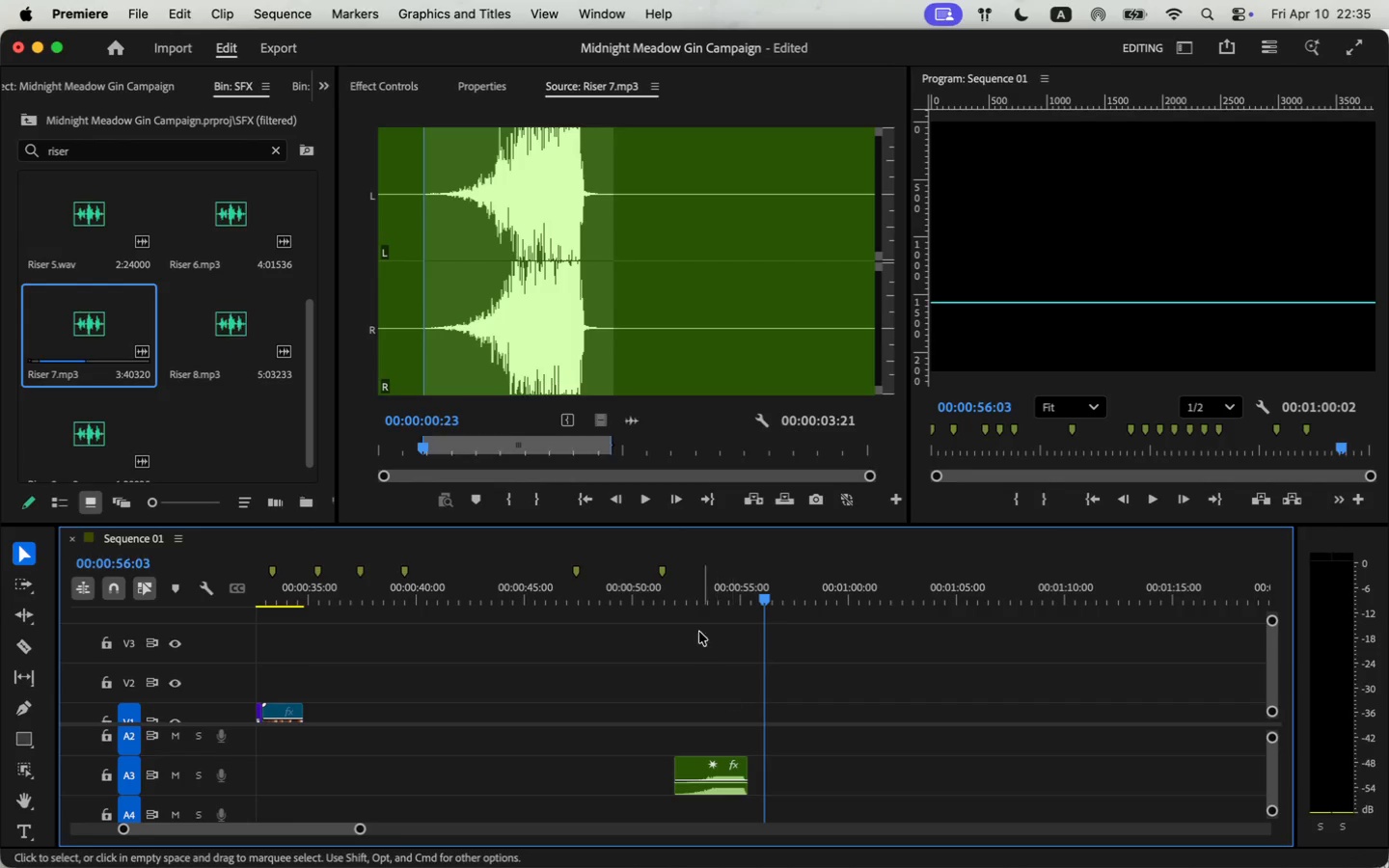 
left_click([684, 574])
 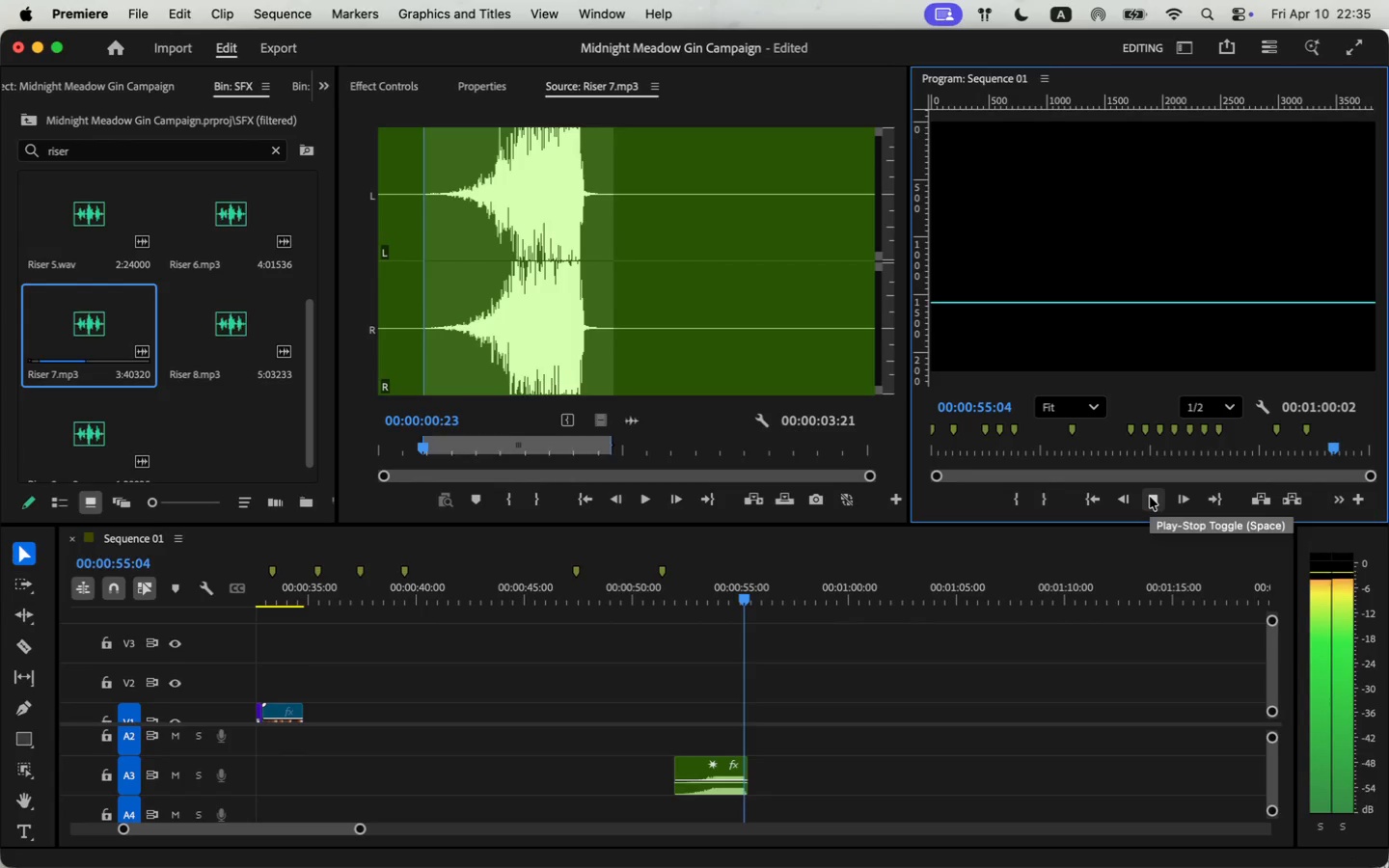 
wait(5.65)
 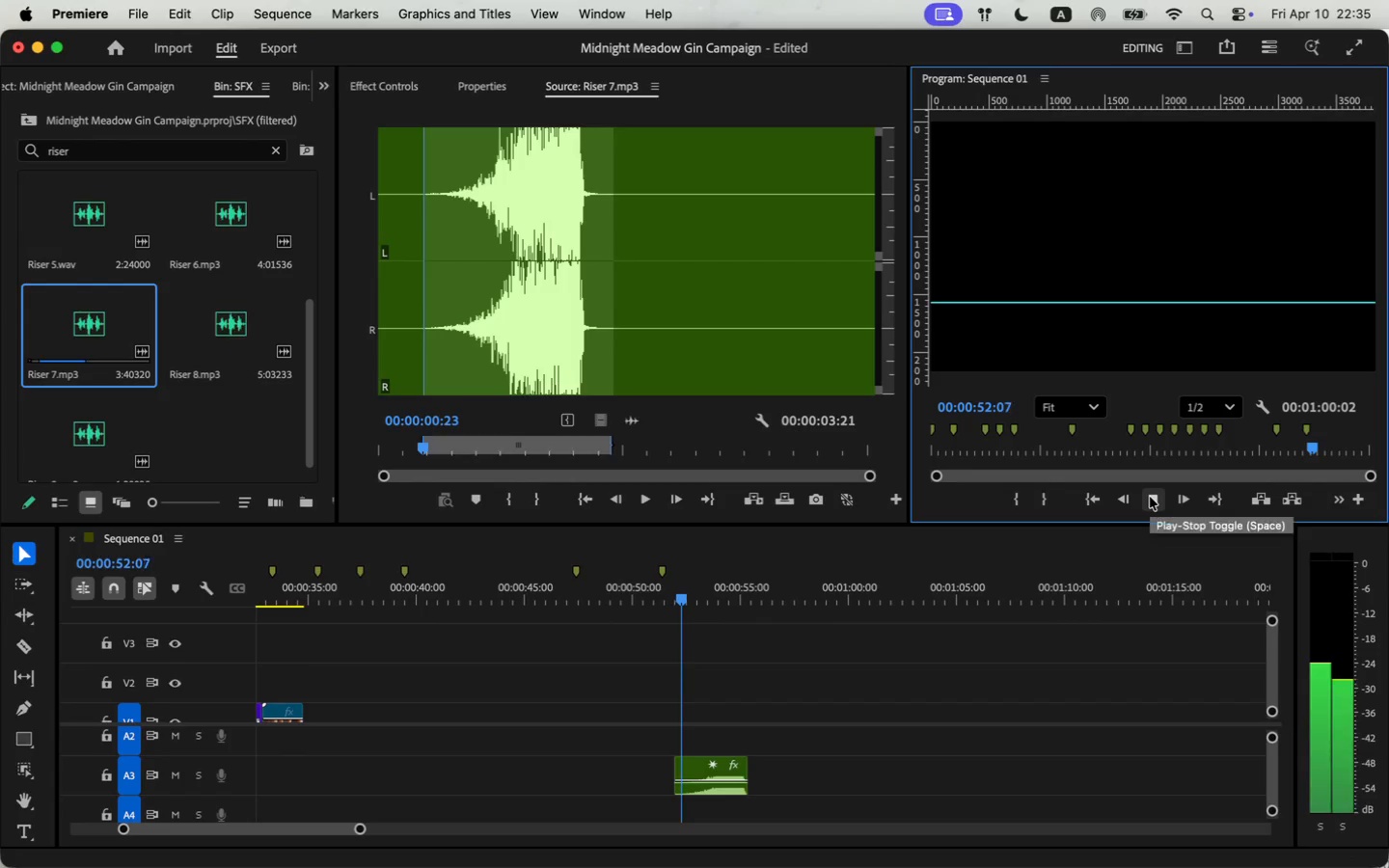 
left_click([1150, 497])
 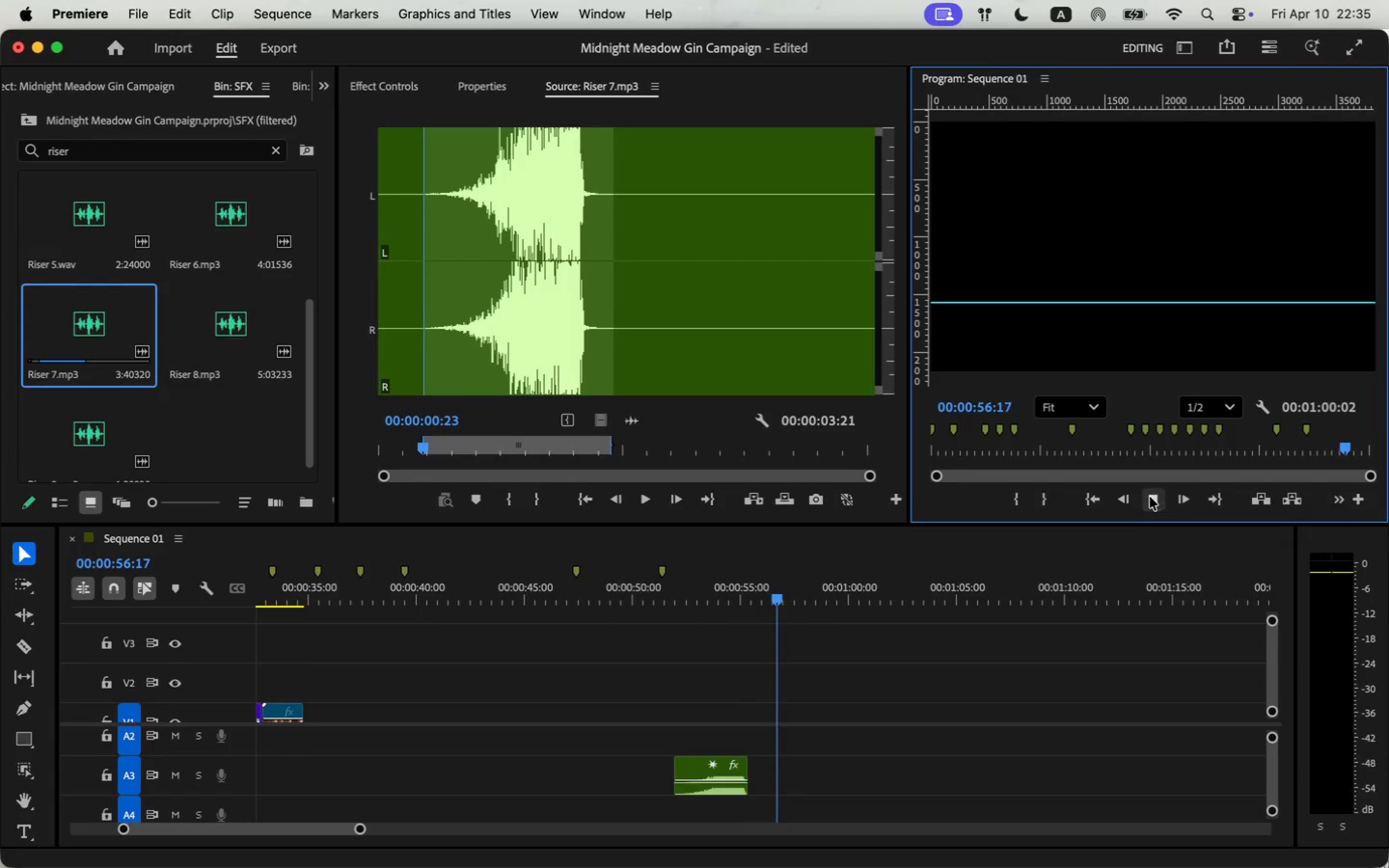 
scroll: coordinate [182, 441], scroll_direction: down, amount: 6.0
 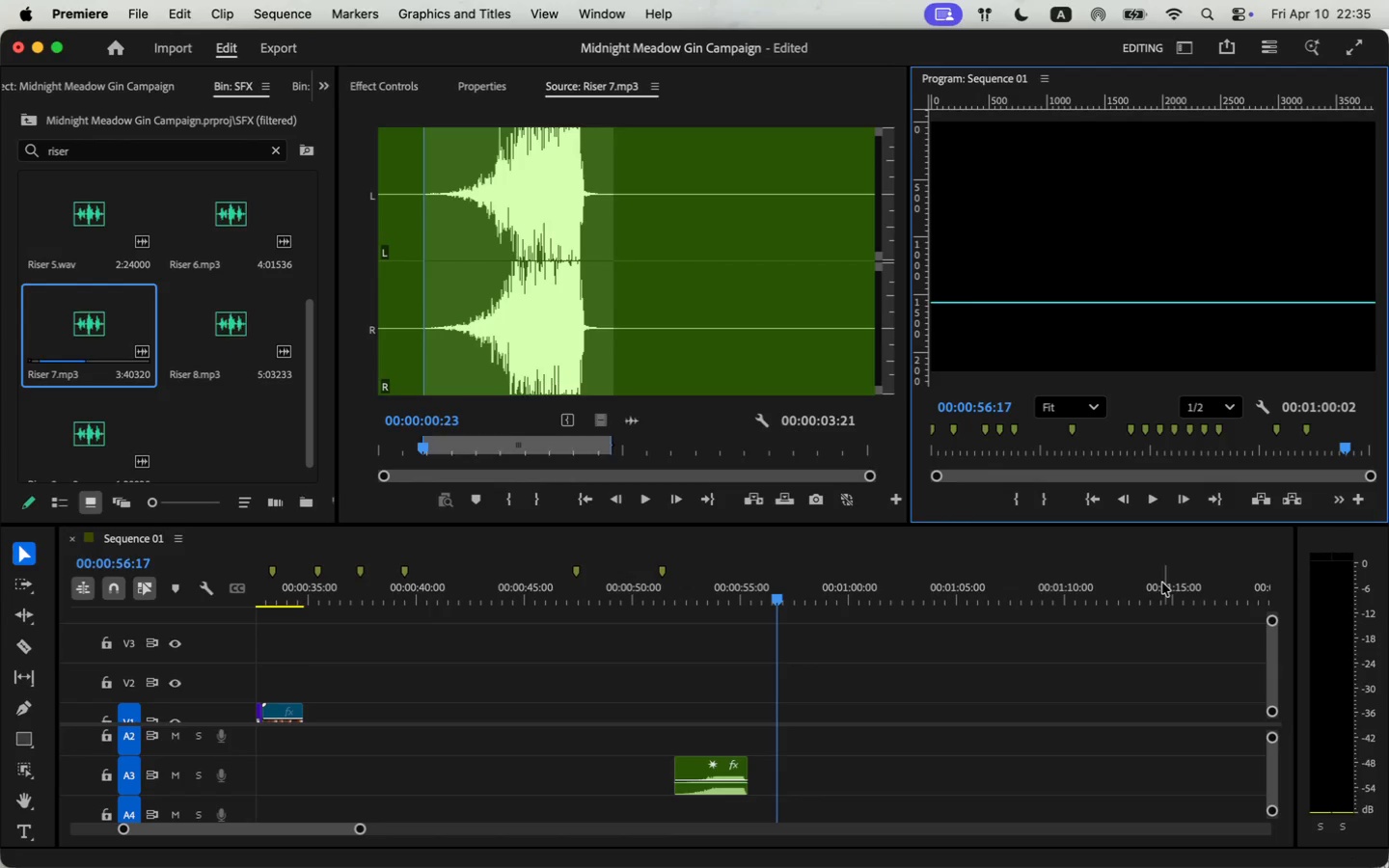 
scroll: coordinate [547, 736], scroll_direction: up, amount: 7.0
 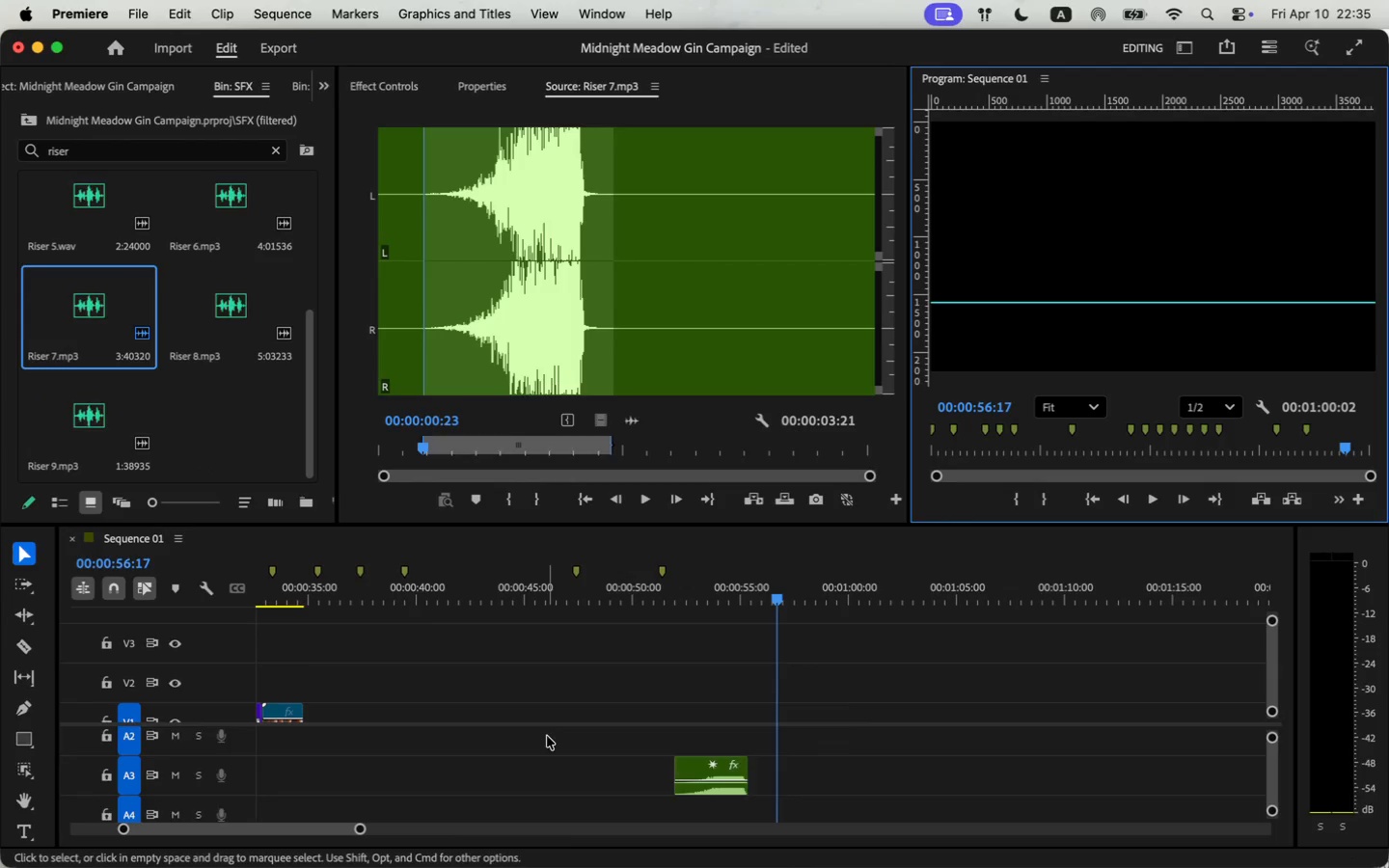 
left_click_drag(start_coordinate=[368, 594], to_coordinate=[92, 595])
 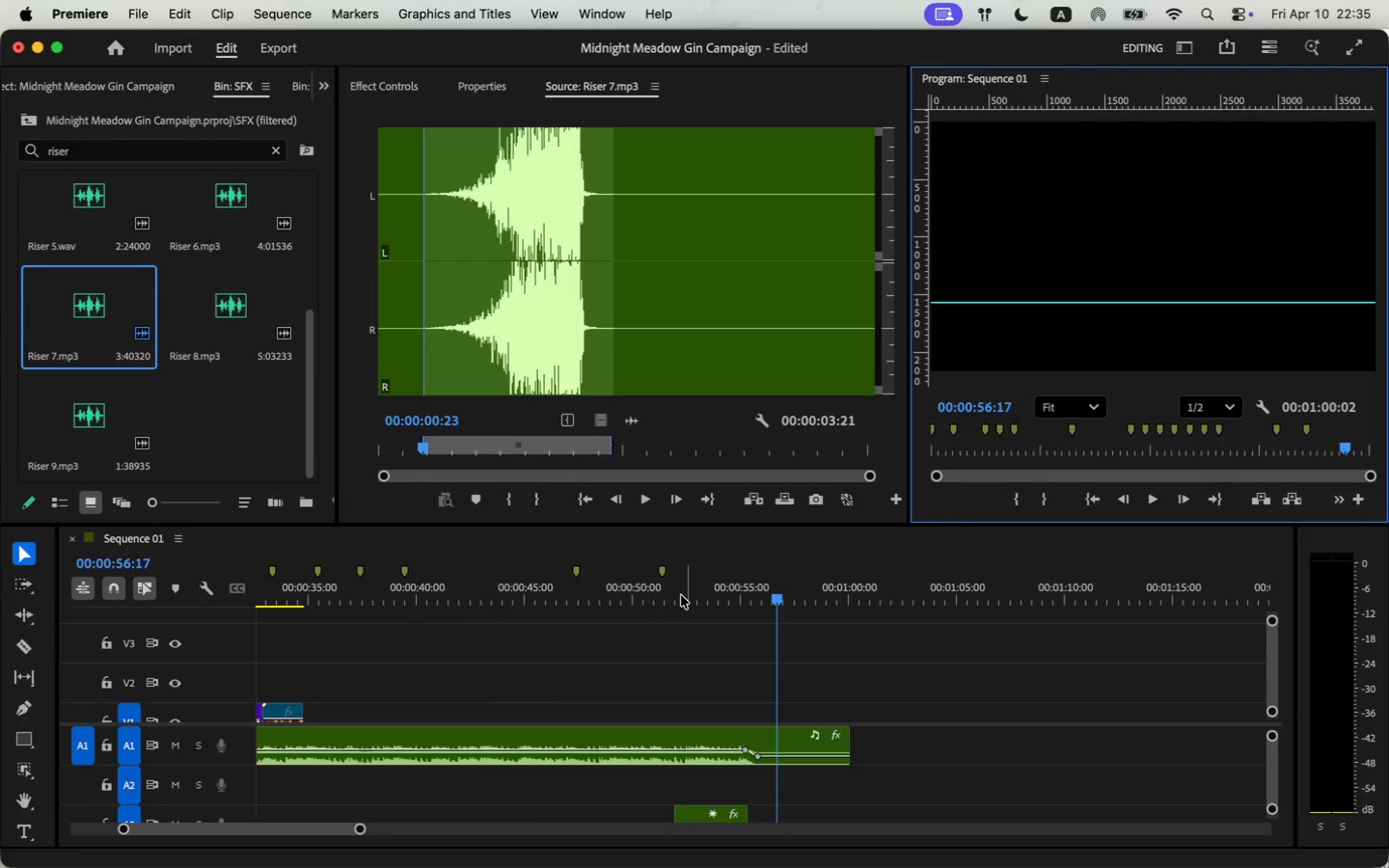 
scroll: coordinate [290, 665], scroll_direction: down, amount: 6.0
 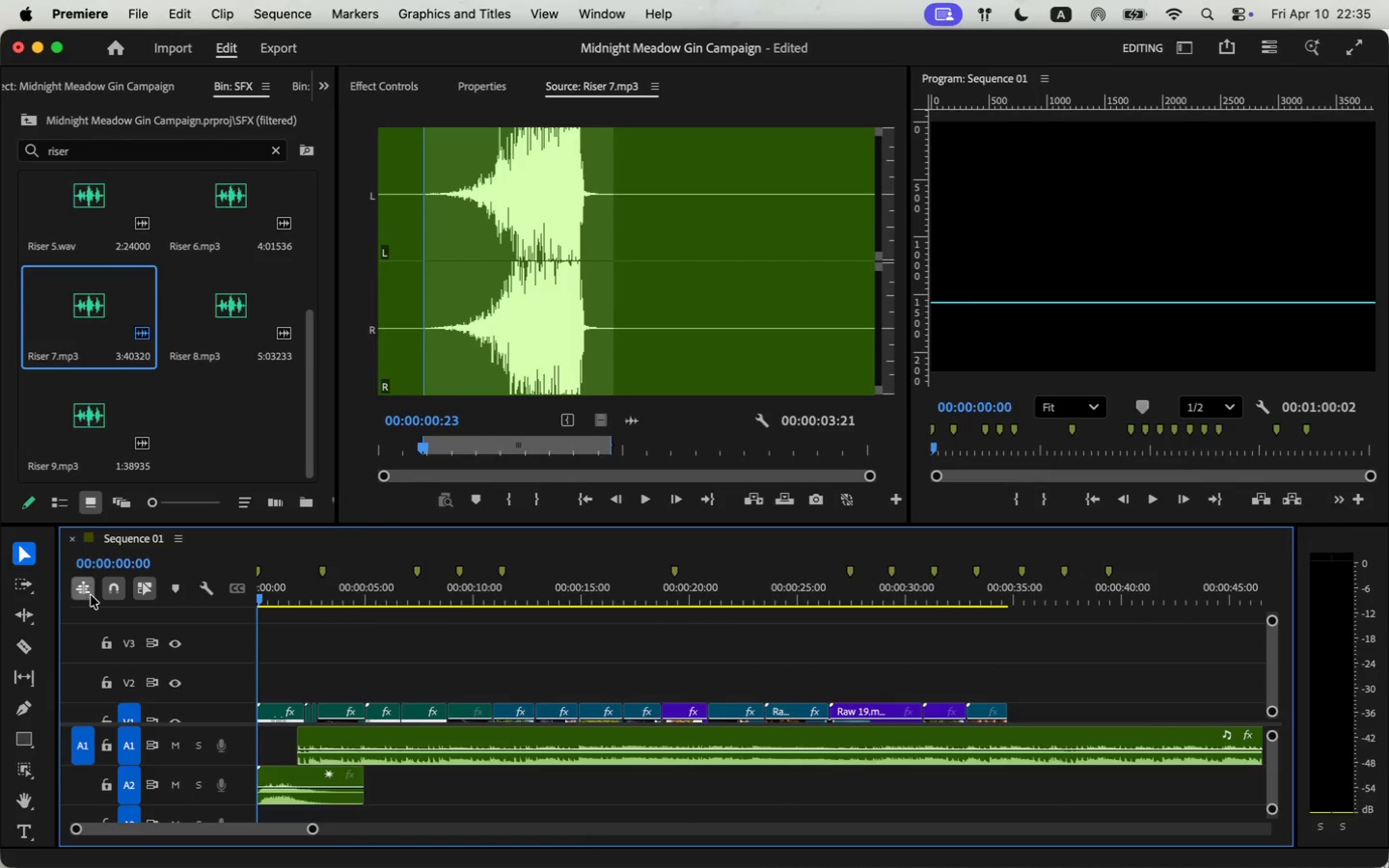 
left_click_drag(start_coordinate=[450, 524], to_coordinate=[456, 454])
 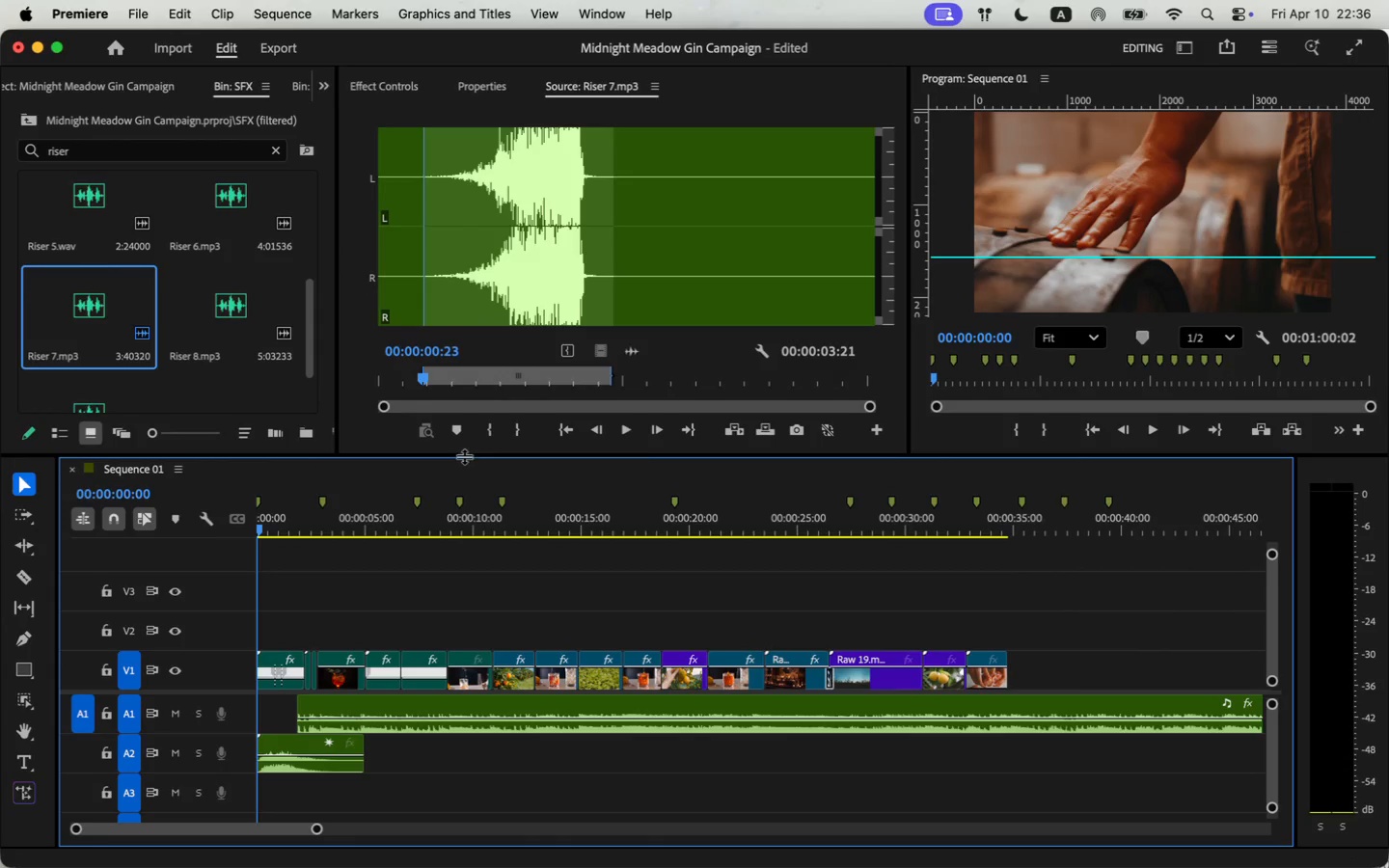 
left_click([1147, 435])
 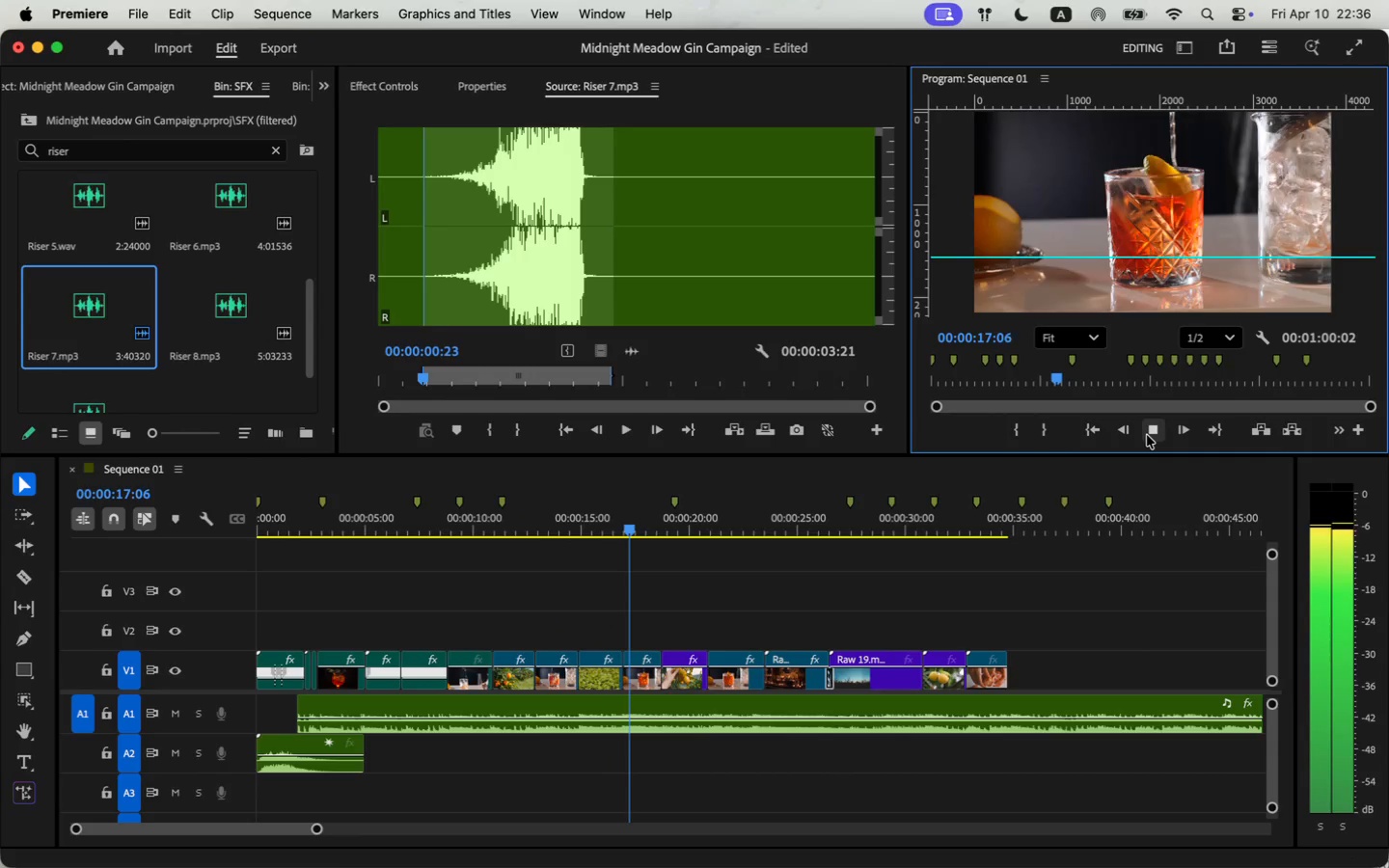 
wait(22.67)
 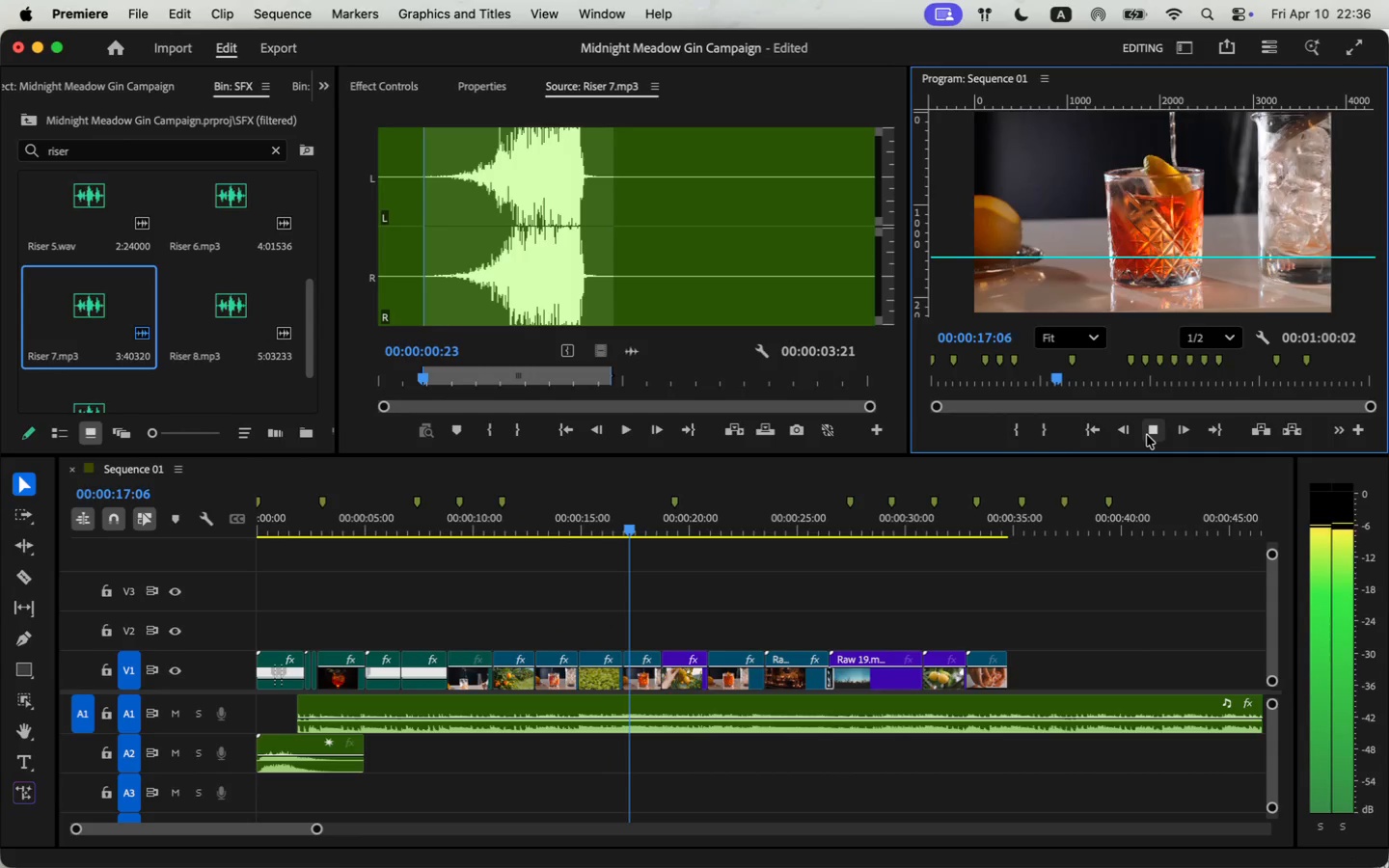 
left_click([1147, 436])
 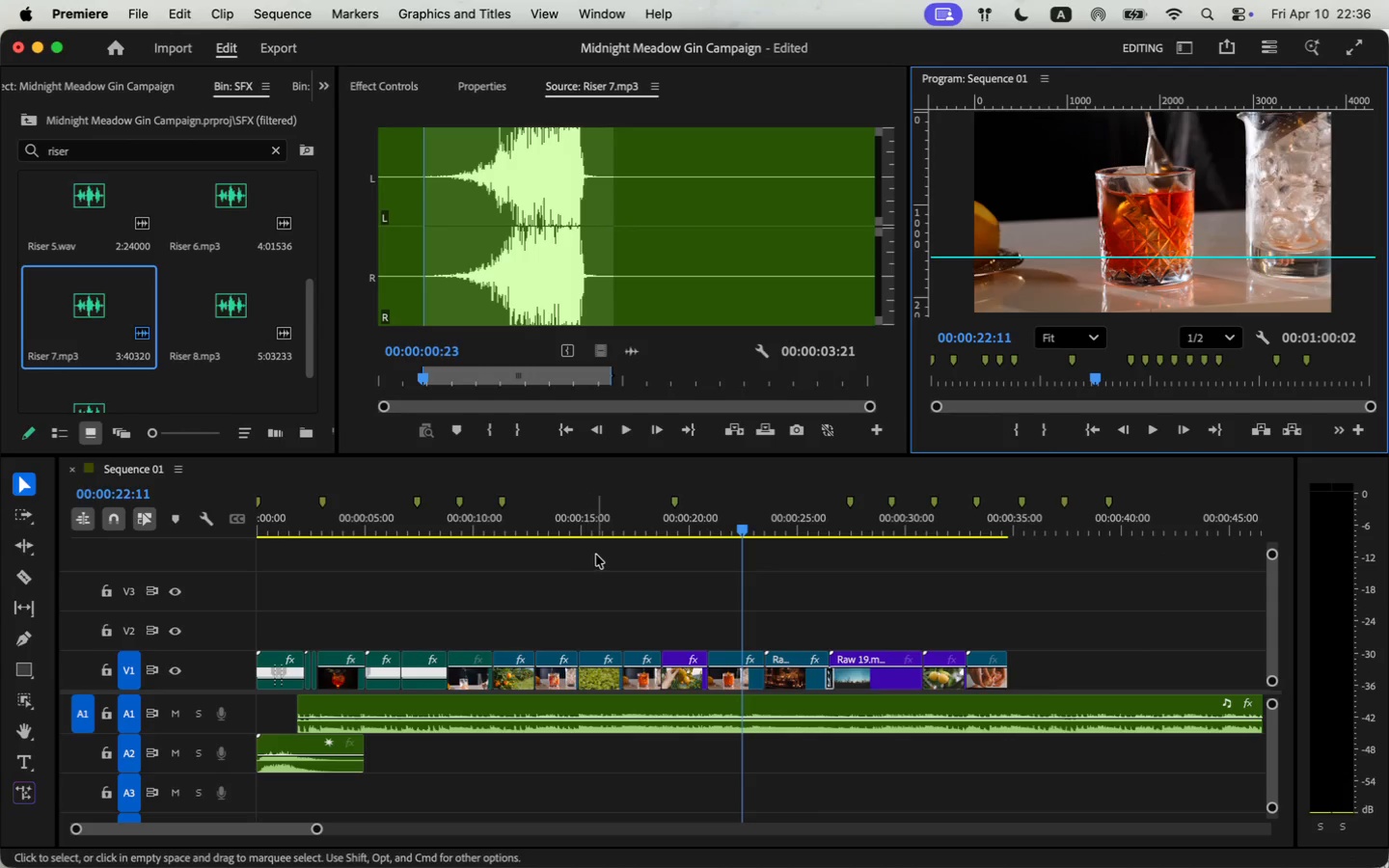 
left_click([667, 519])
 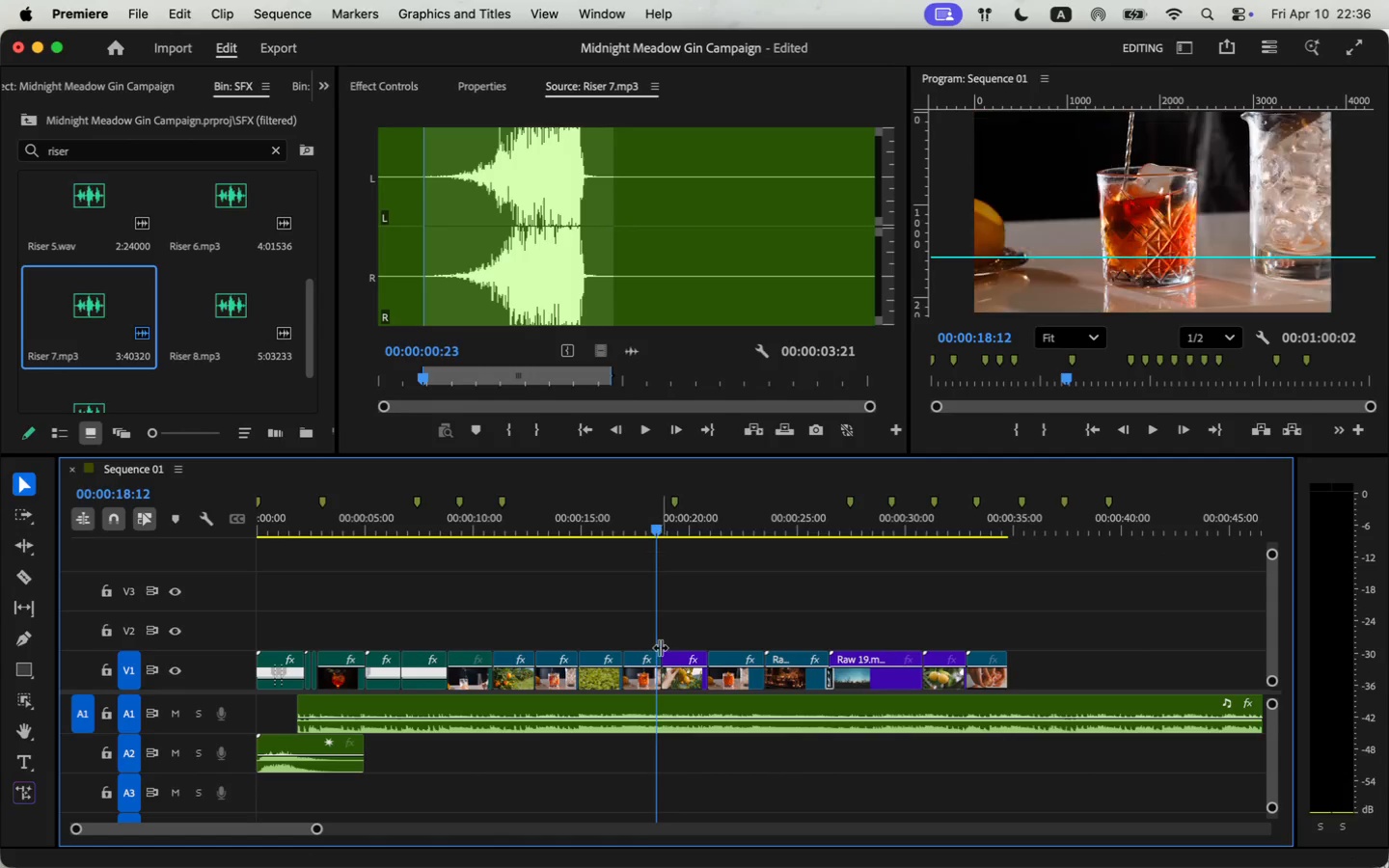 
left_click([647, 679])
 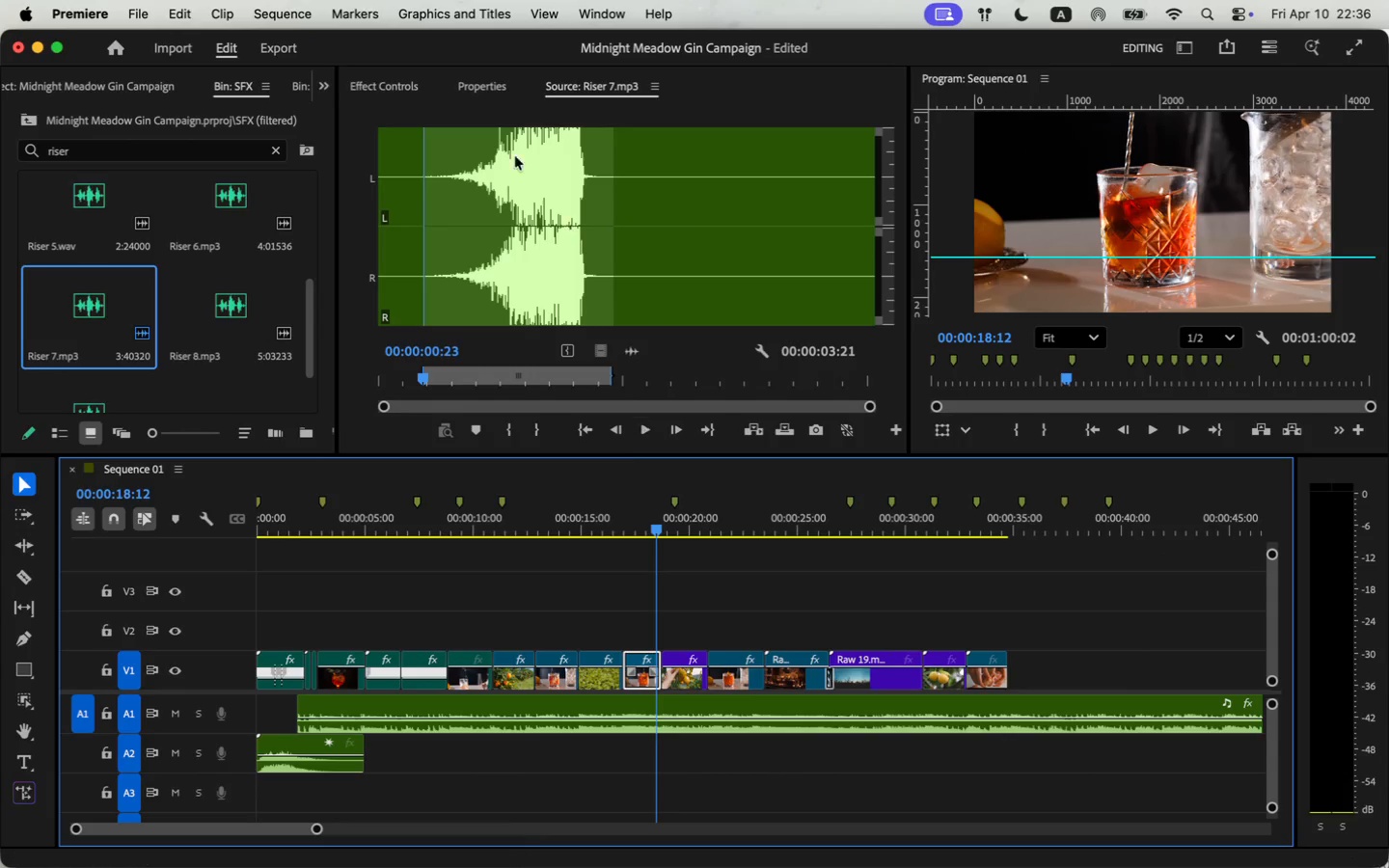 
left_click([386, 90])
 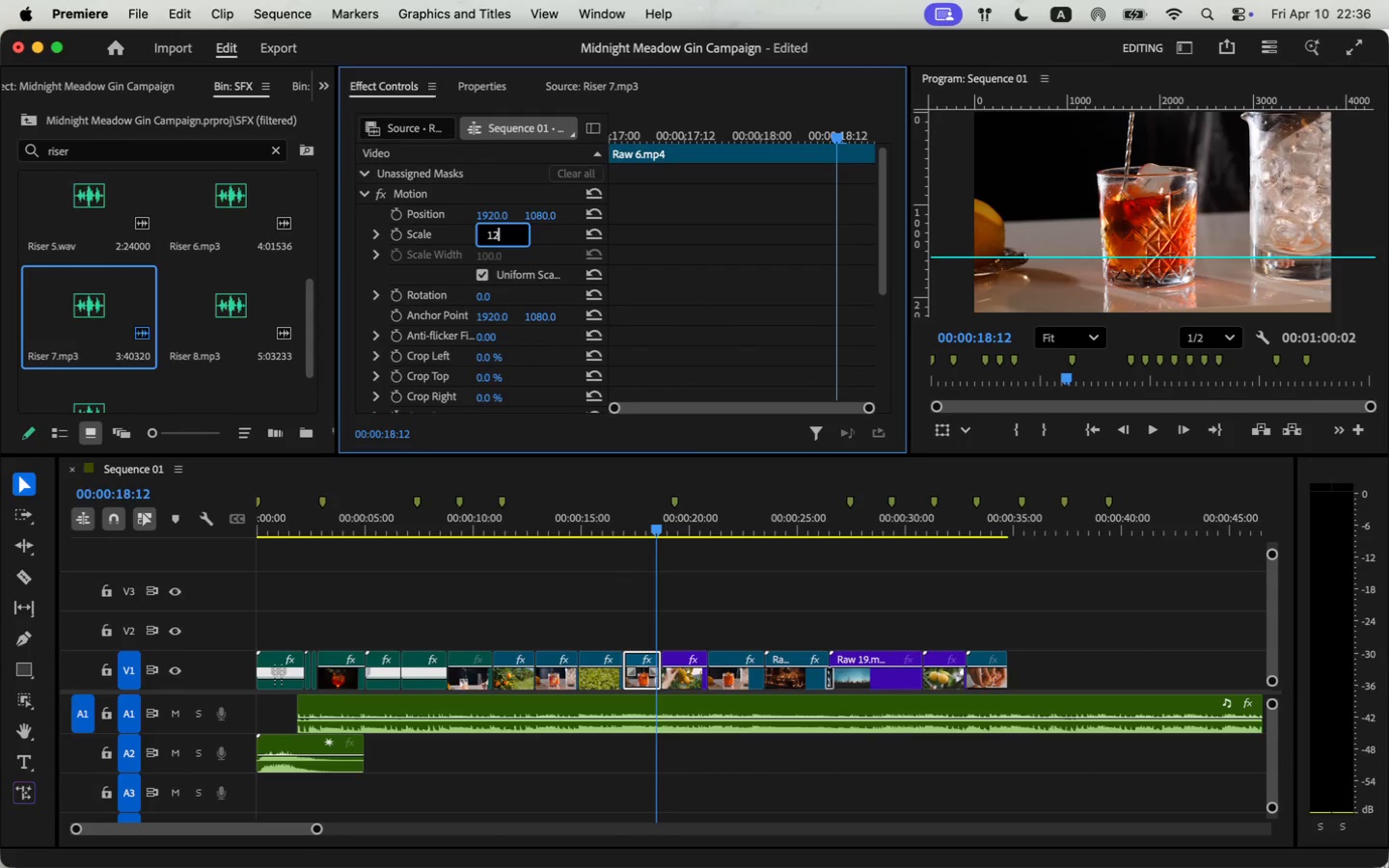 
type(120)
 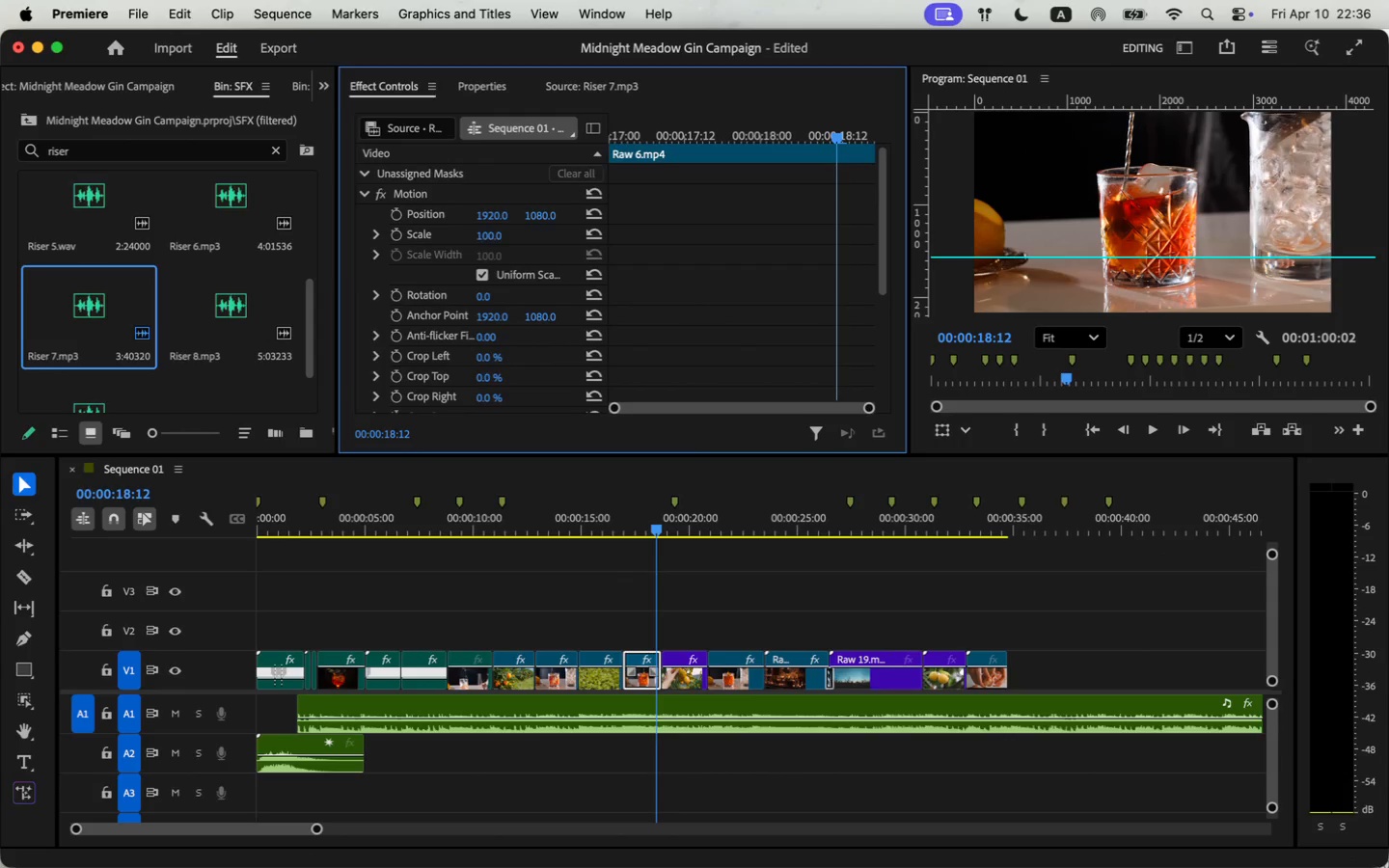 
key(Enter)
 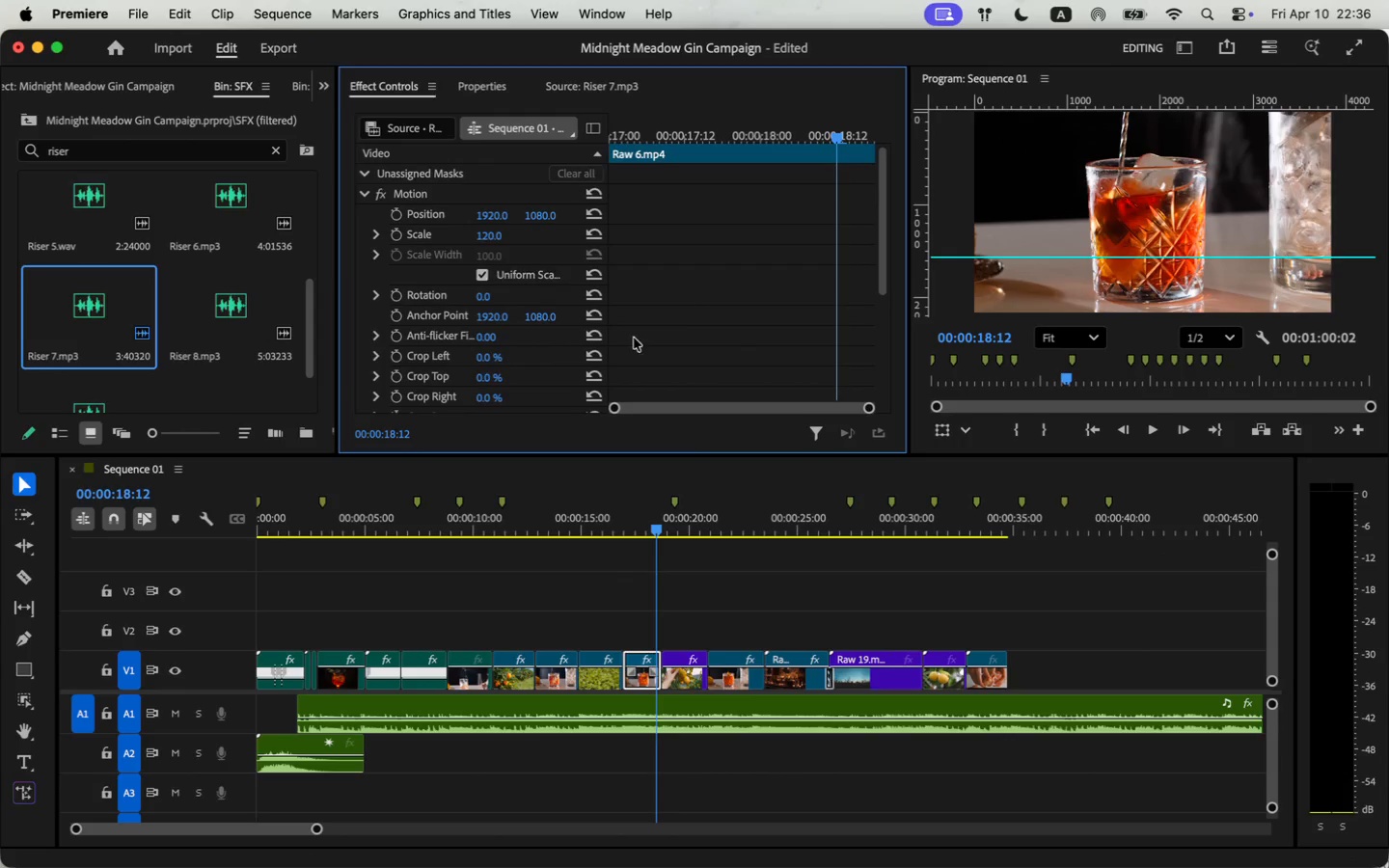 
left_click([593, 525])
 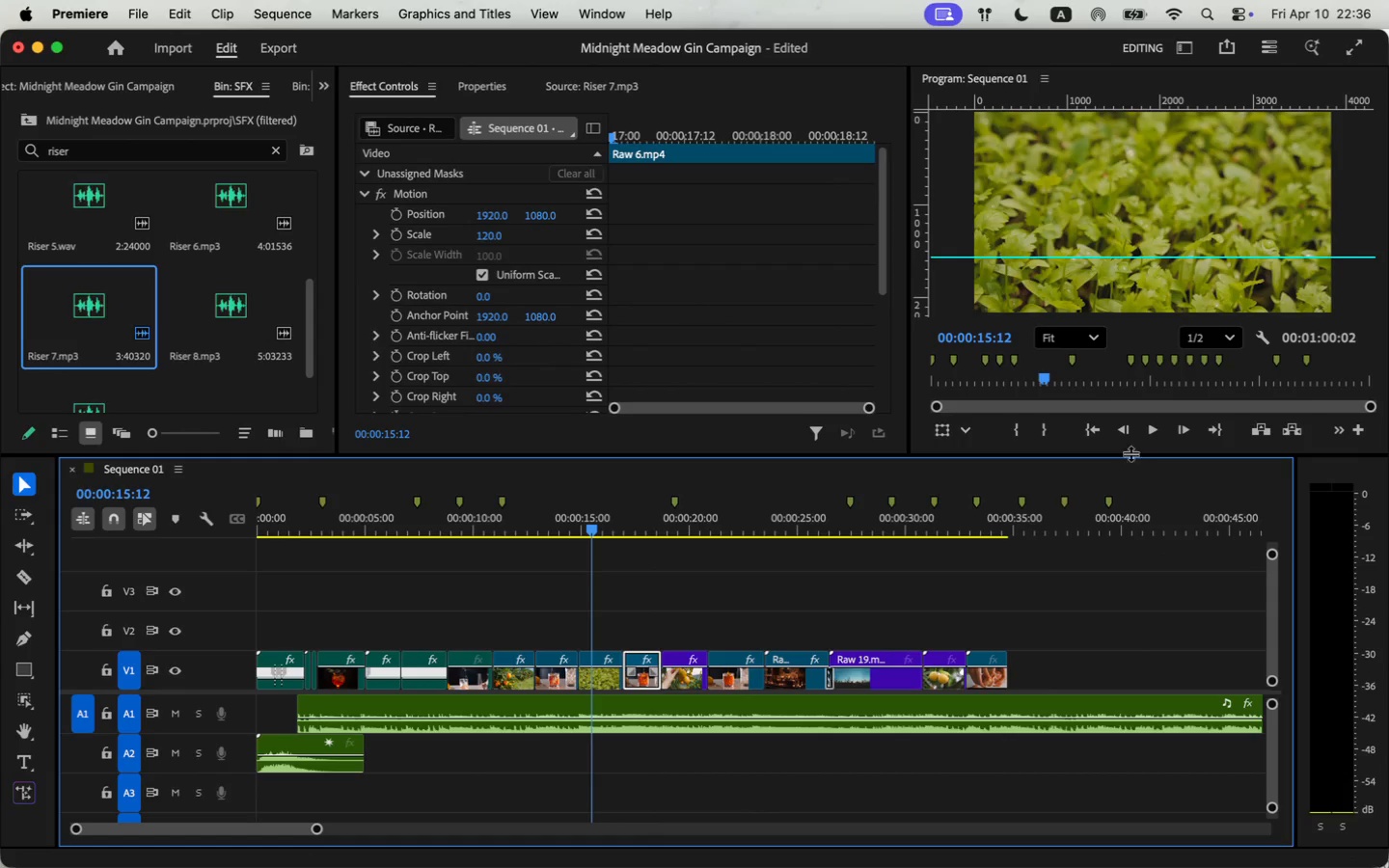 
left_click([1151, 431])
 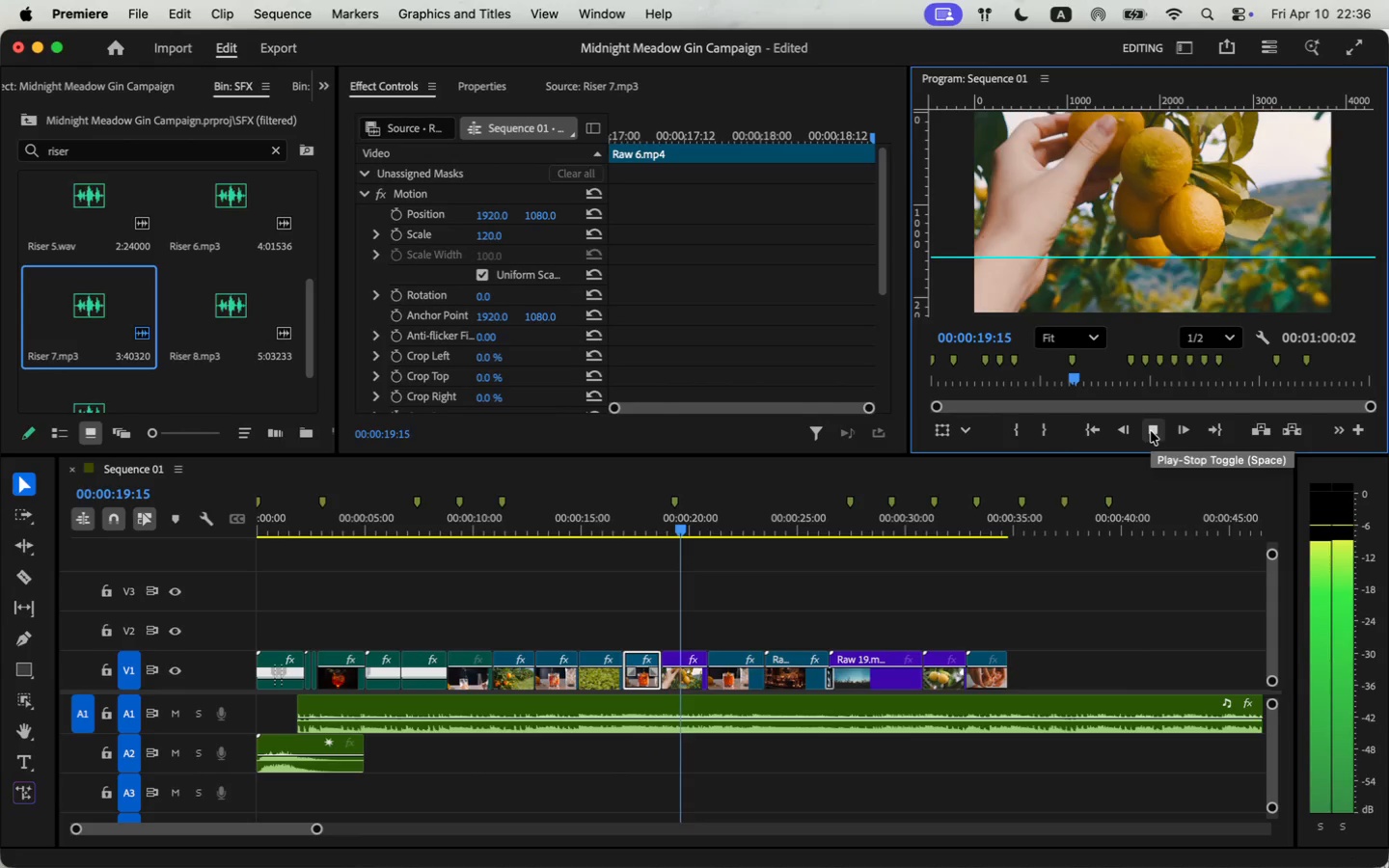 
wait(6.01)
 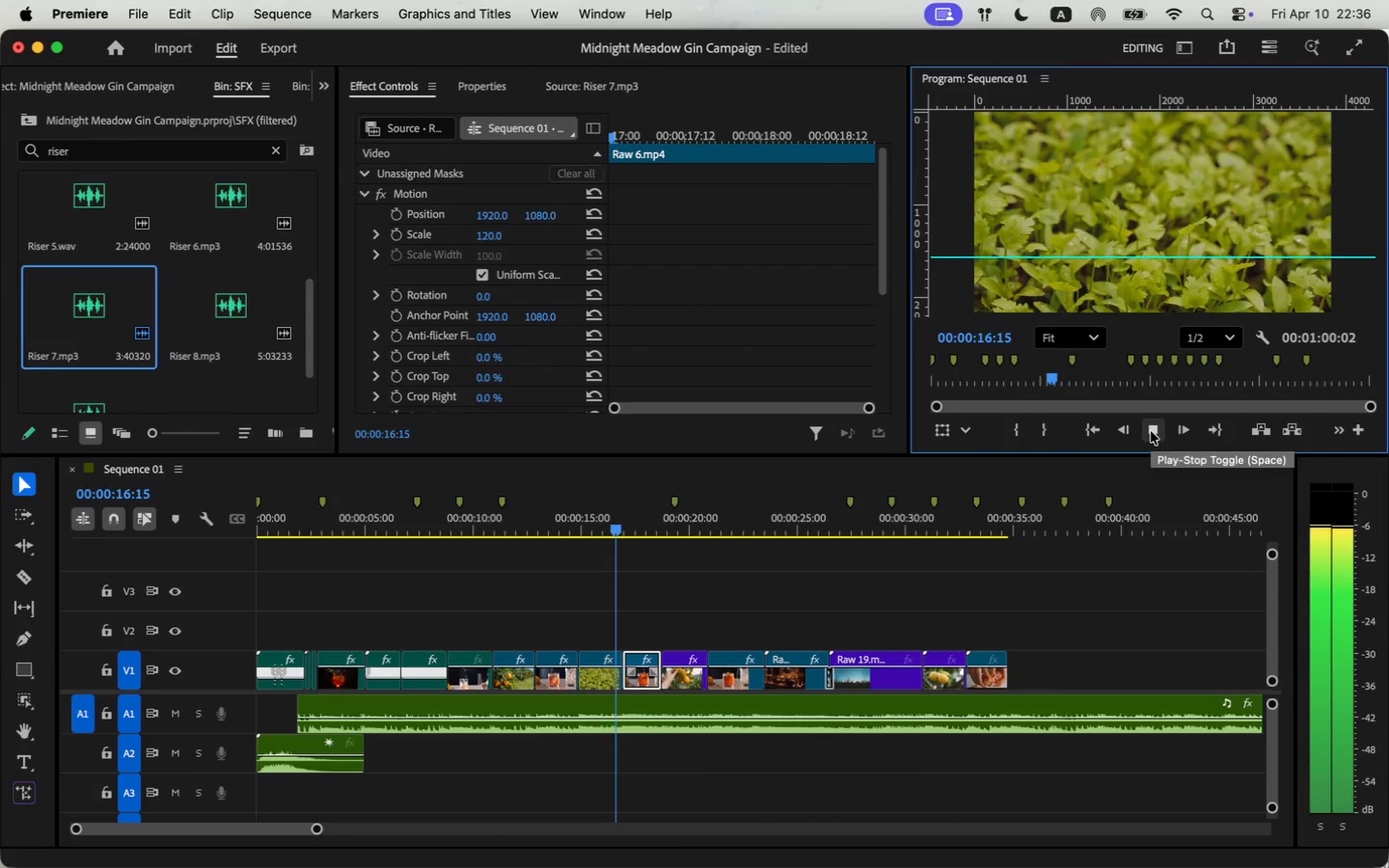 
left_click([1151, 431])
 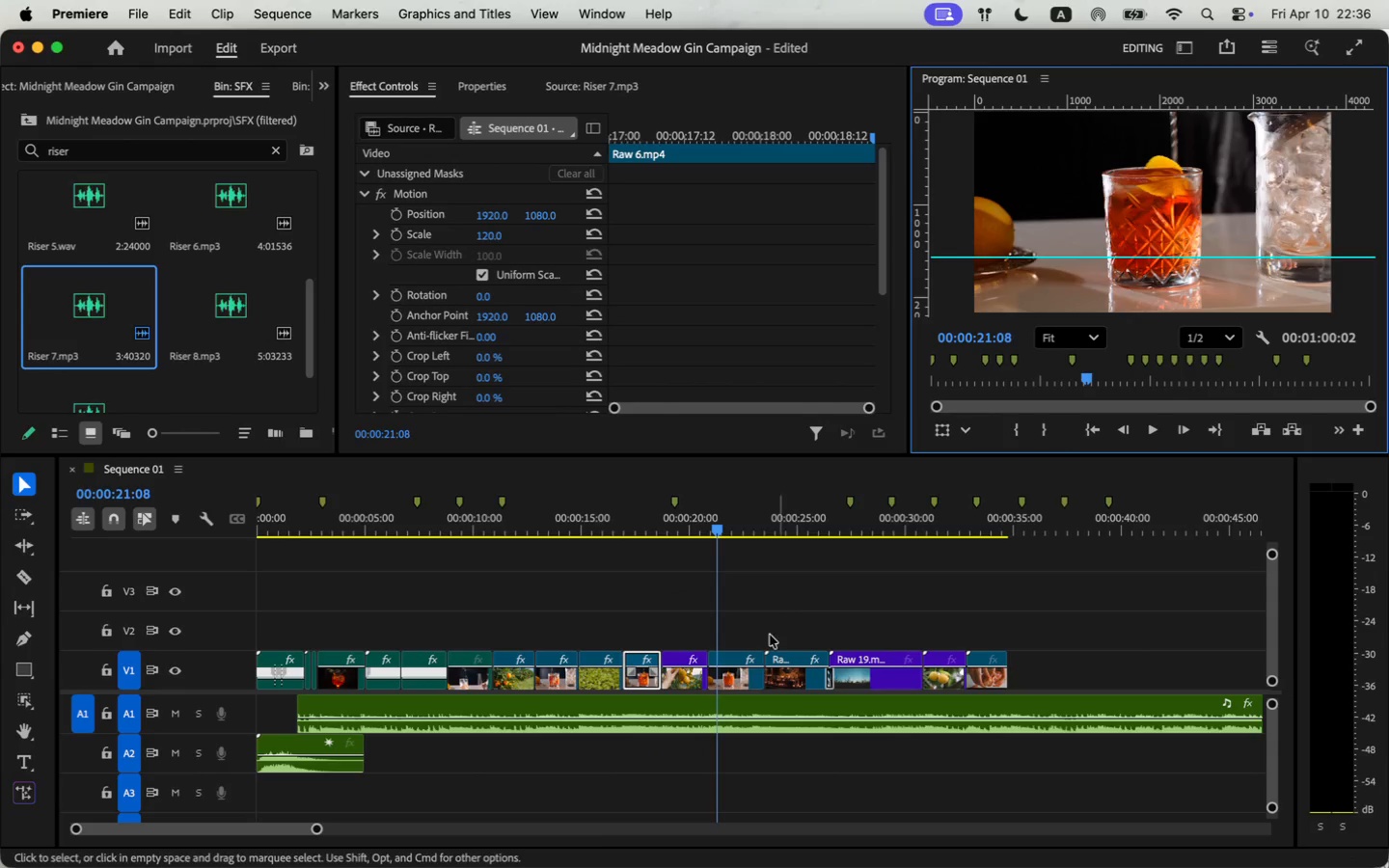 
left_click([722, 679])
 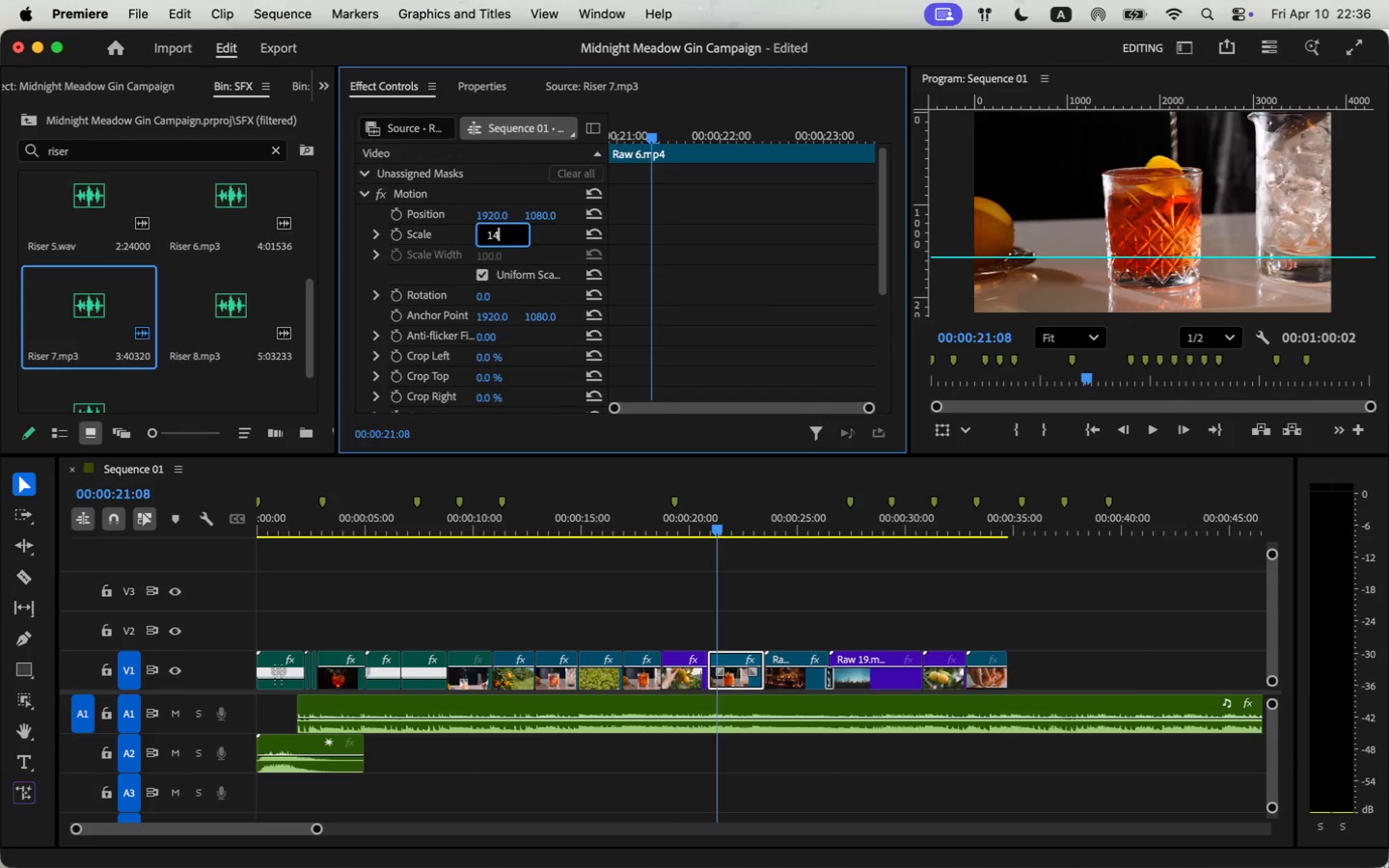 
type(140)
 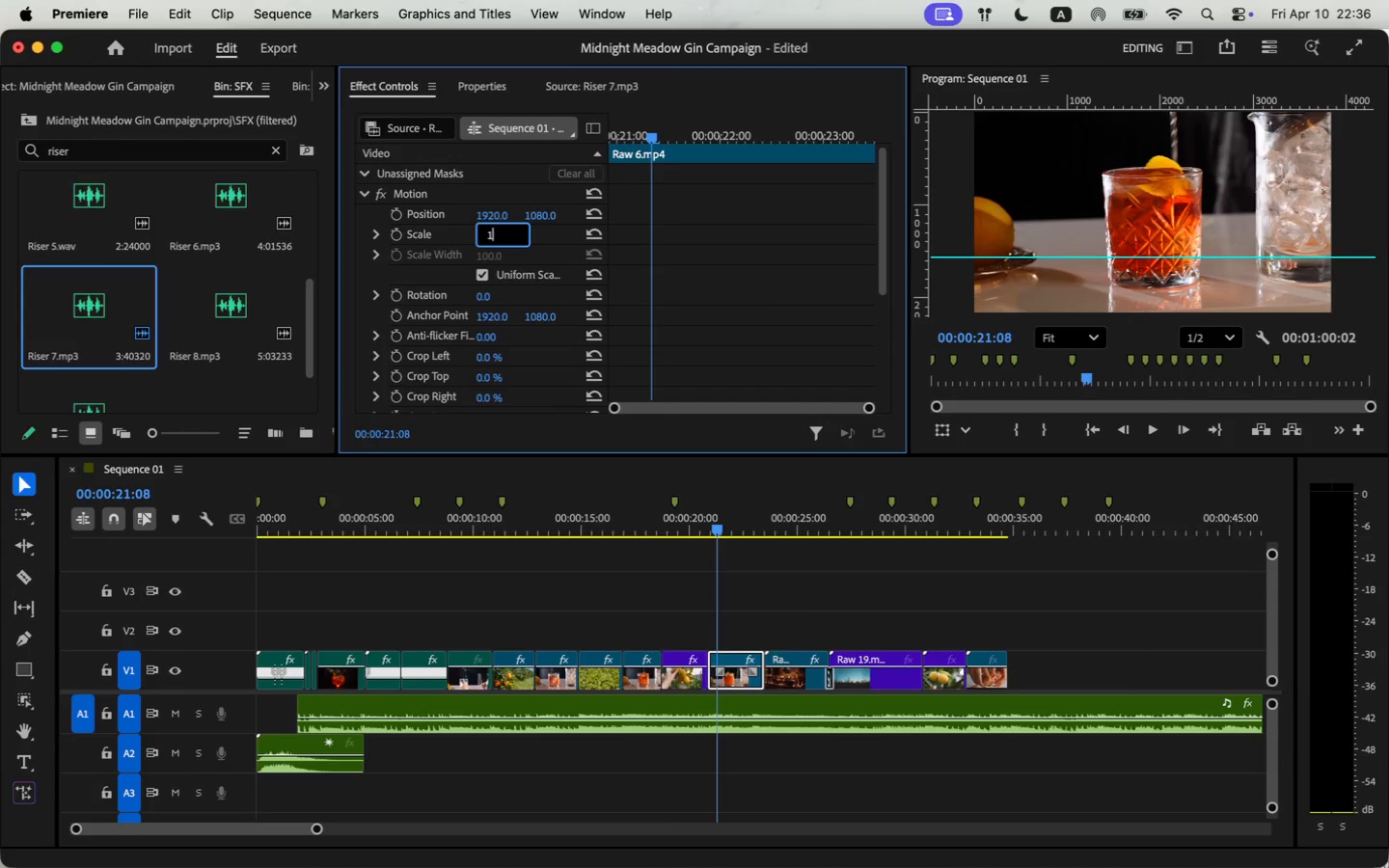 
key(Enter)
 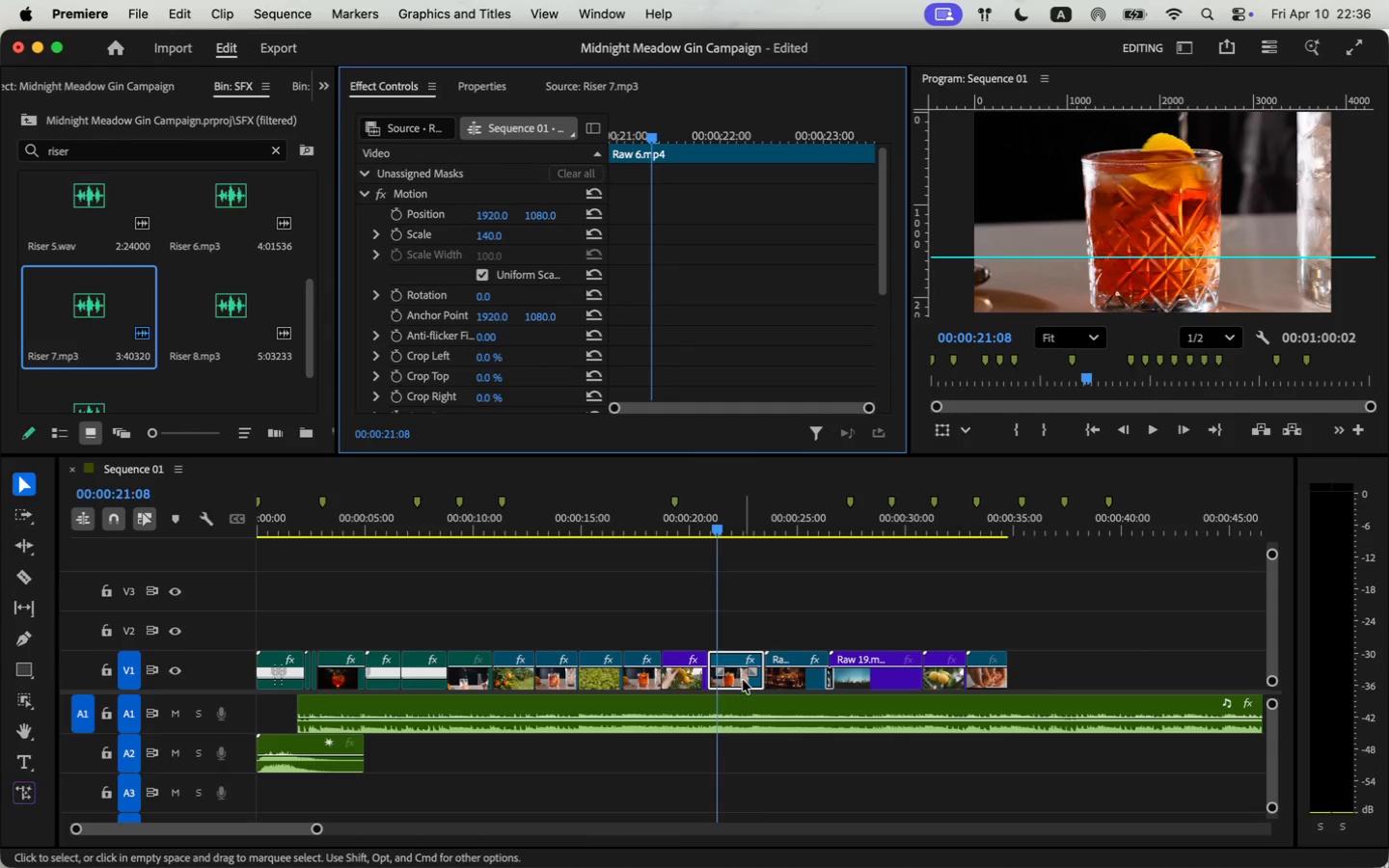 
key(Meta+CommandLeft)
 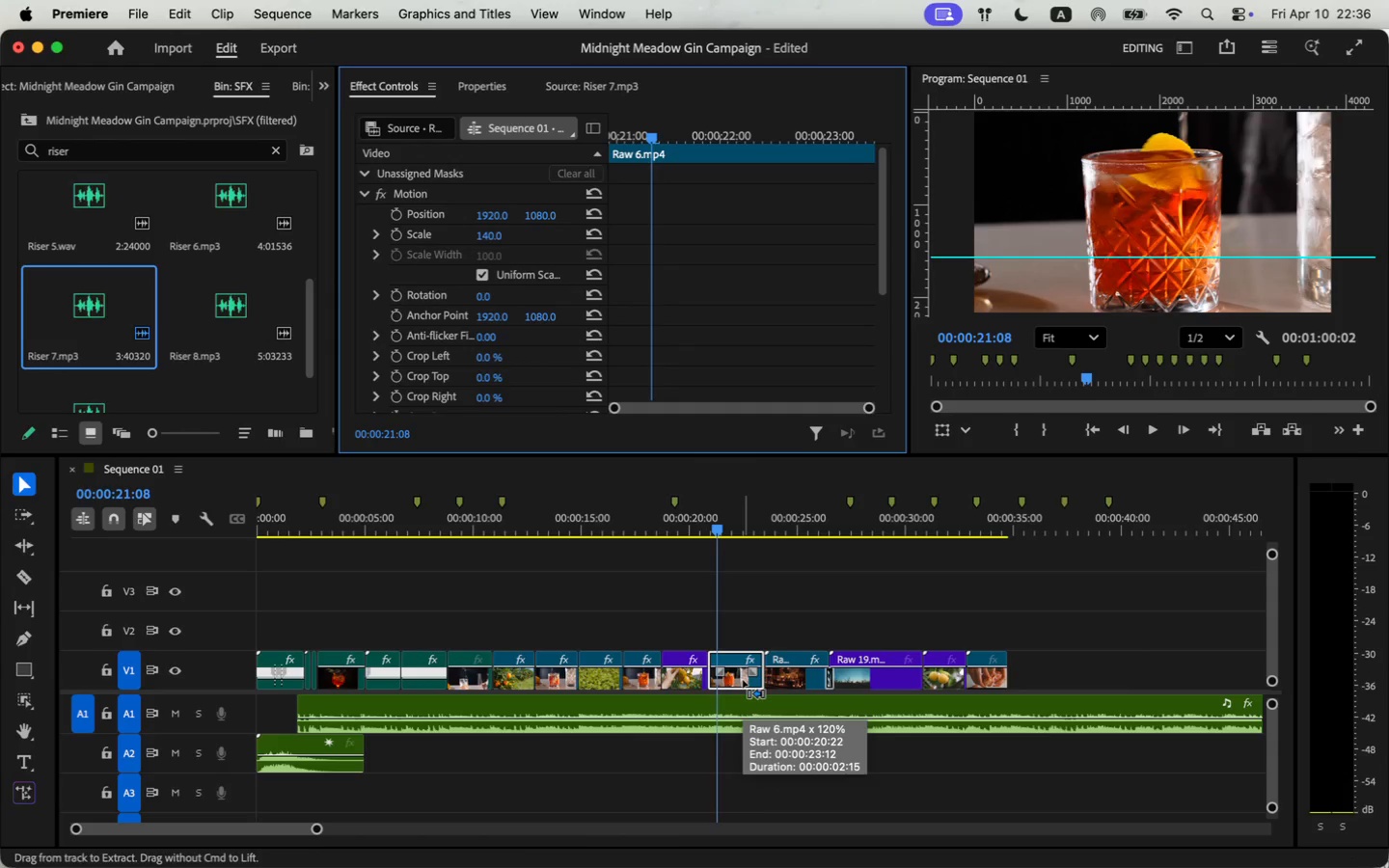 
key(Meta+R)
 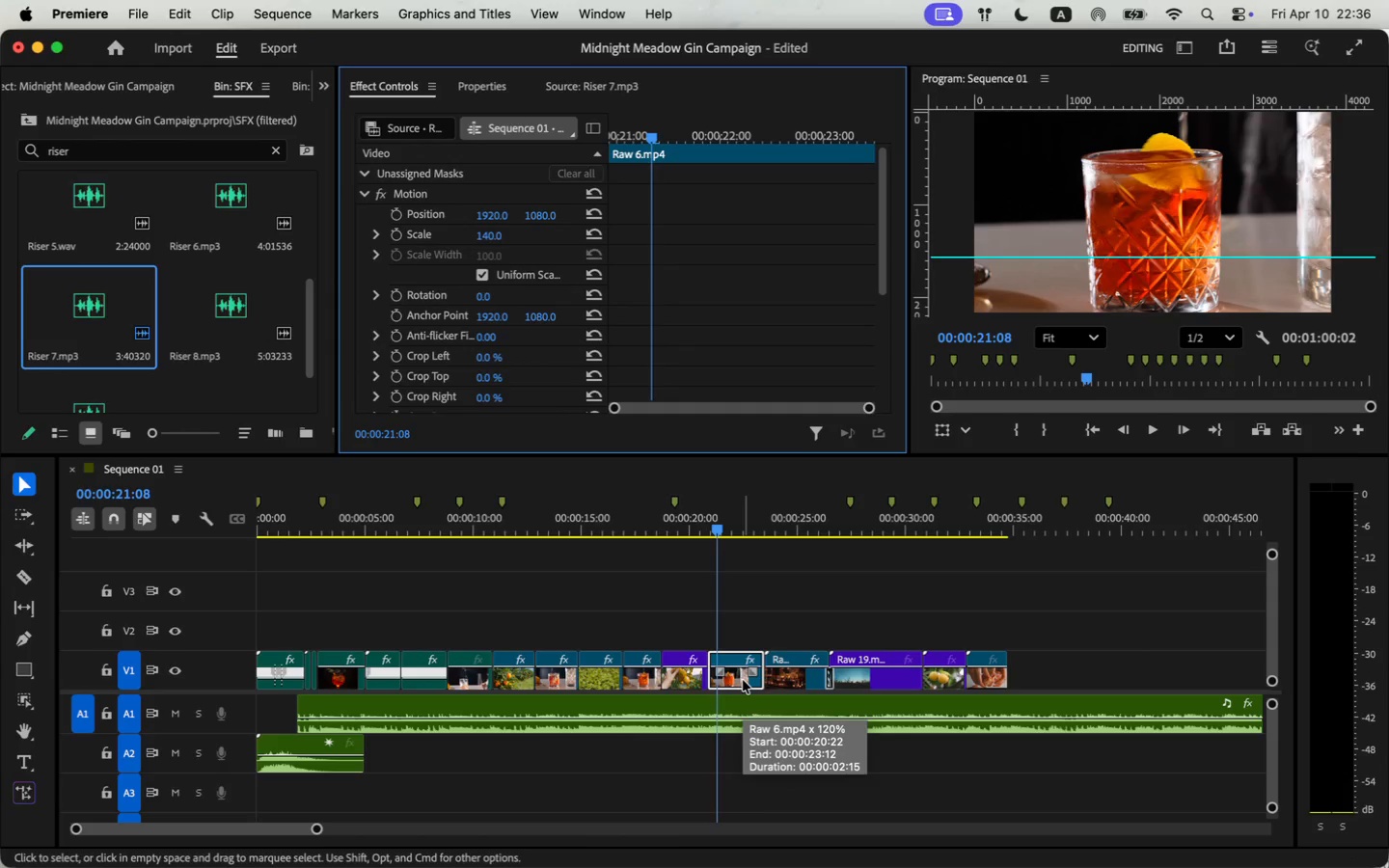 
key(Meta+CommandLeft)
 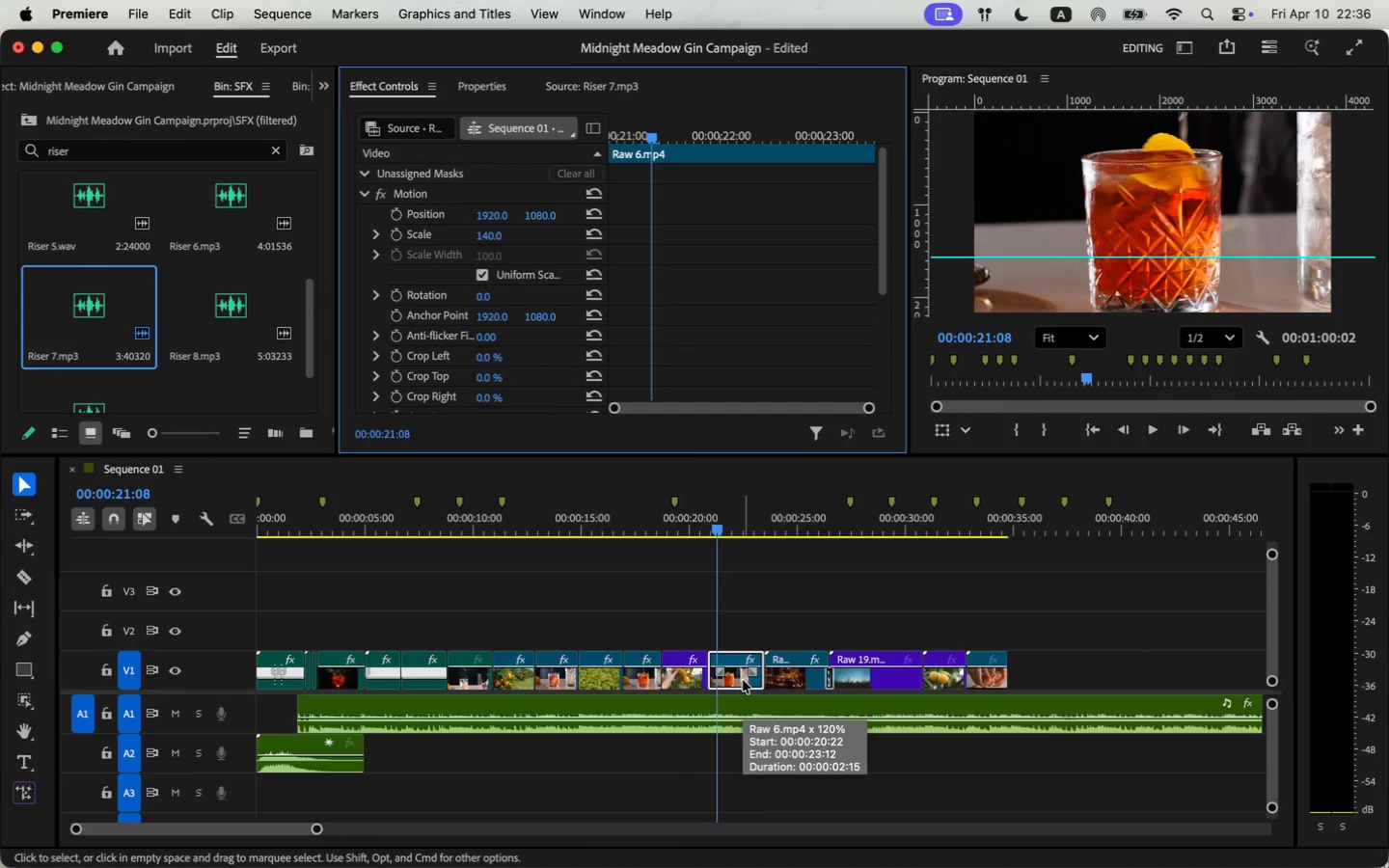 
key(Meta+CommandLeft)
 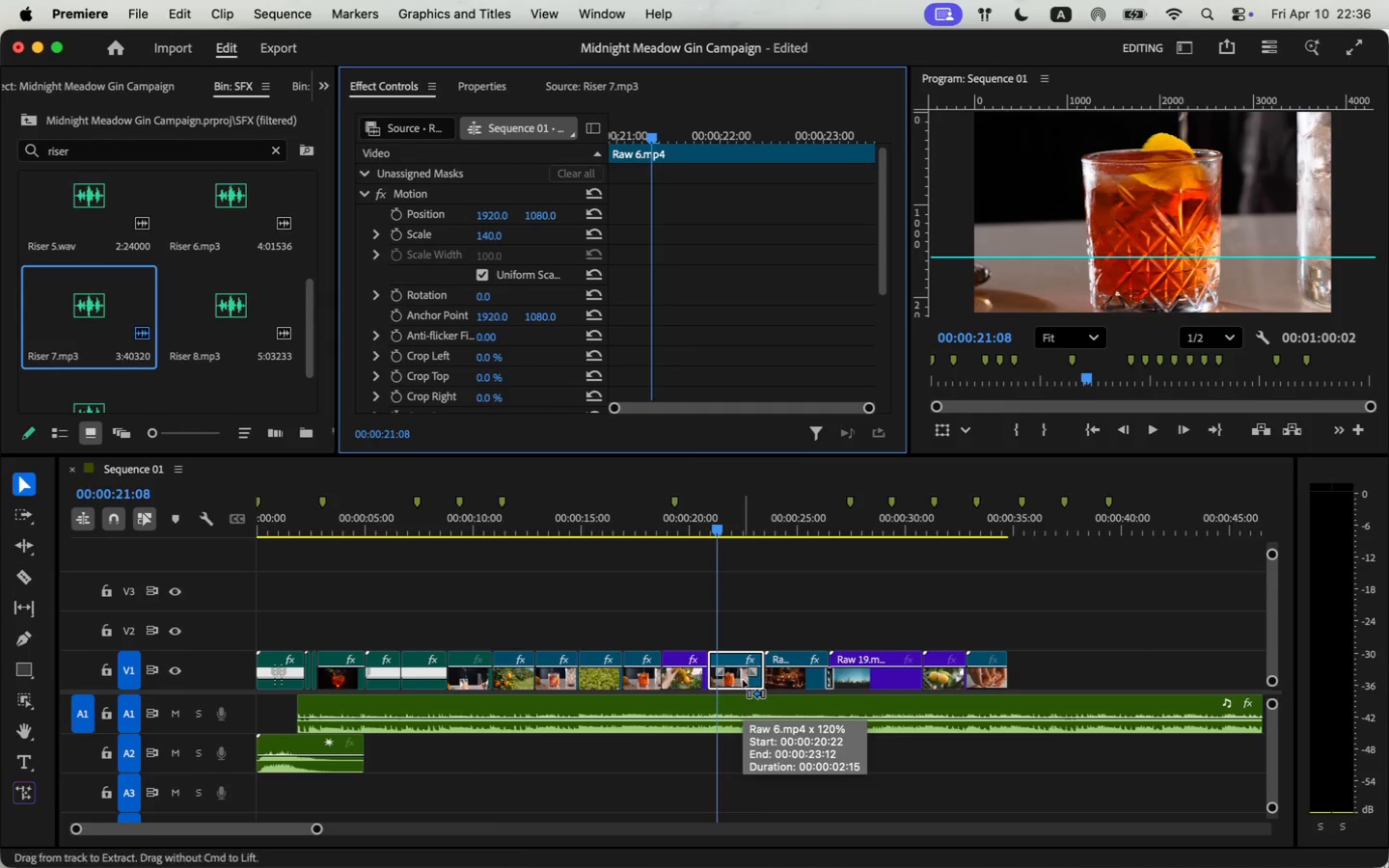 
key(Meta+R)
 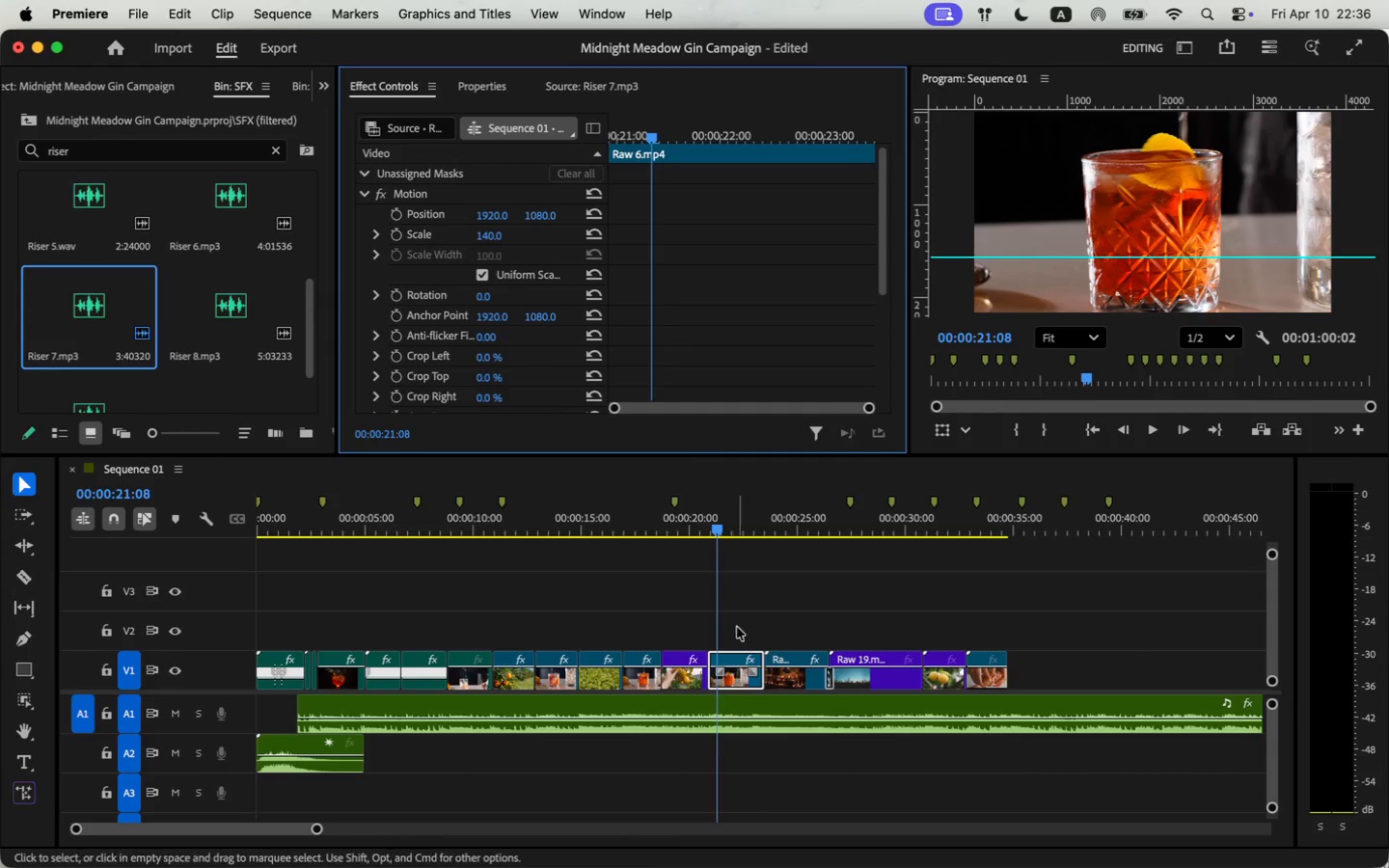 
left_click([733, 501])
 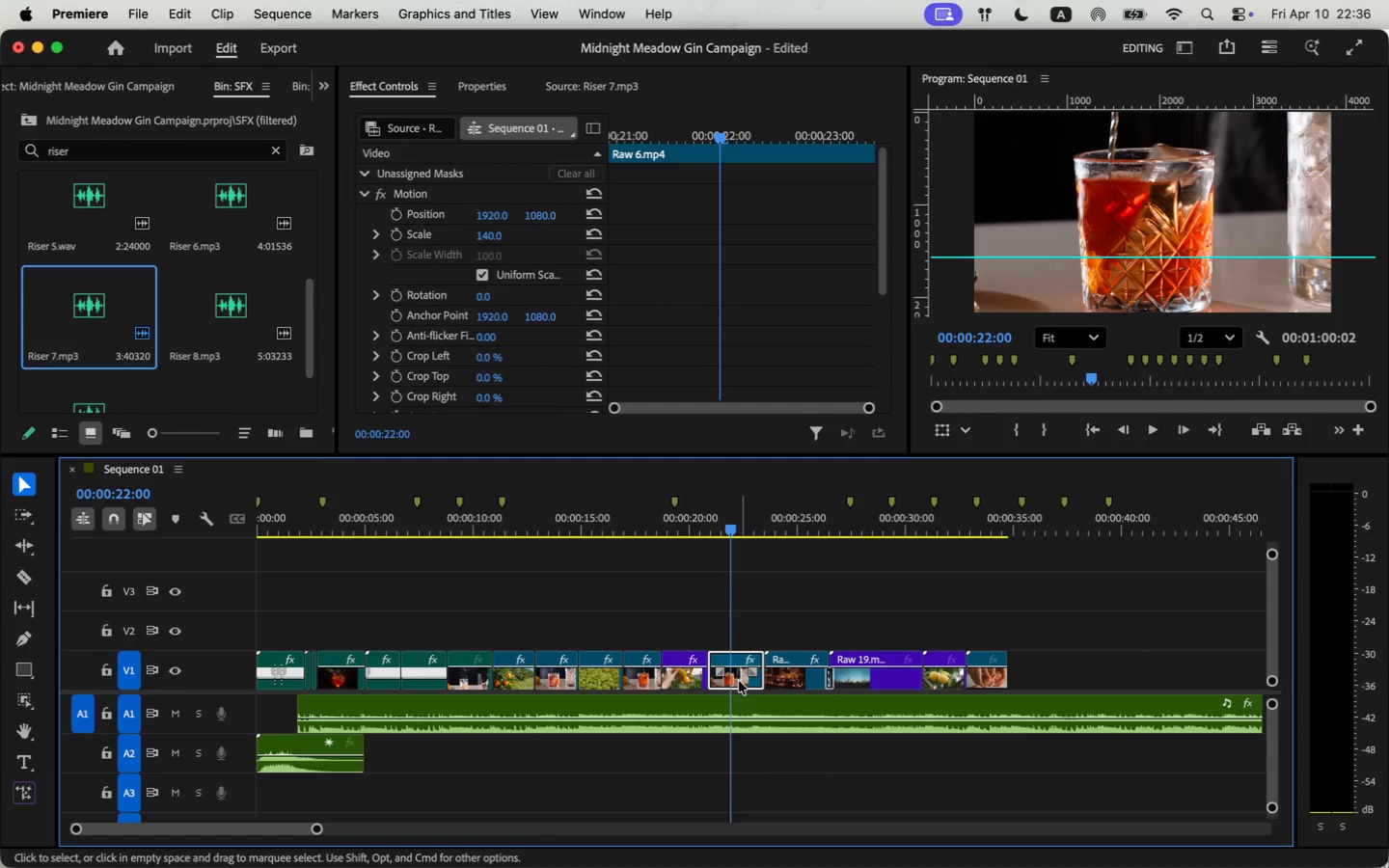 
key(Meta+CommandLeft)
 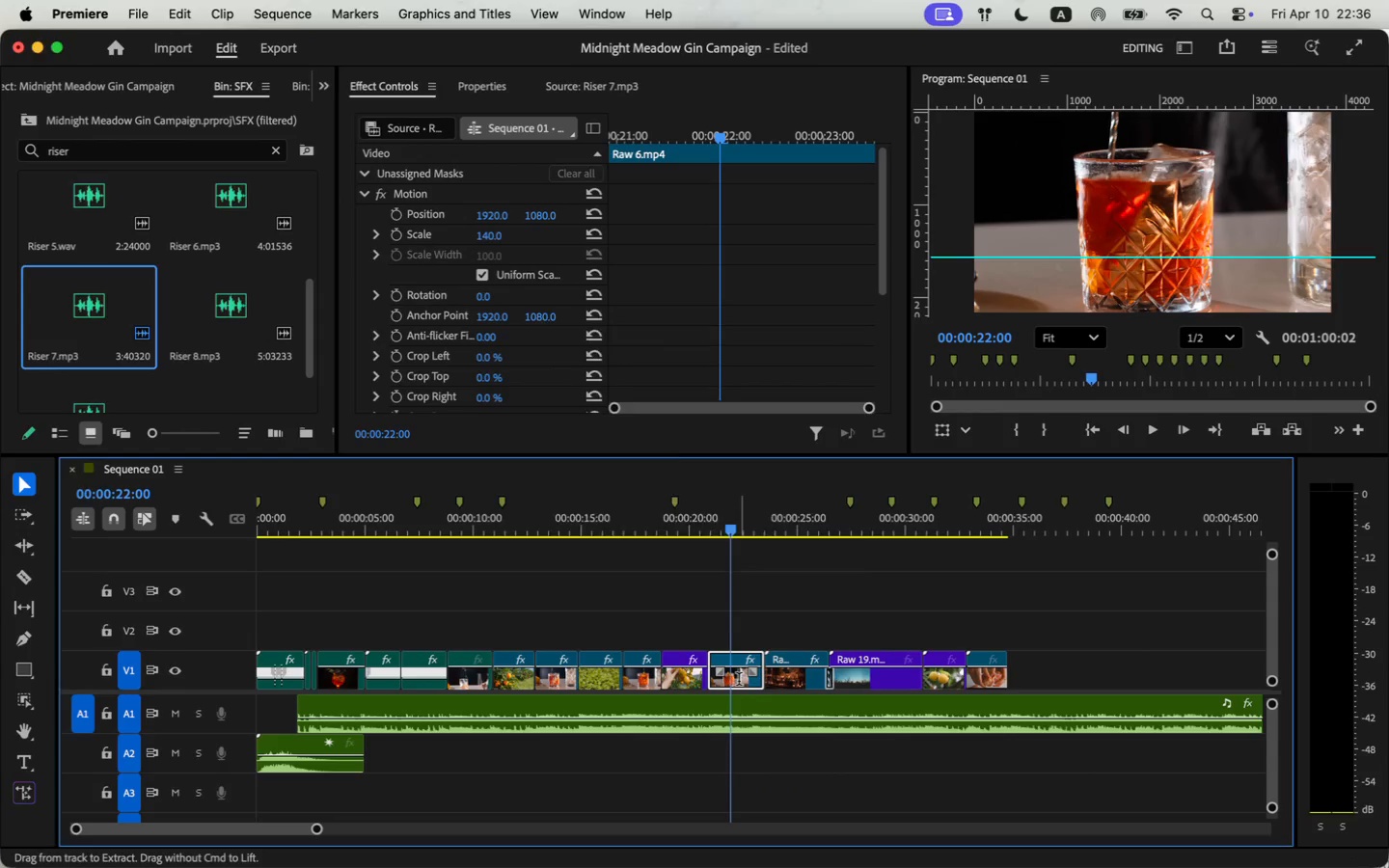 
key(Meta+R)
 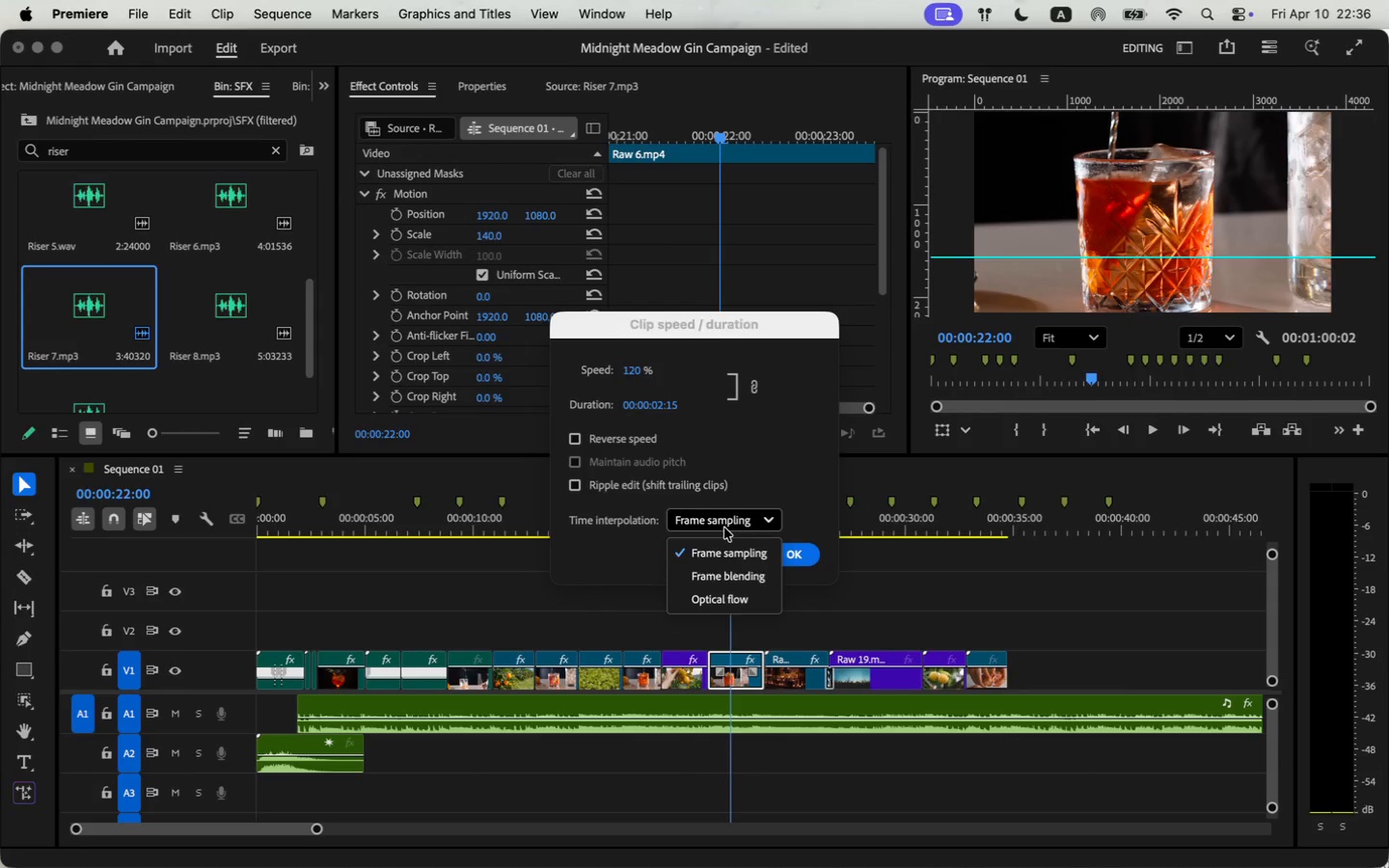 
left_click([620, 561])
 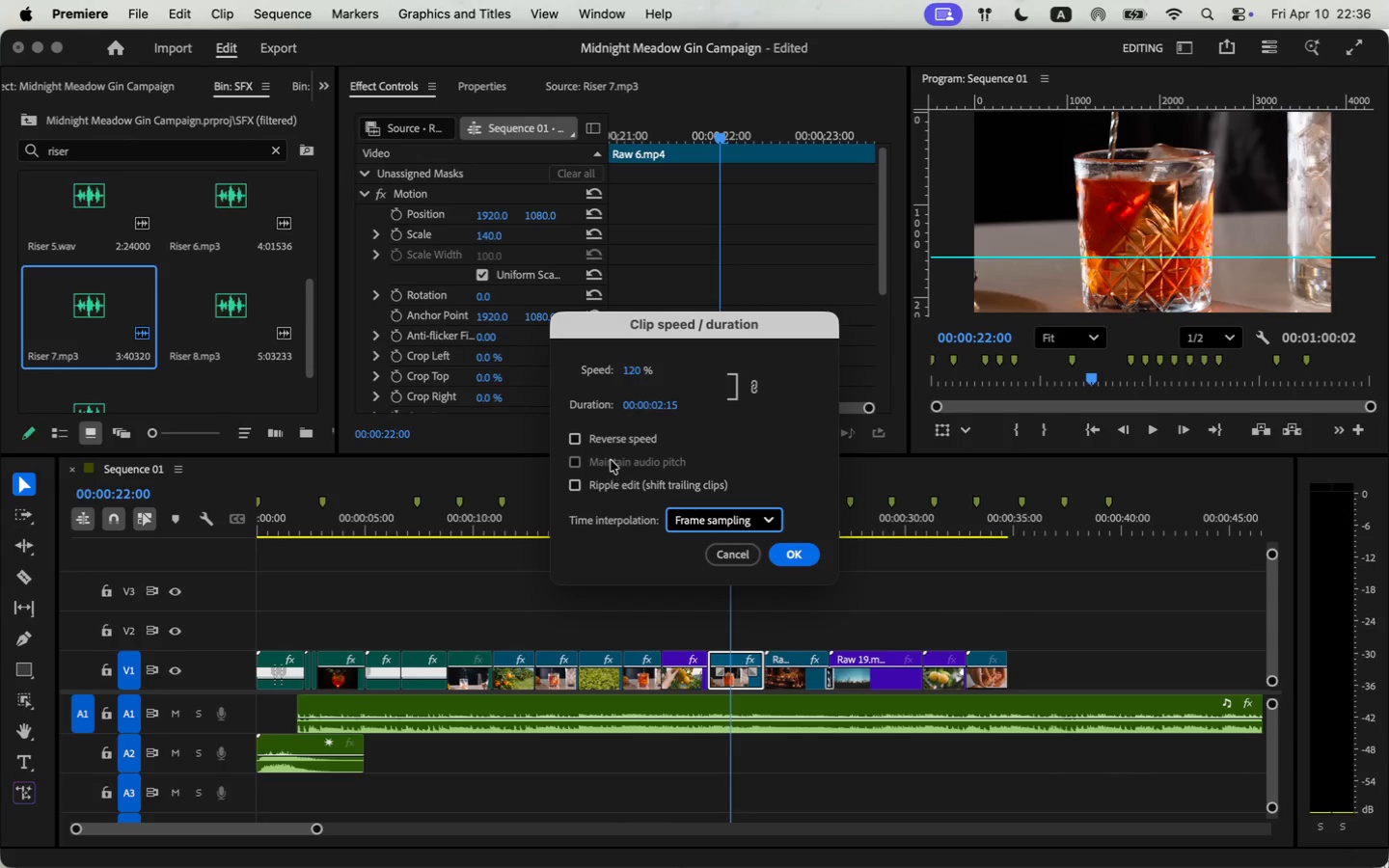 
left_click([613, 445])
 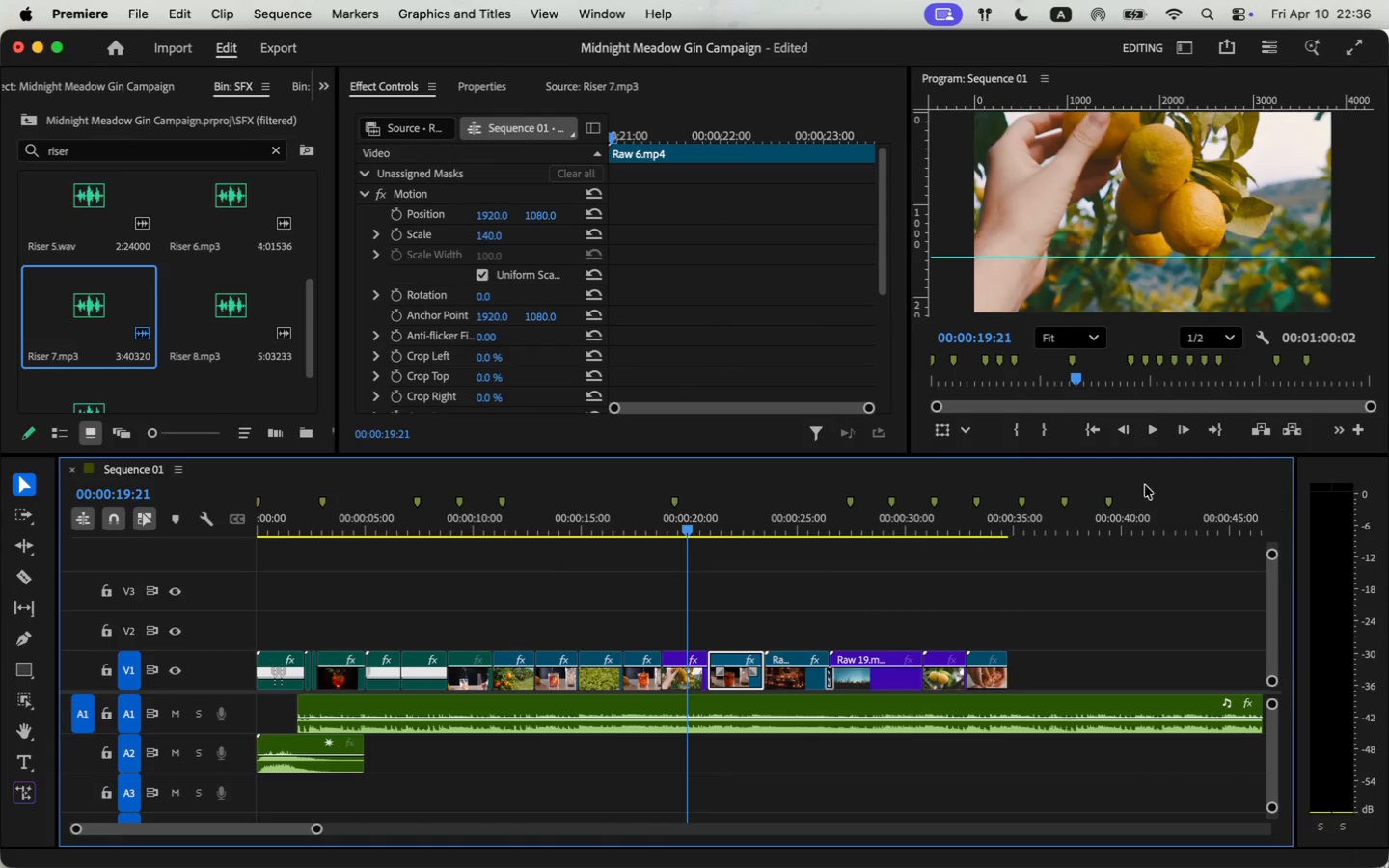 
left_click([1158, 431])
 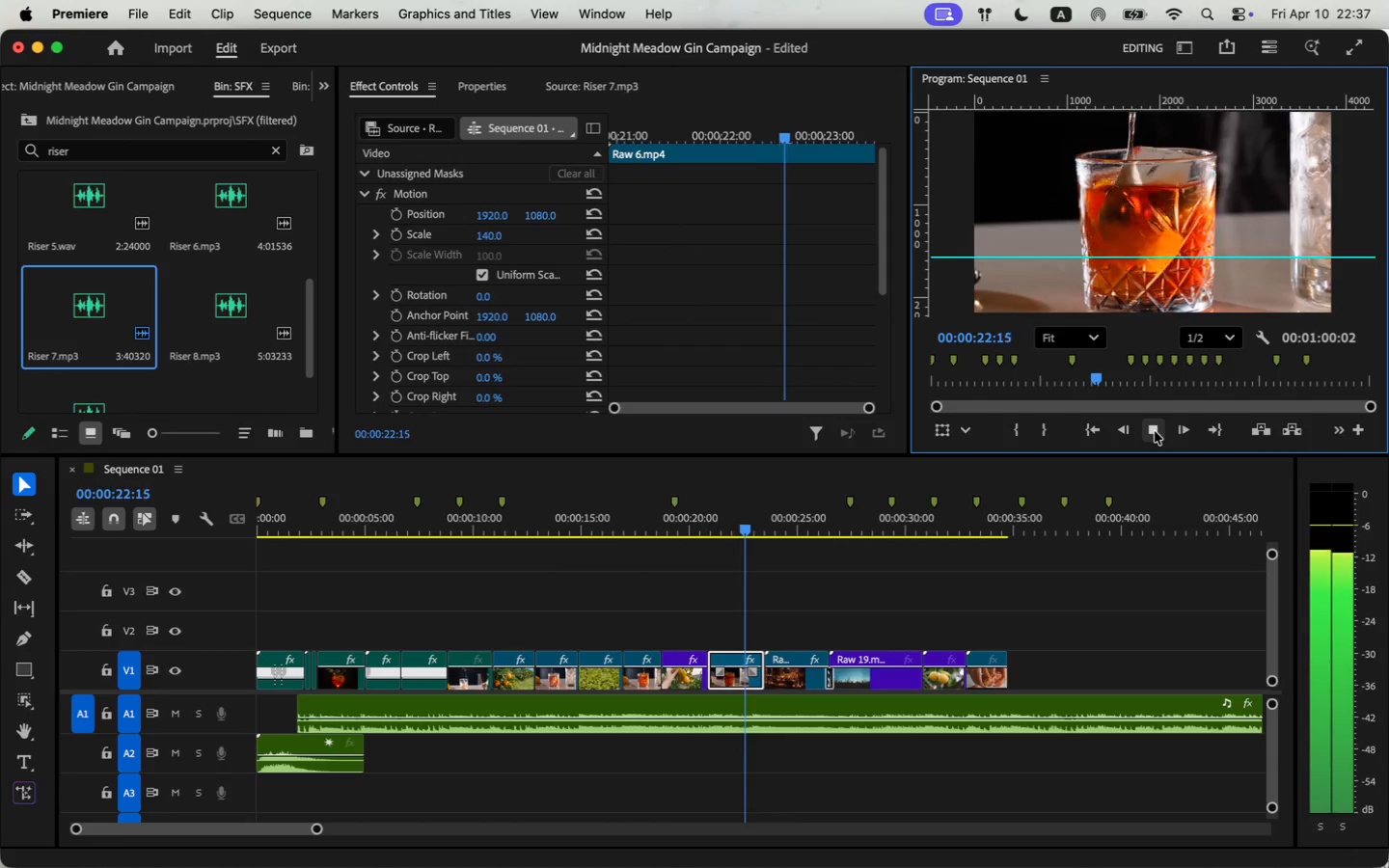 
wait(5.25)
 